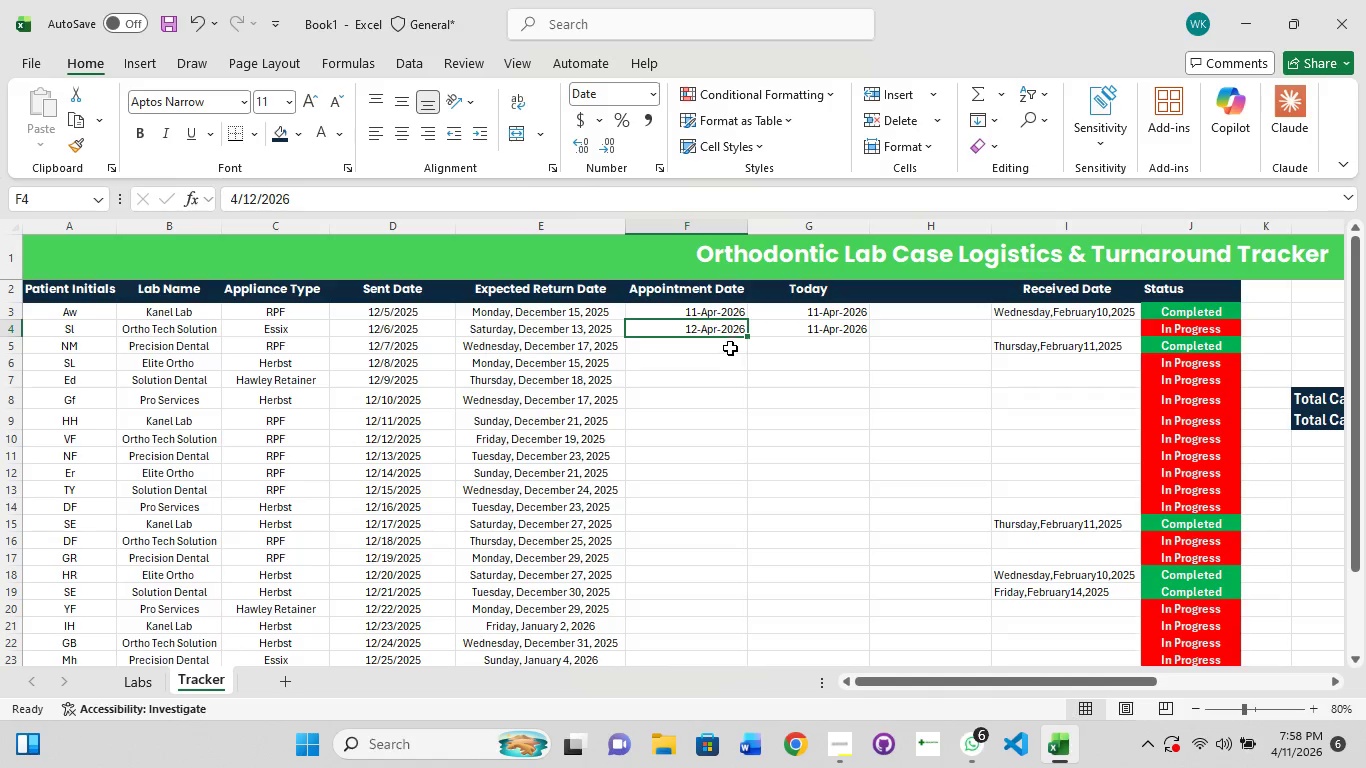 
left_click_drag(start_coordinate=[726, 313], to_coordinate=[718, 335])
 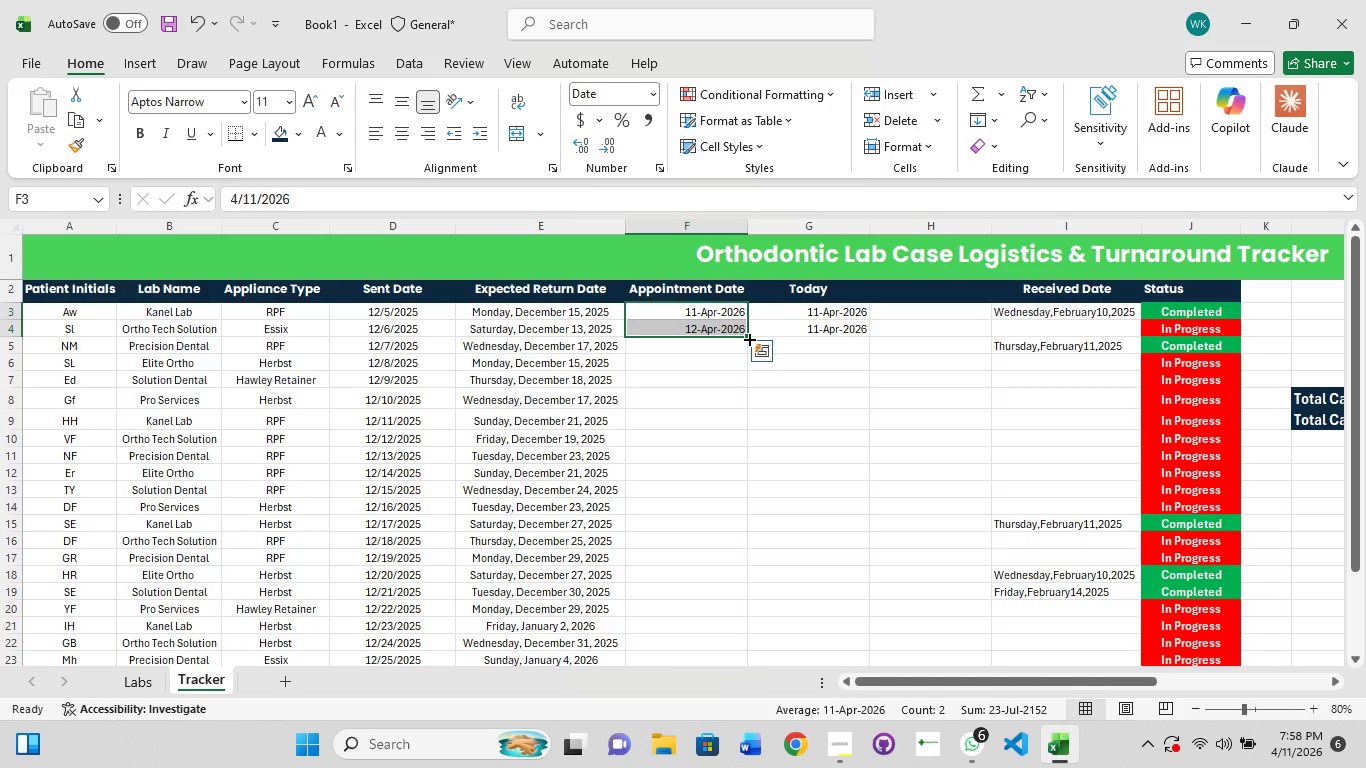 
left_click_drag(start_coordinate=[748, 338], to_coordinate=[738, 411])
 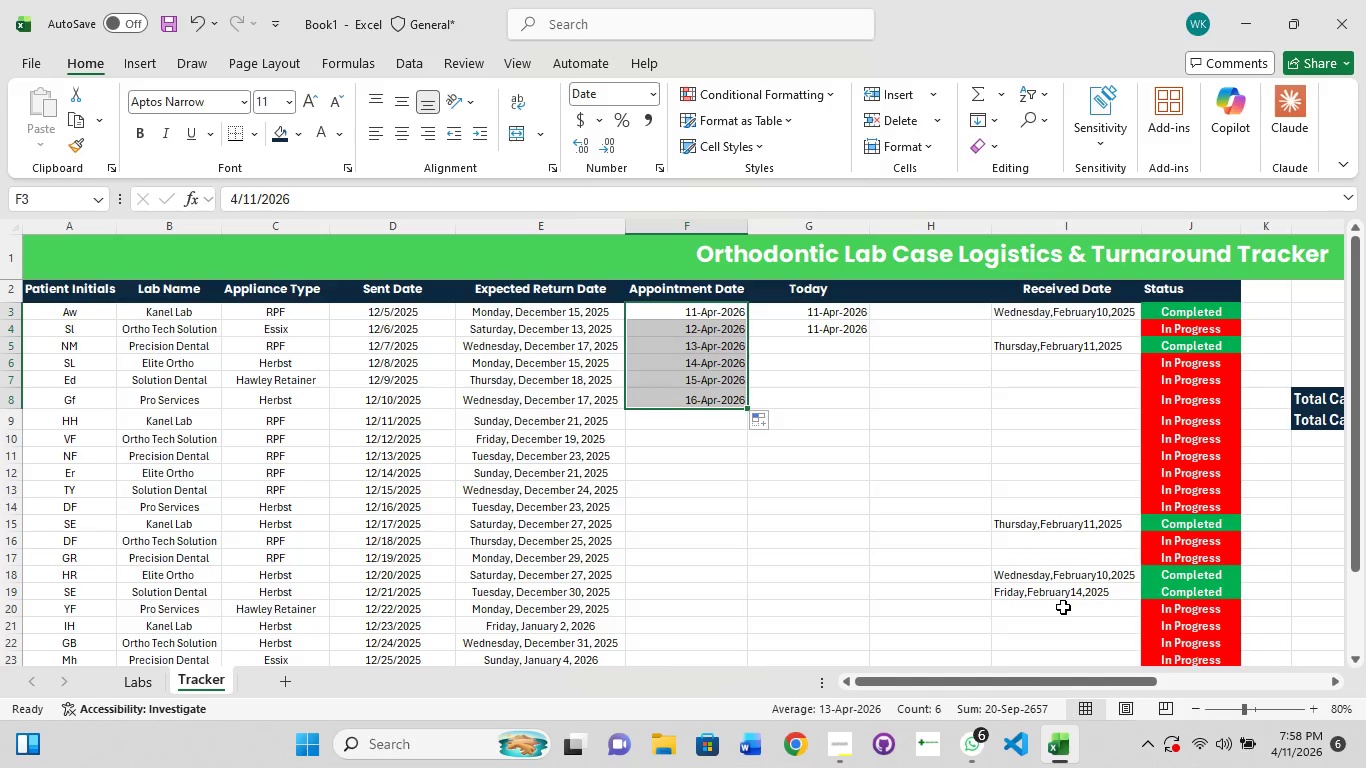 
wait(8.44)
 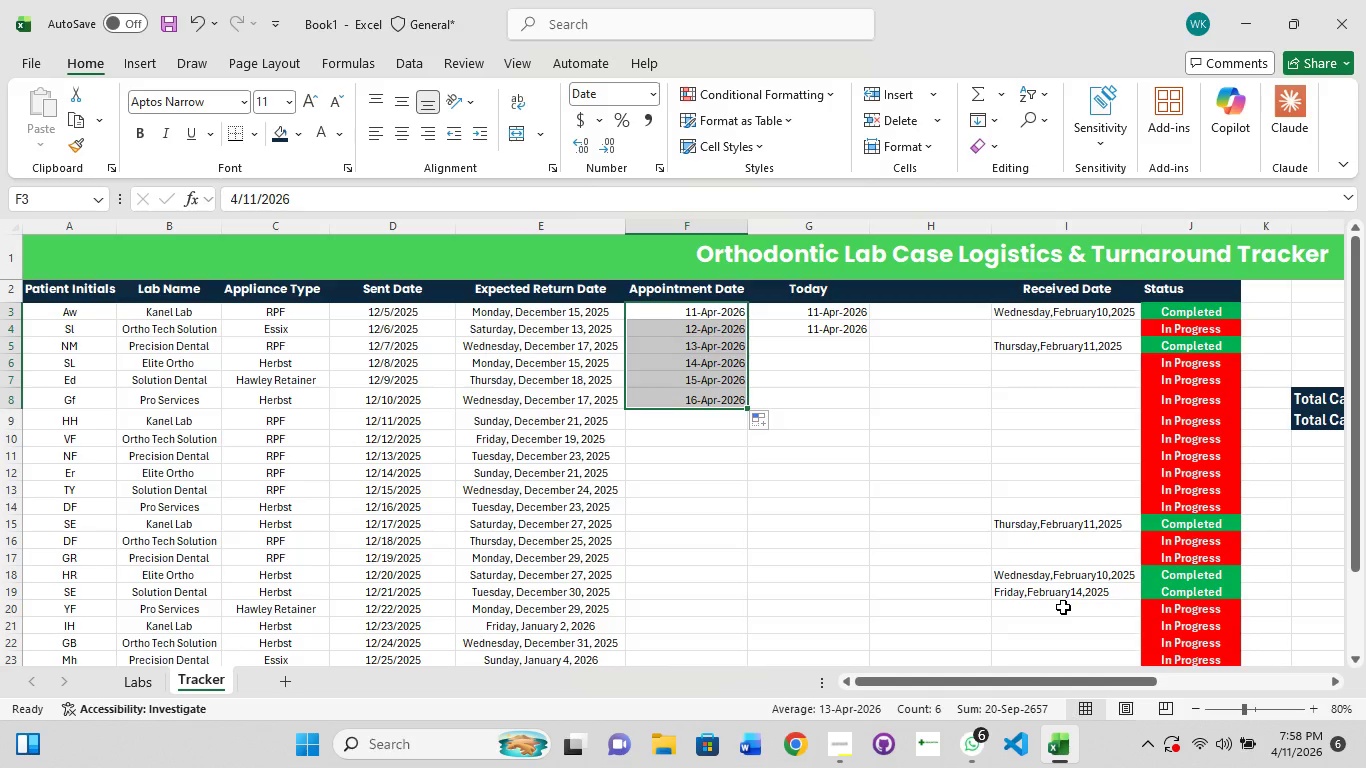 
left_click_drag(start_coordinate=[747, 405], to_coordinate=[763, 543])
 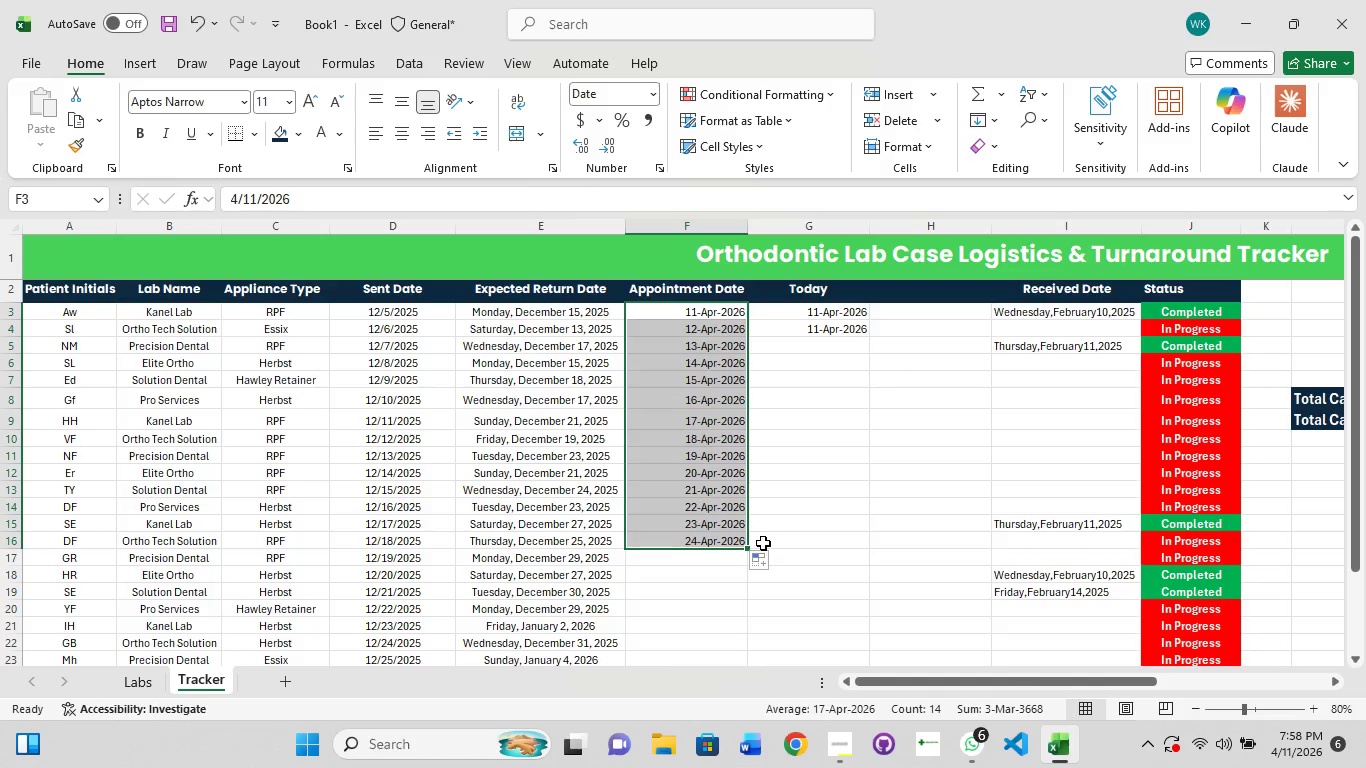 
left_click_drag(start_coordinate=[763, 543], to_coordinate=[763, 583])
 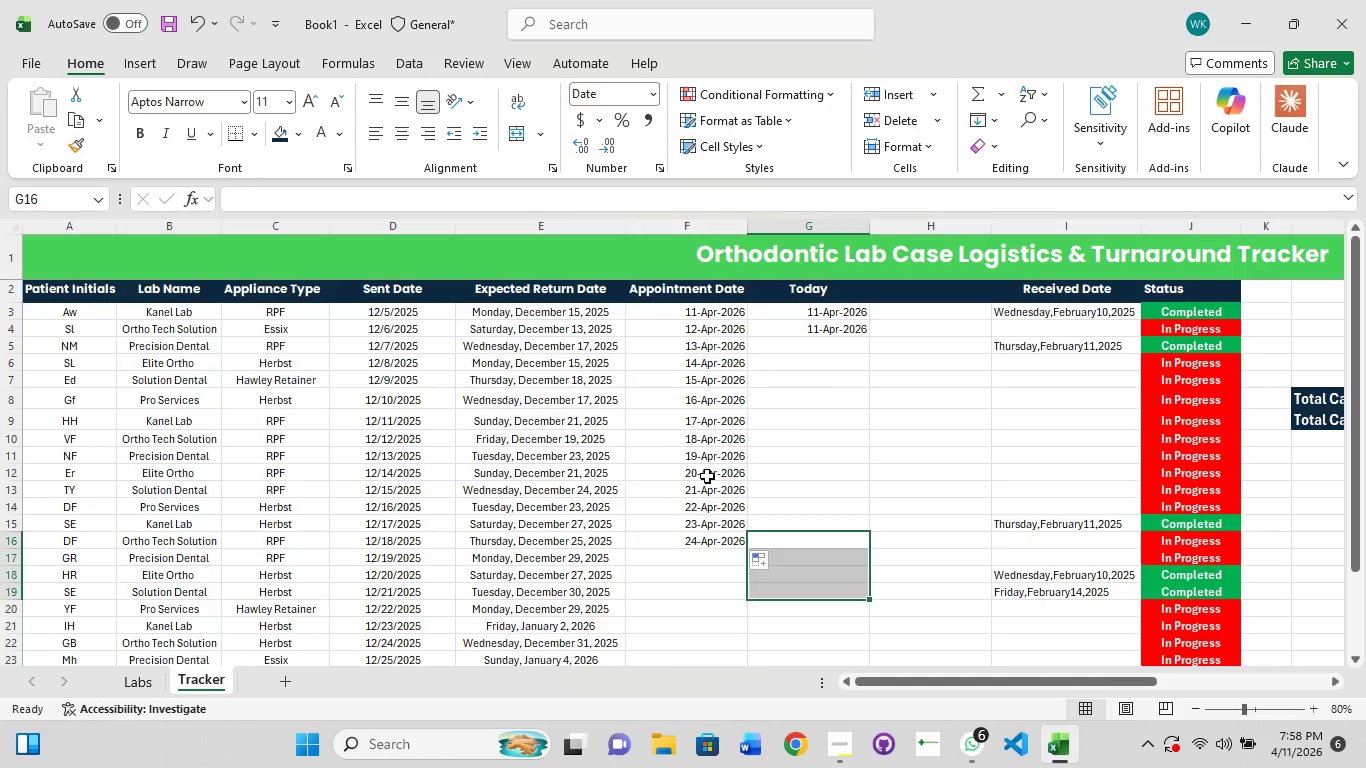 
left_click([706, 475])
 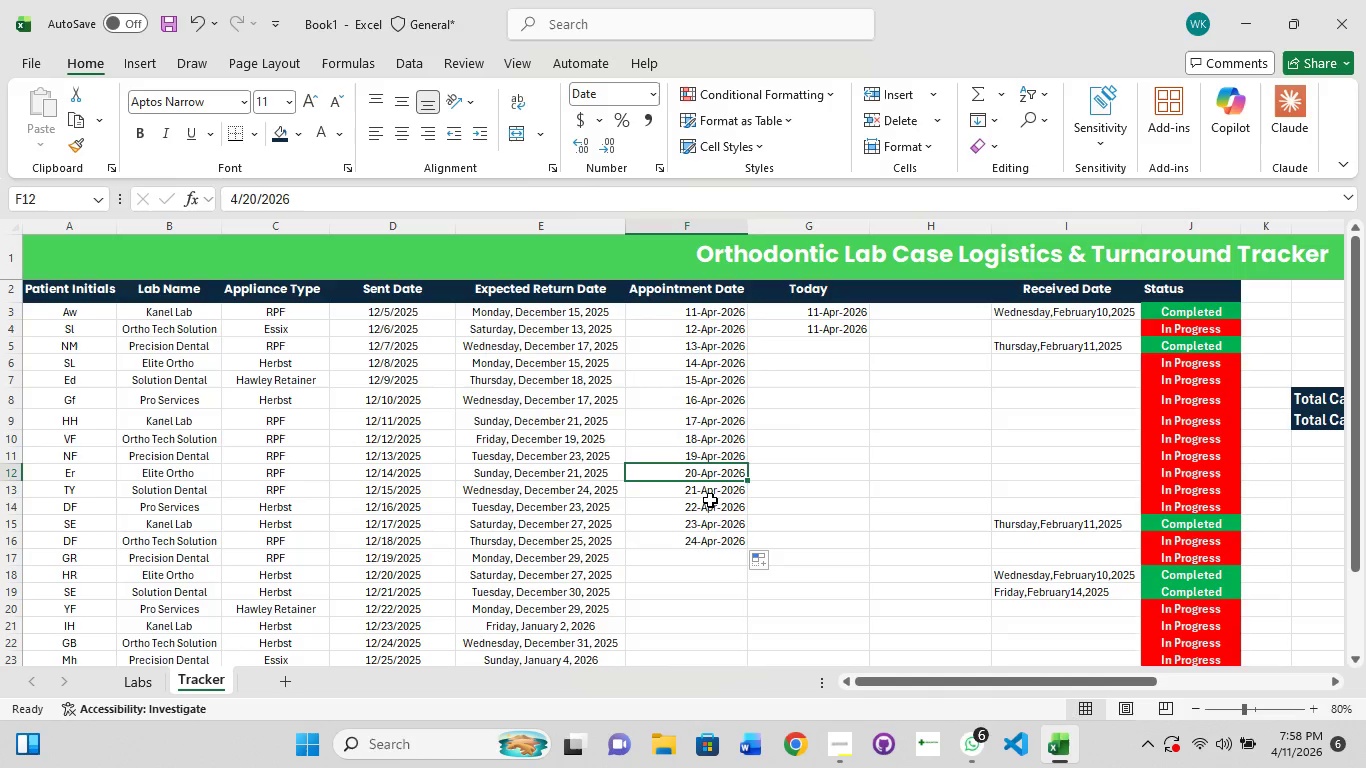 
left_click([710, 501])
 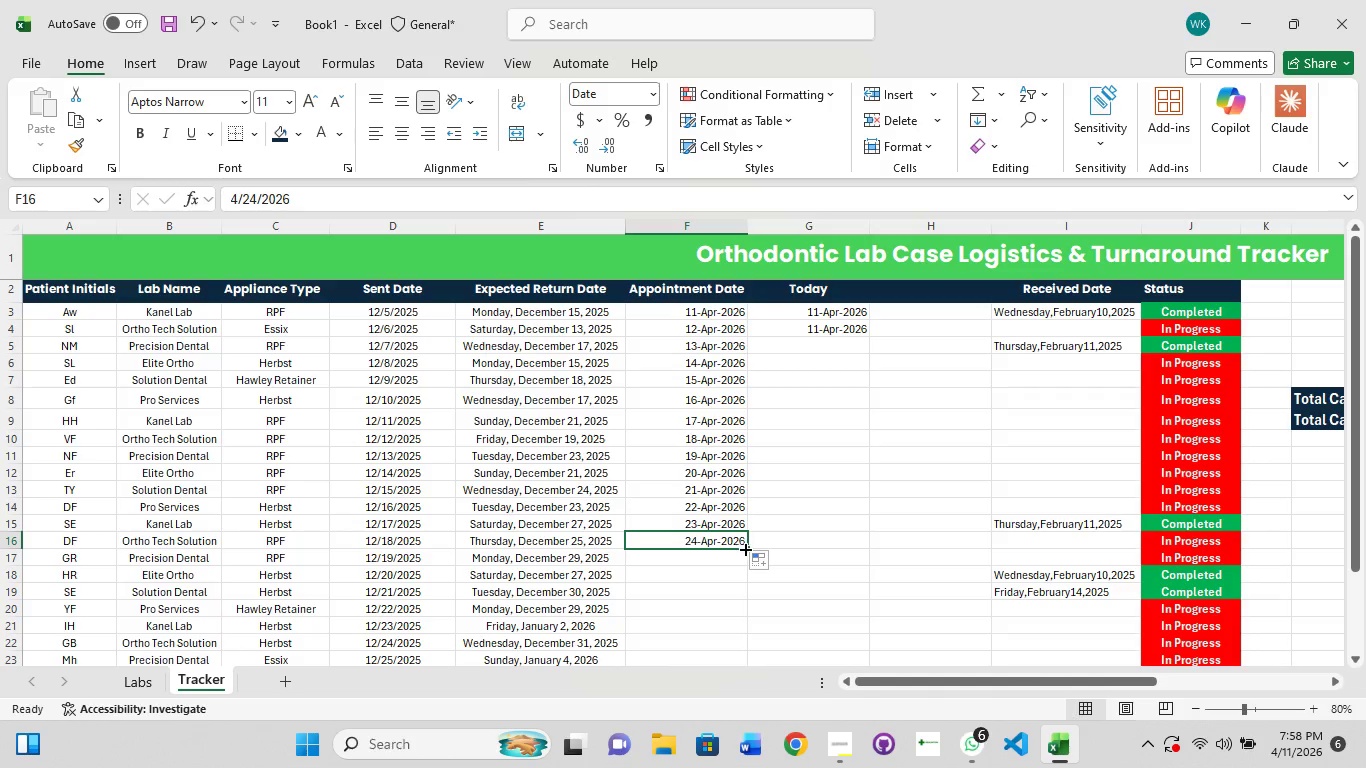 
left_click_drag(start_coordinate=[744, 548], to_coordinate=[744, 648])
 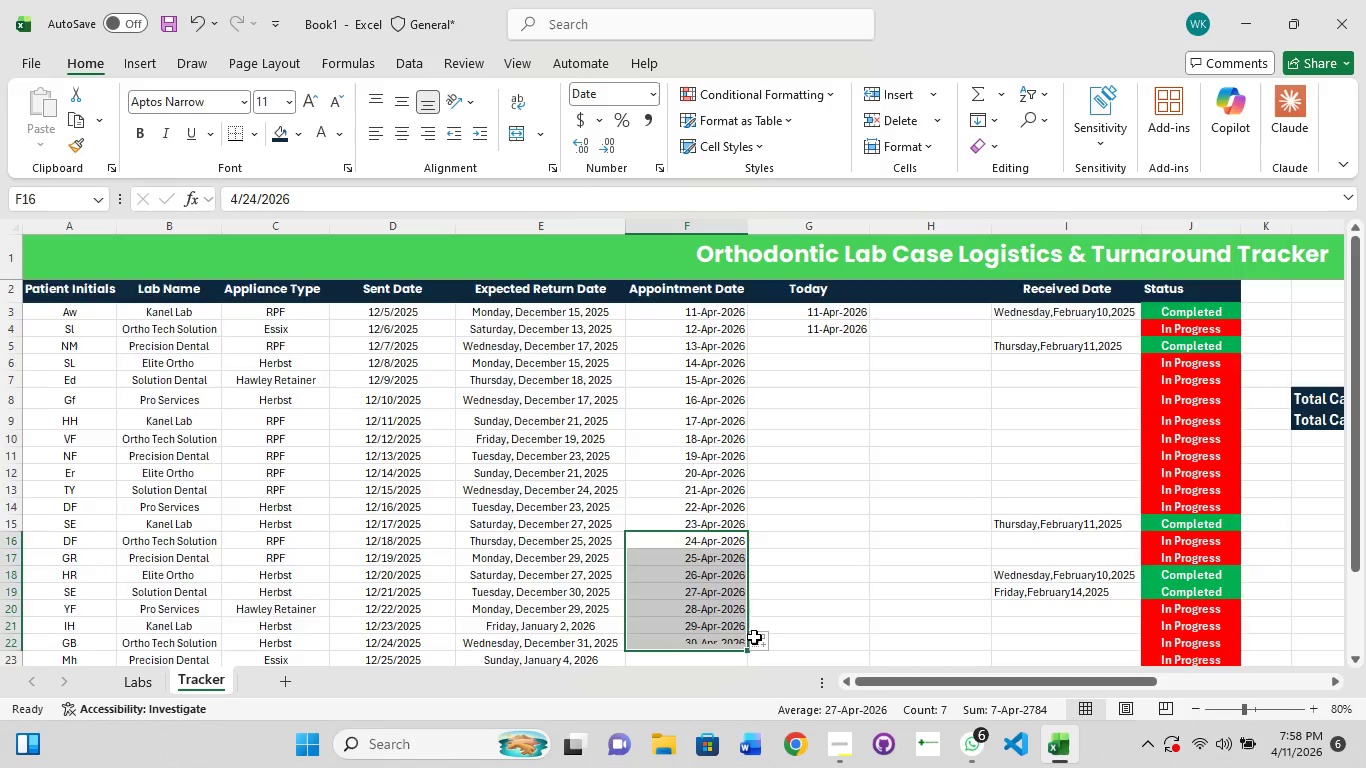 
scroll: coordinate [754, 637], scroll_direction: down, amount: 2.0
 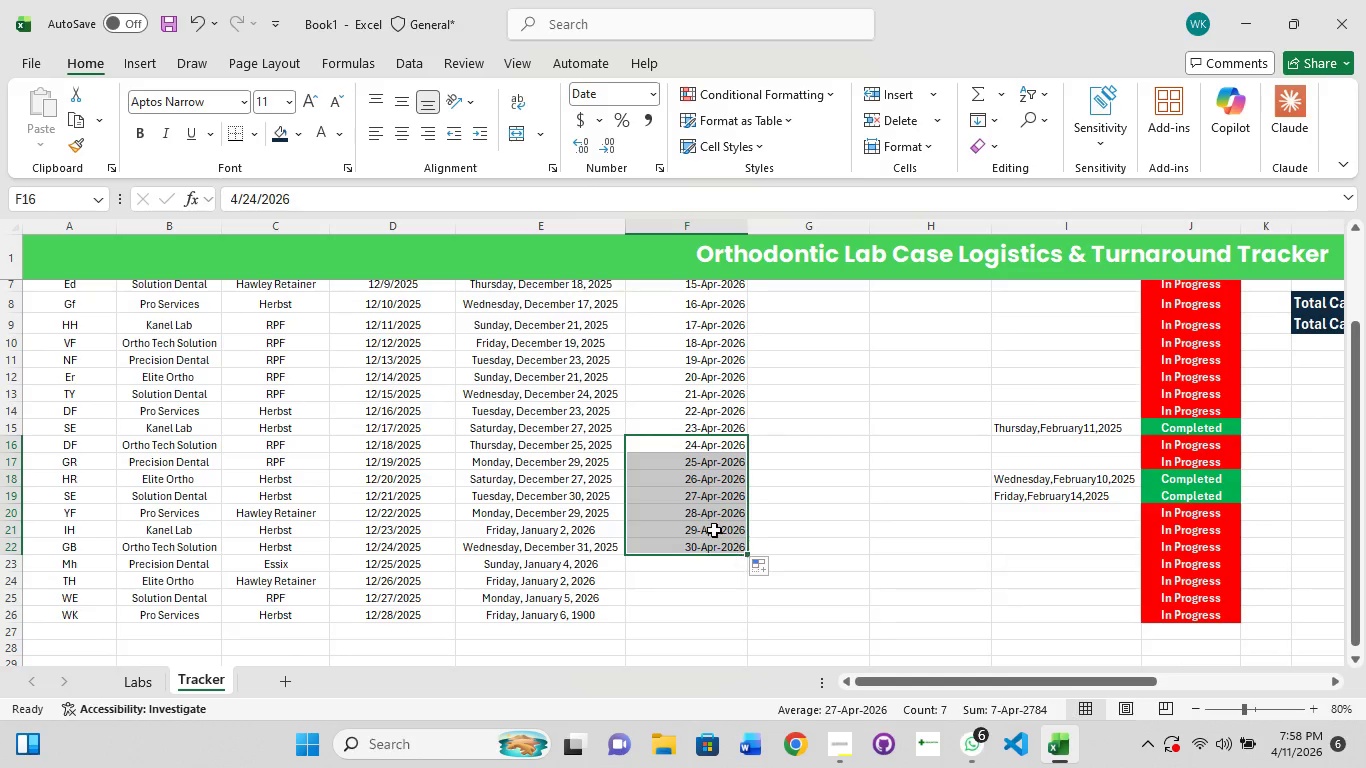 
left_click([714, 530])
 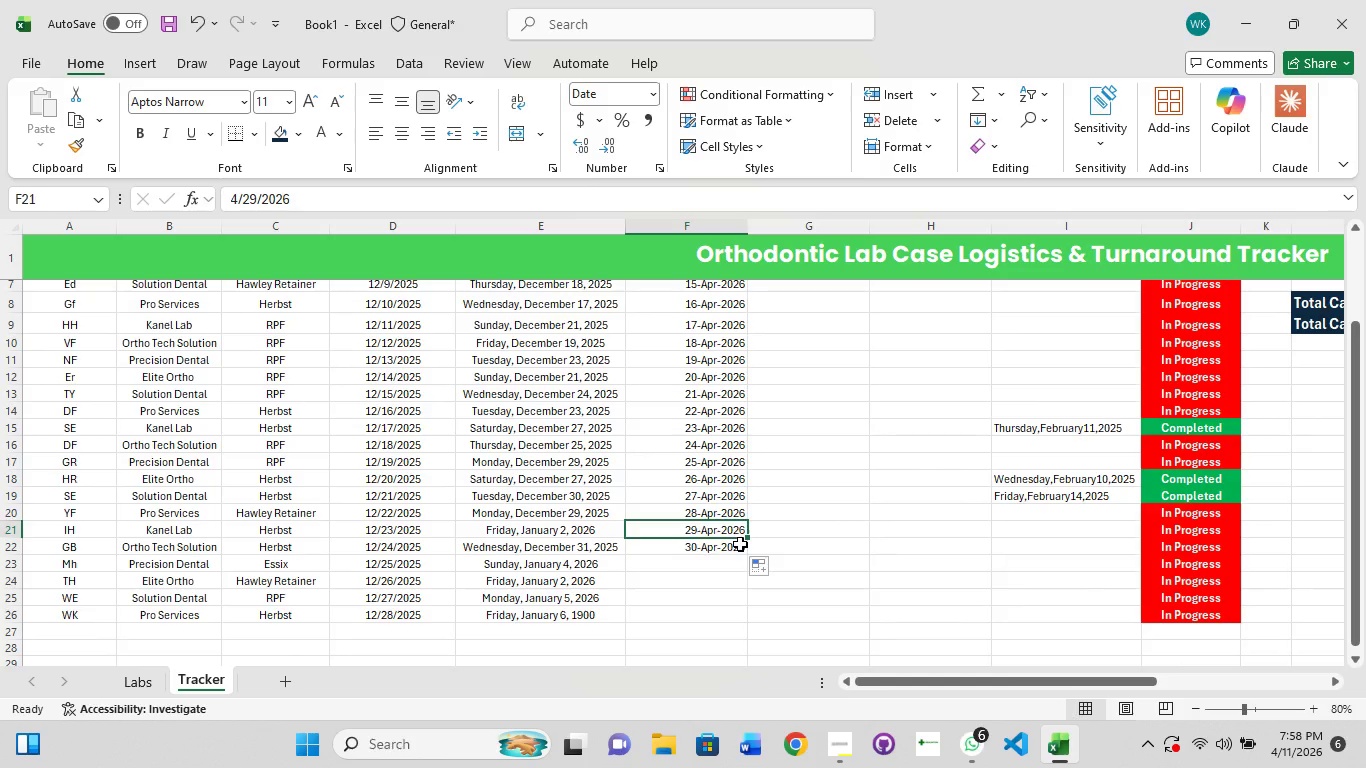 
left_click([740, 544])
 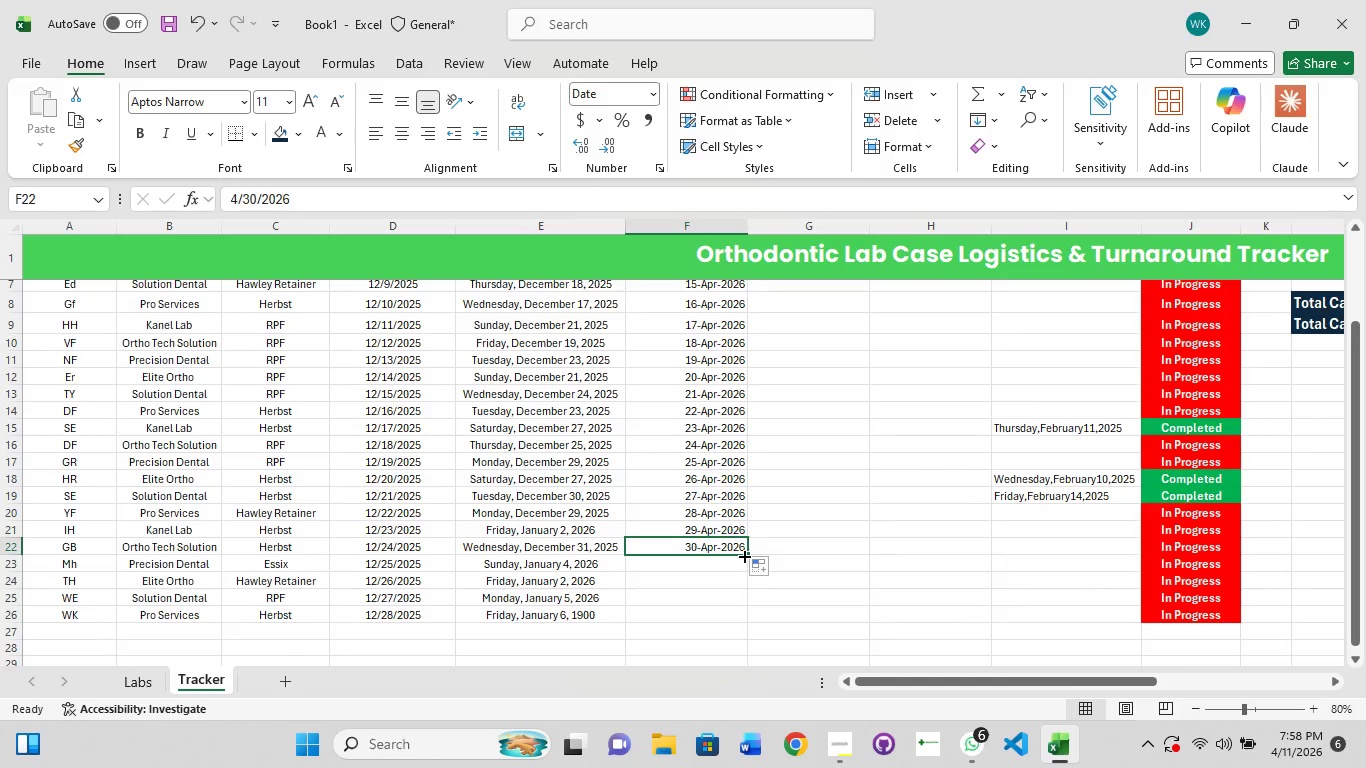 
left_click_drag(start_coordinate=[743, 555], to_coordinate=[743, 606])
 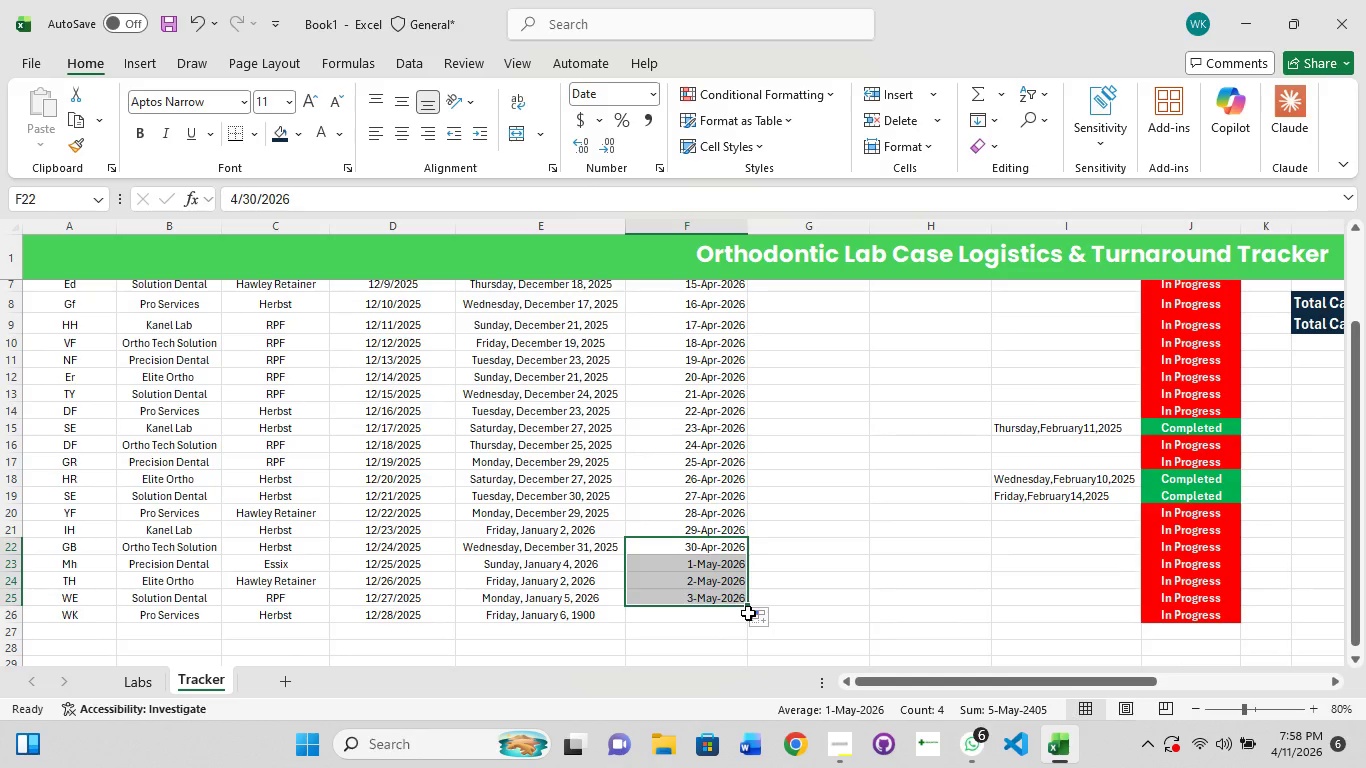 
left_click([841, 559])
 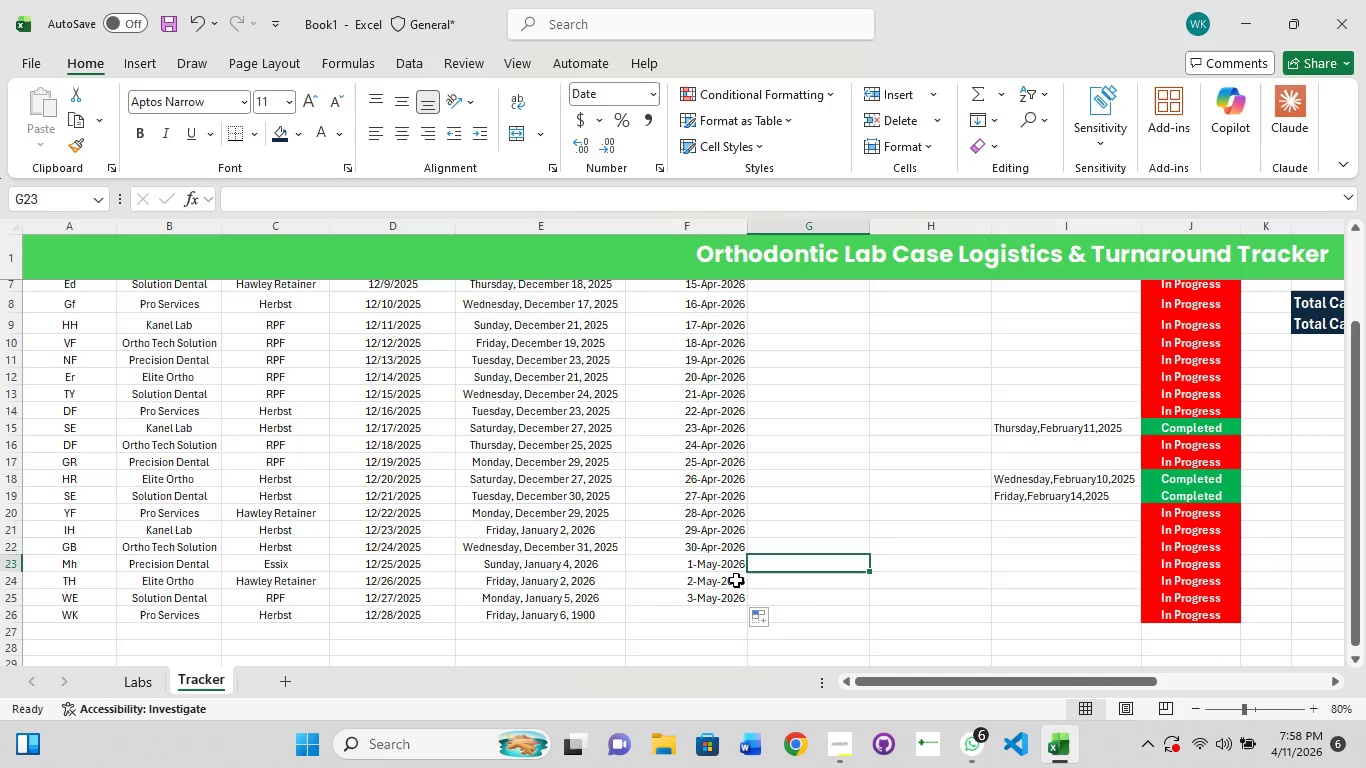 
left_click([736, 580])
 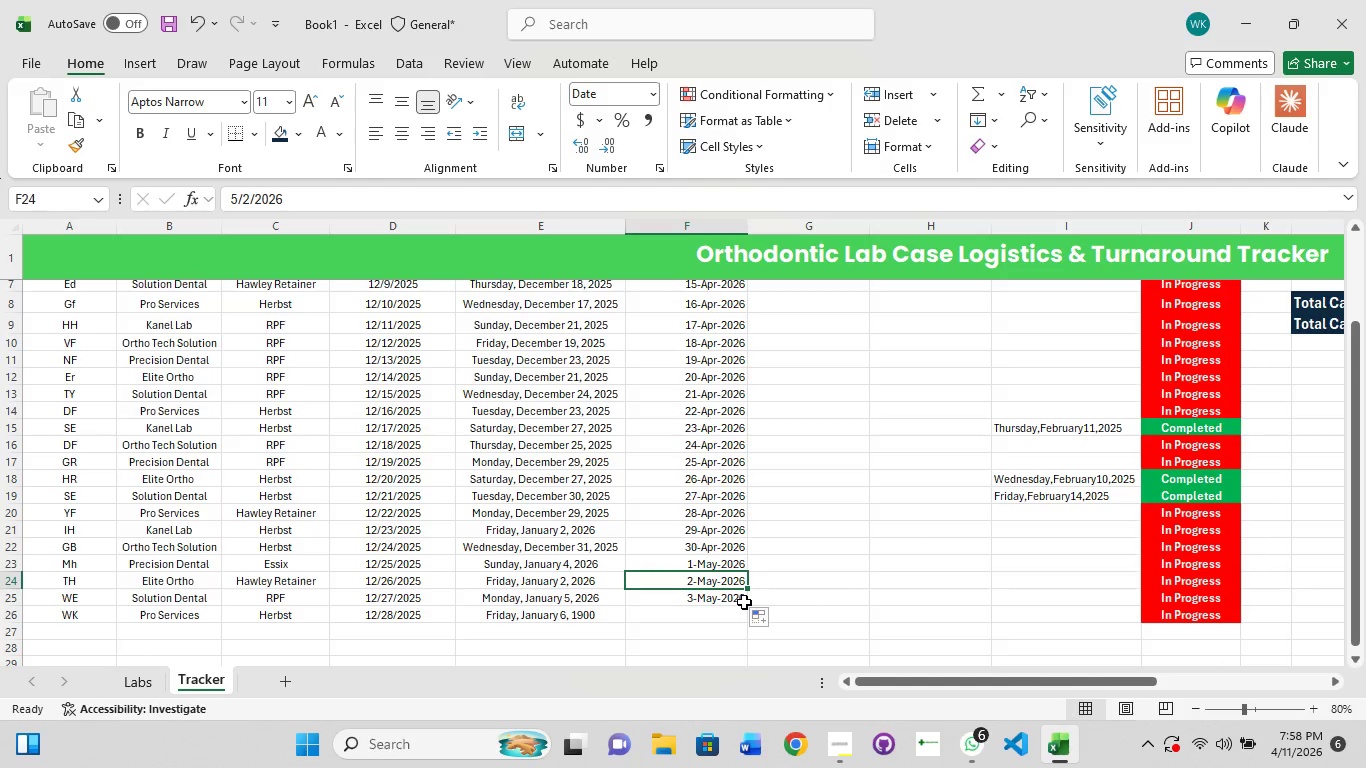 
left_click([744, 602])
 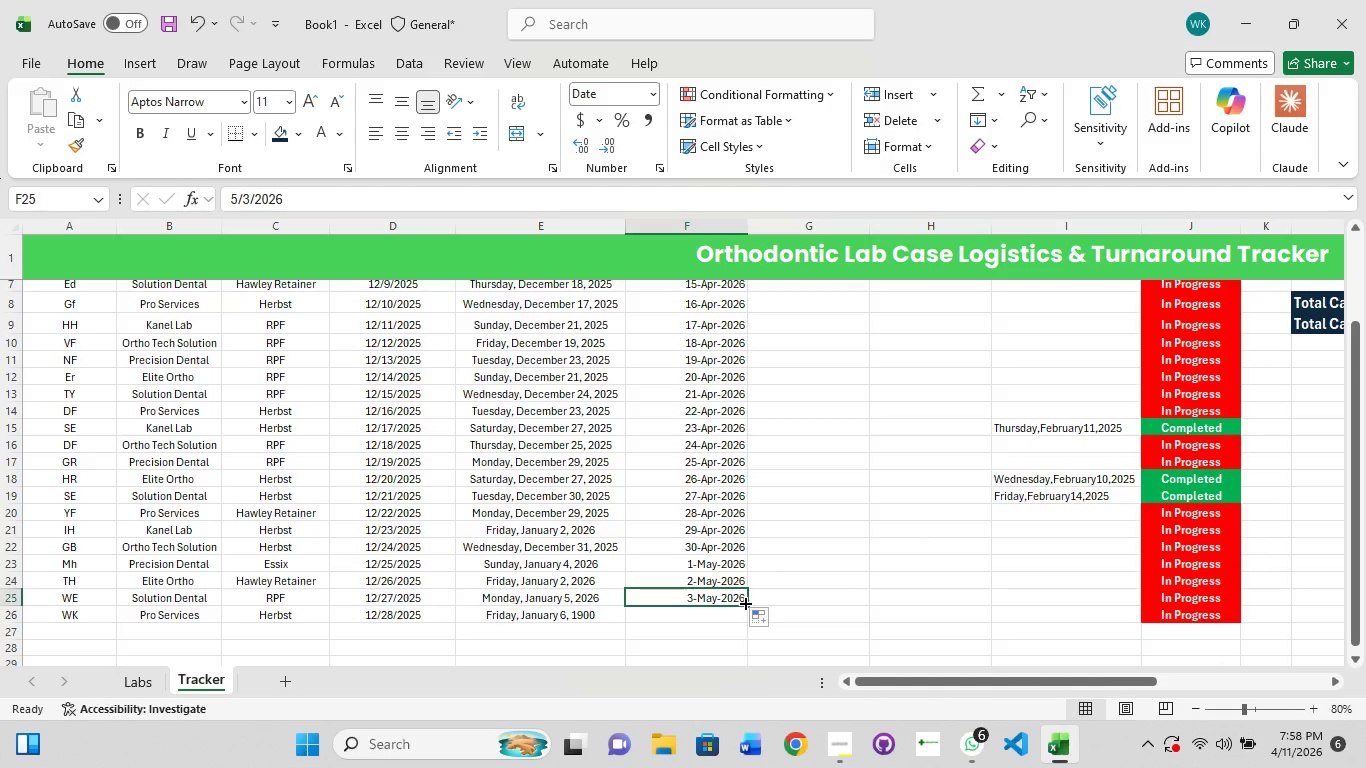 
left_click_drag(start_coordinate=[744, 602], to_coordinate=[747, 623])
 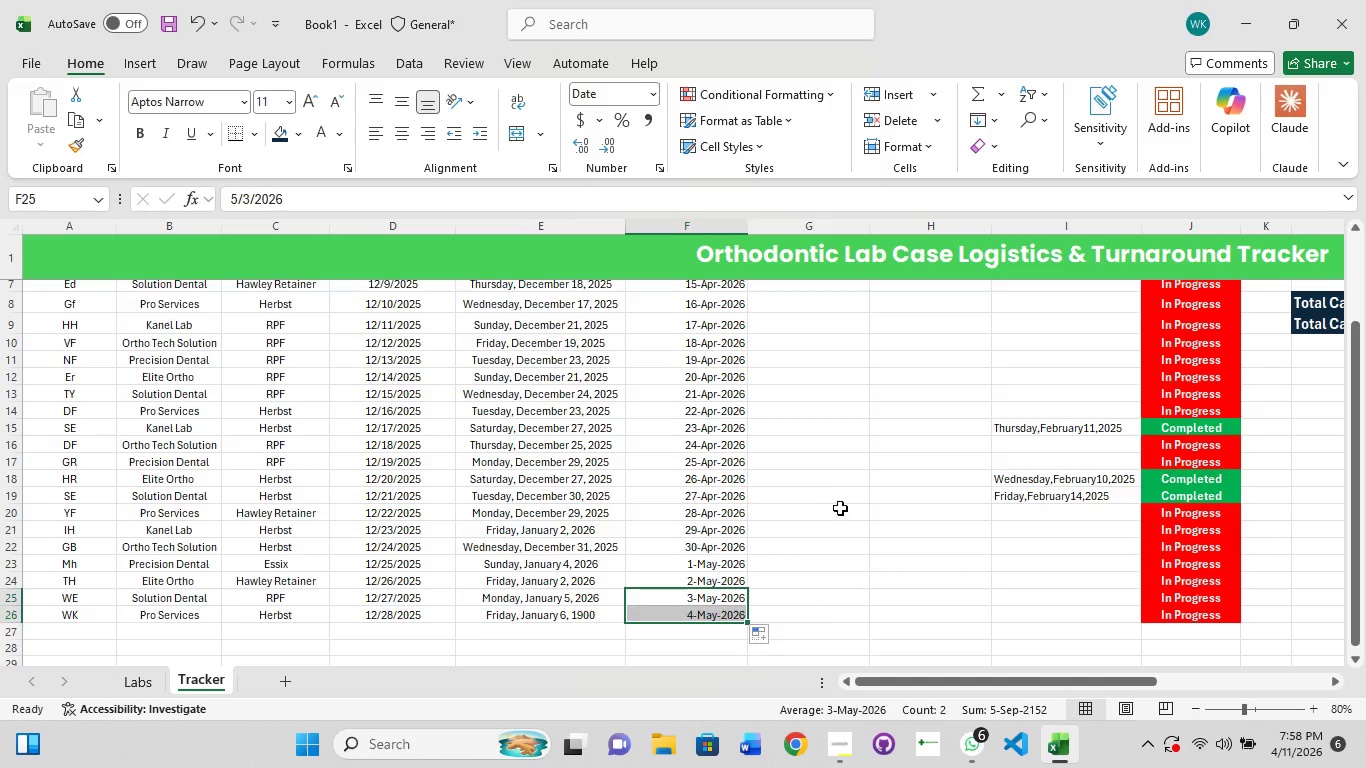 
scroll: coordinate [849, 492], scroll_direction: up, amount: 2.0
 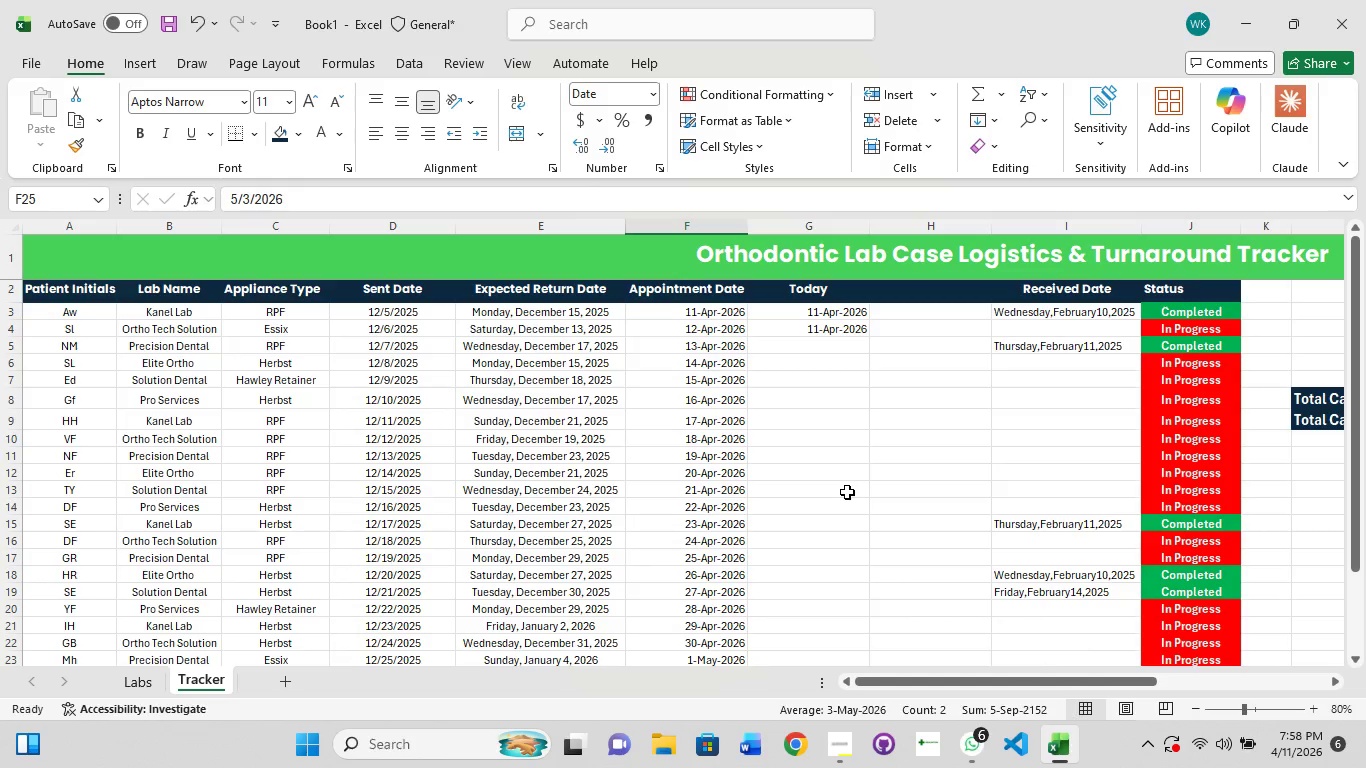 
left_click([846, 492])
 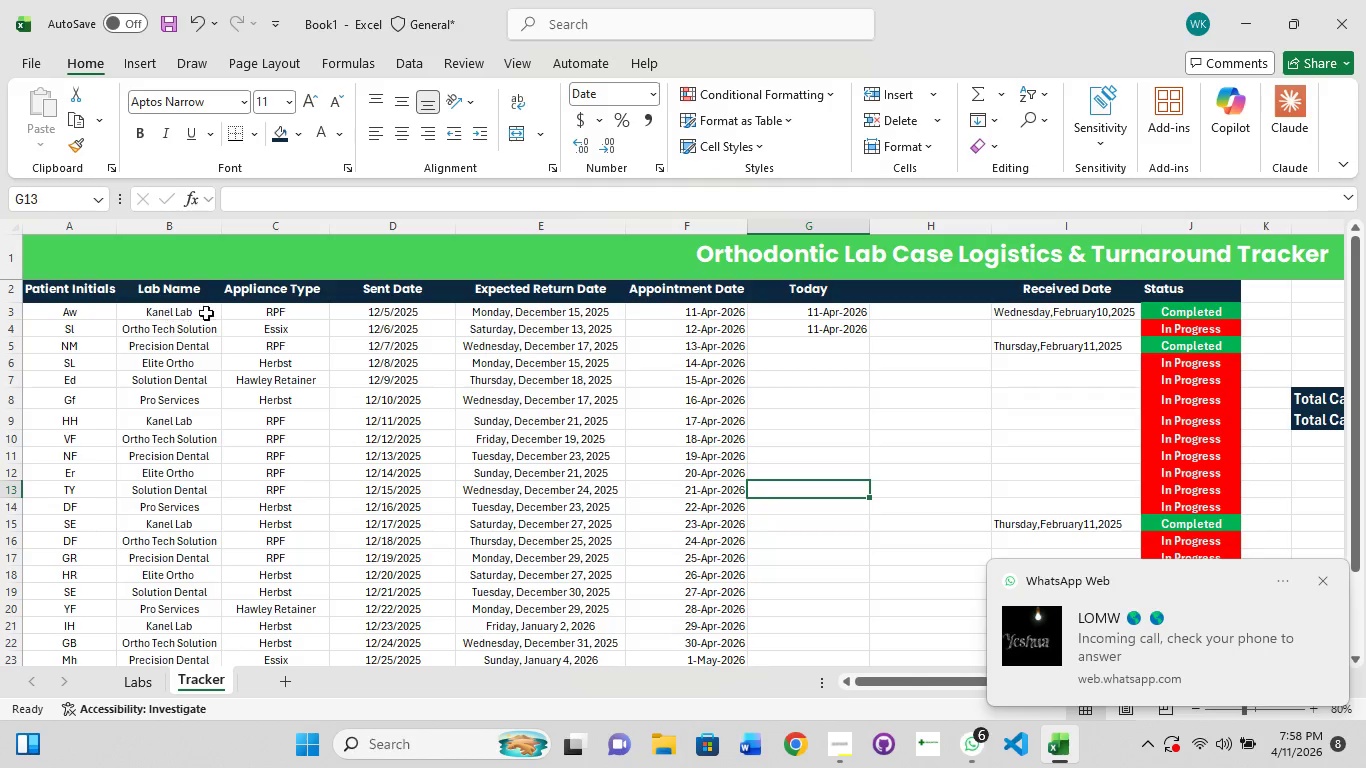 
wait(7.89)
 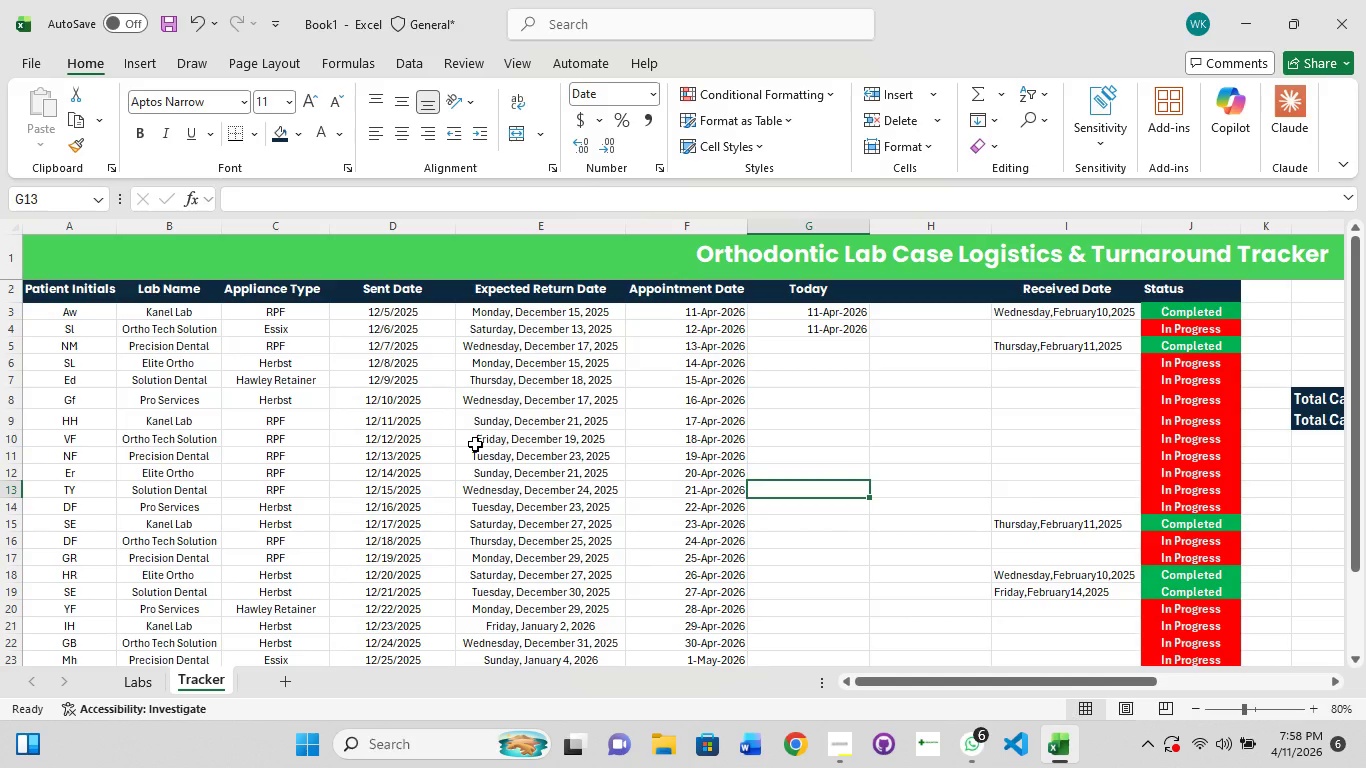 
left_click([731, 315])
 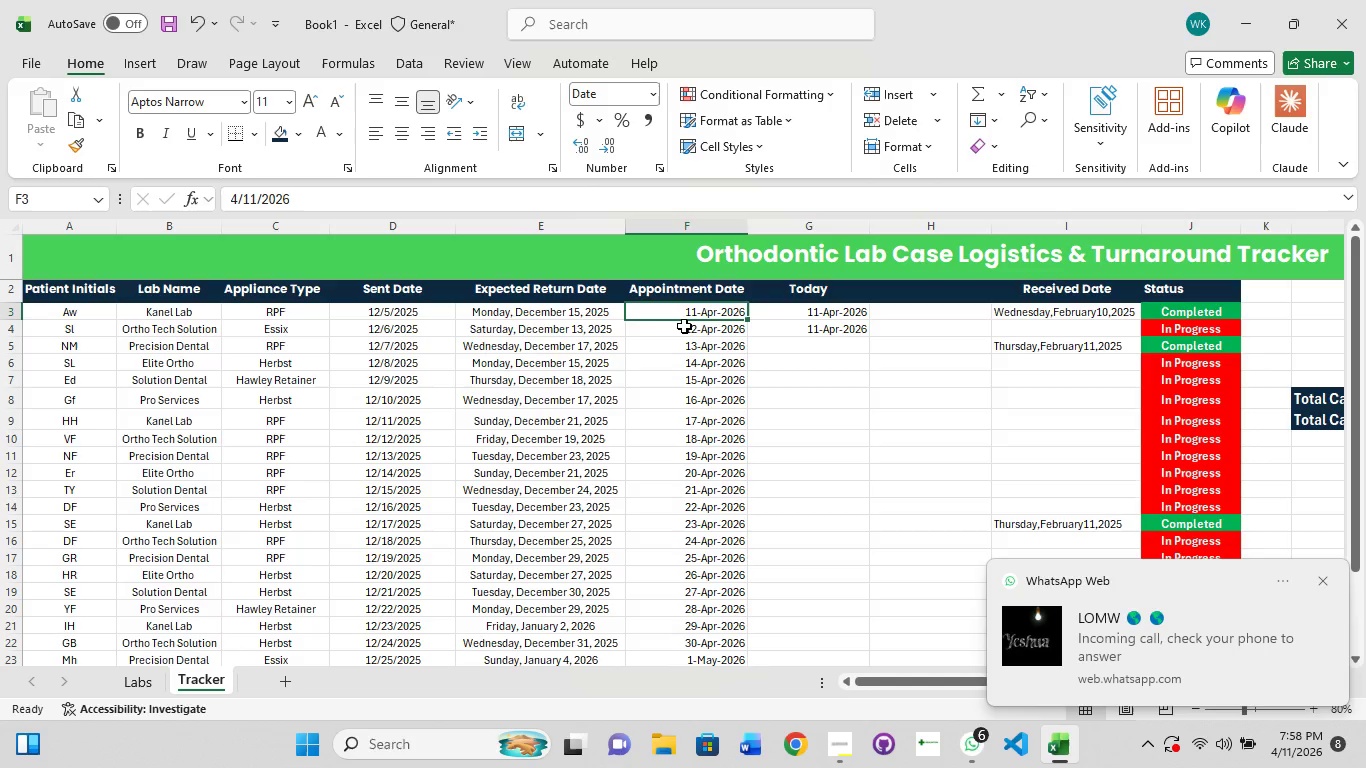 
left_click([701, 332])
 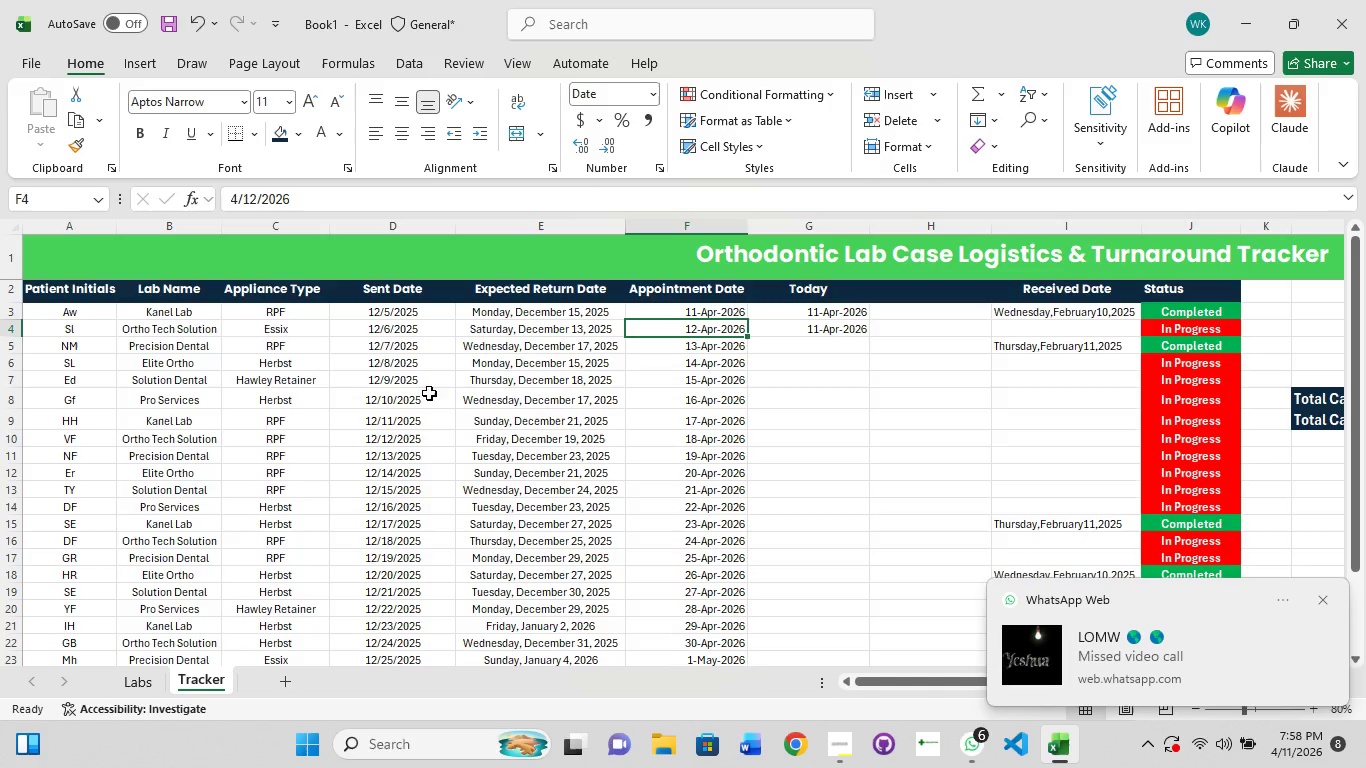 
left_click_drag(start_coordinate=[708, 345], to_coordinate=[722, 340])
 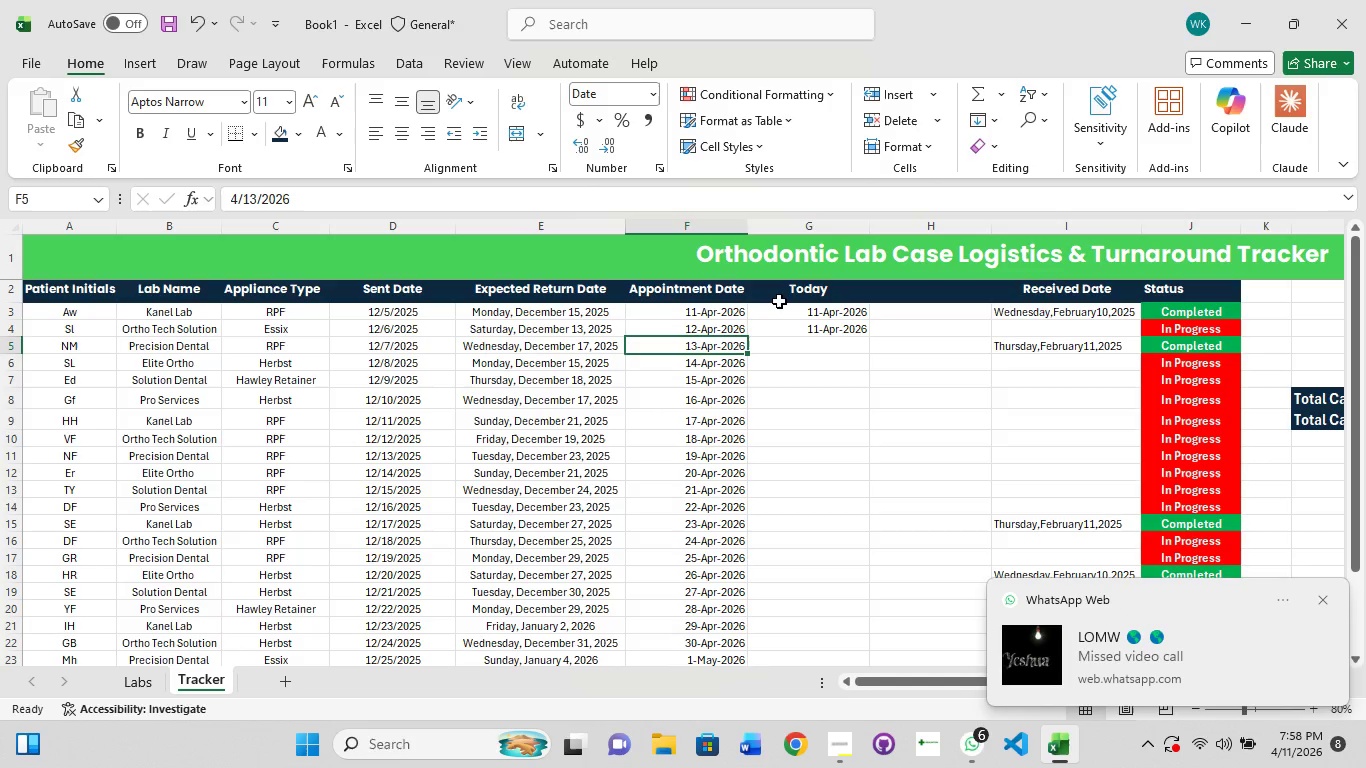 
left_click([779, 297])
 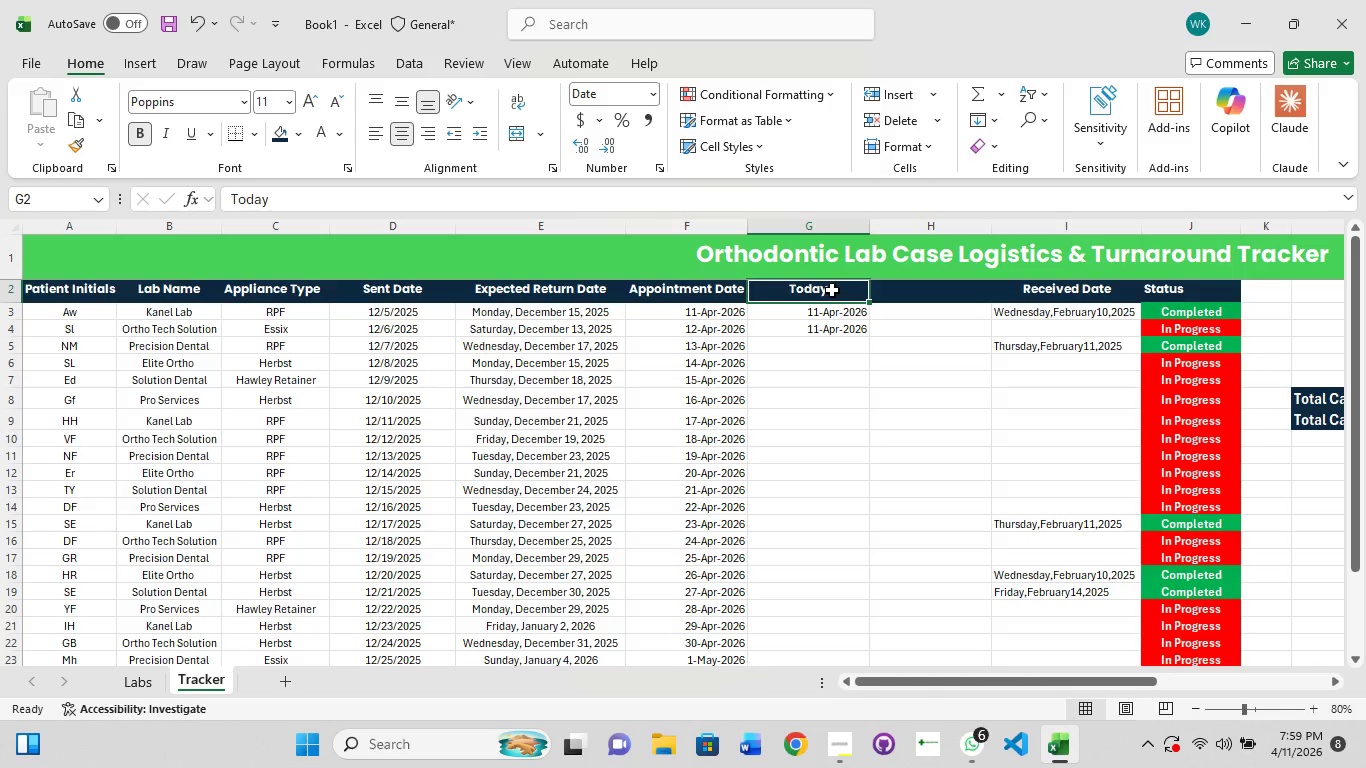 
double_click([823, 230])
 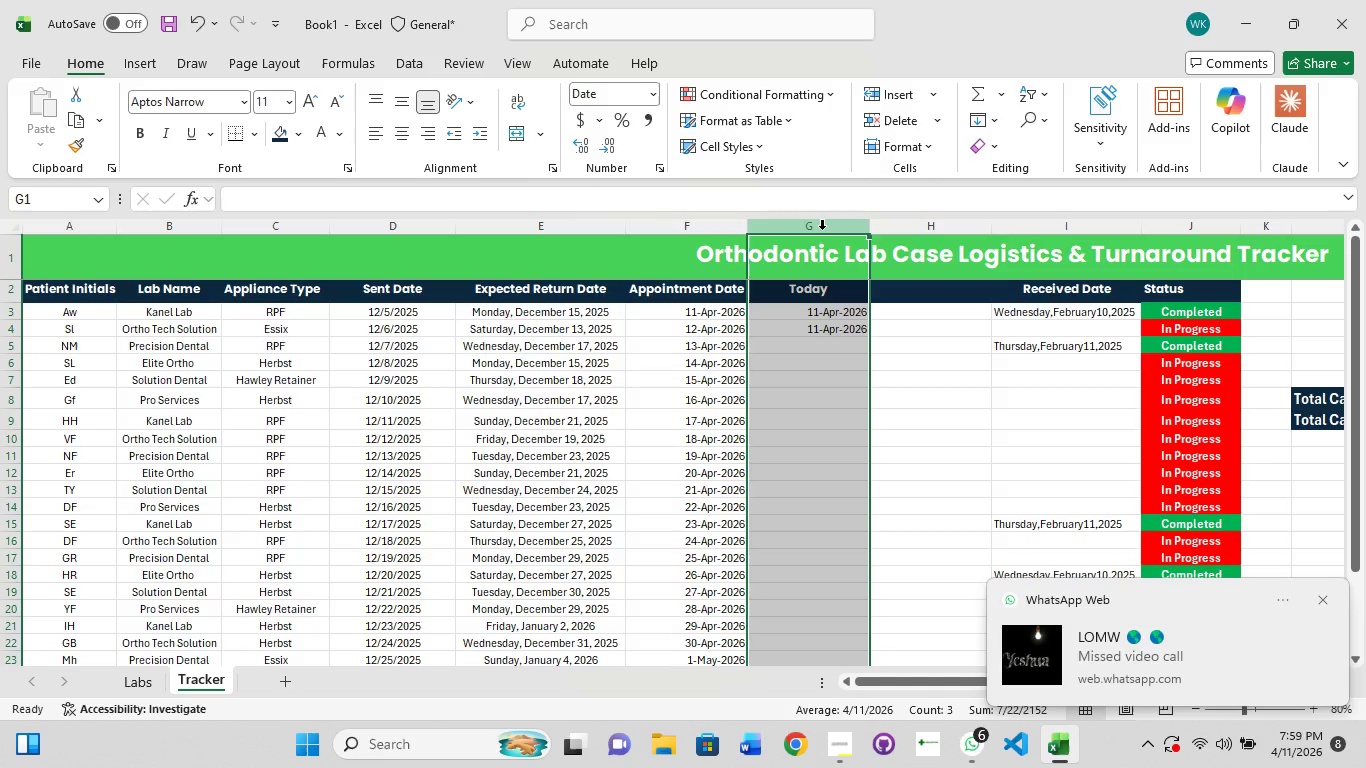 
key(Delete)
 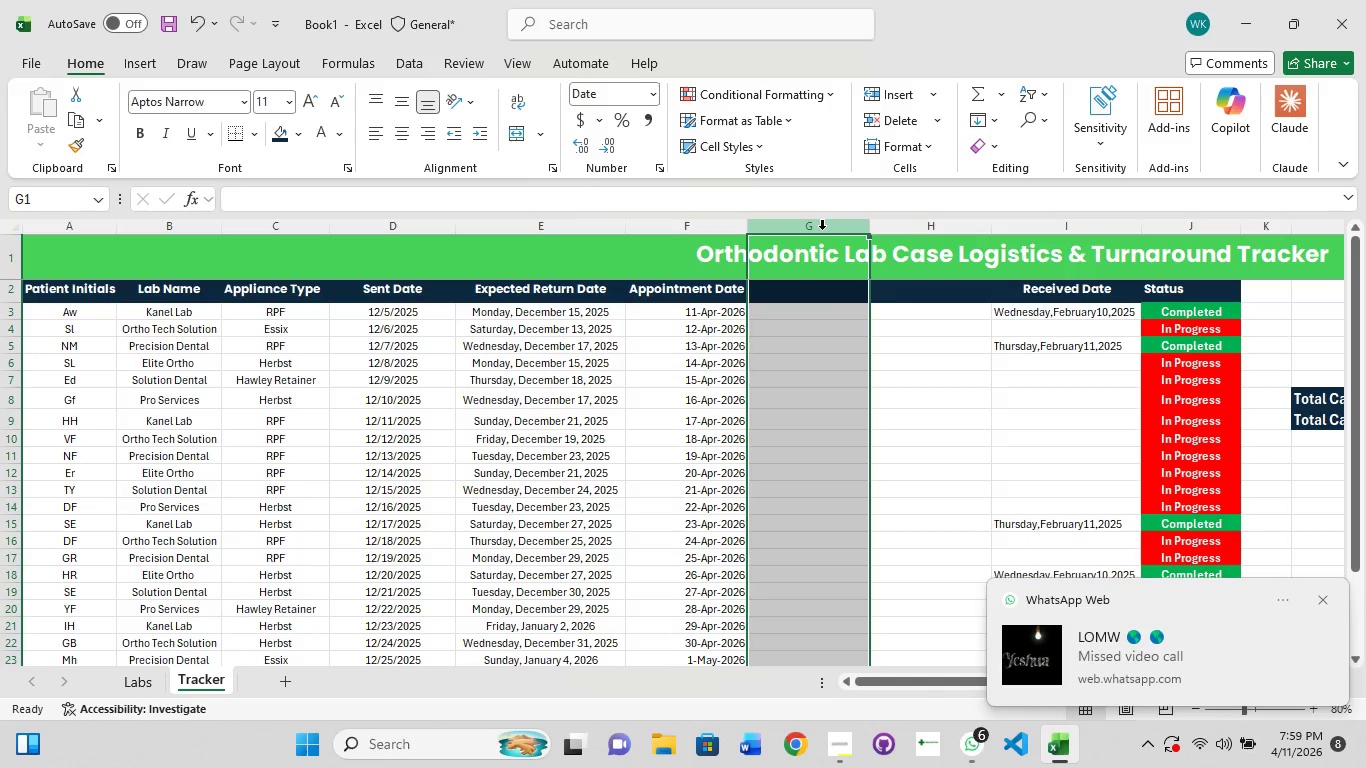 
right_click([818, 230])
 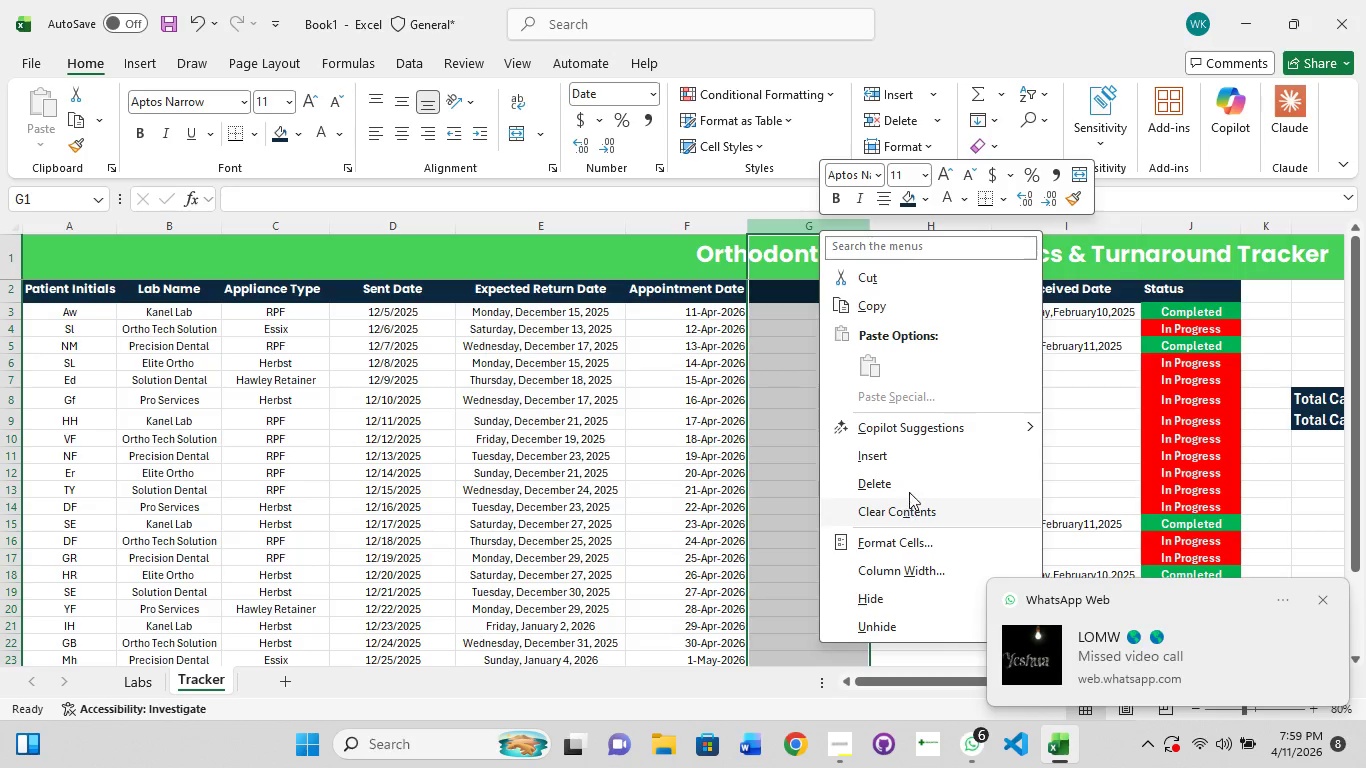 
left_click([922, 467])
 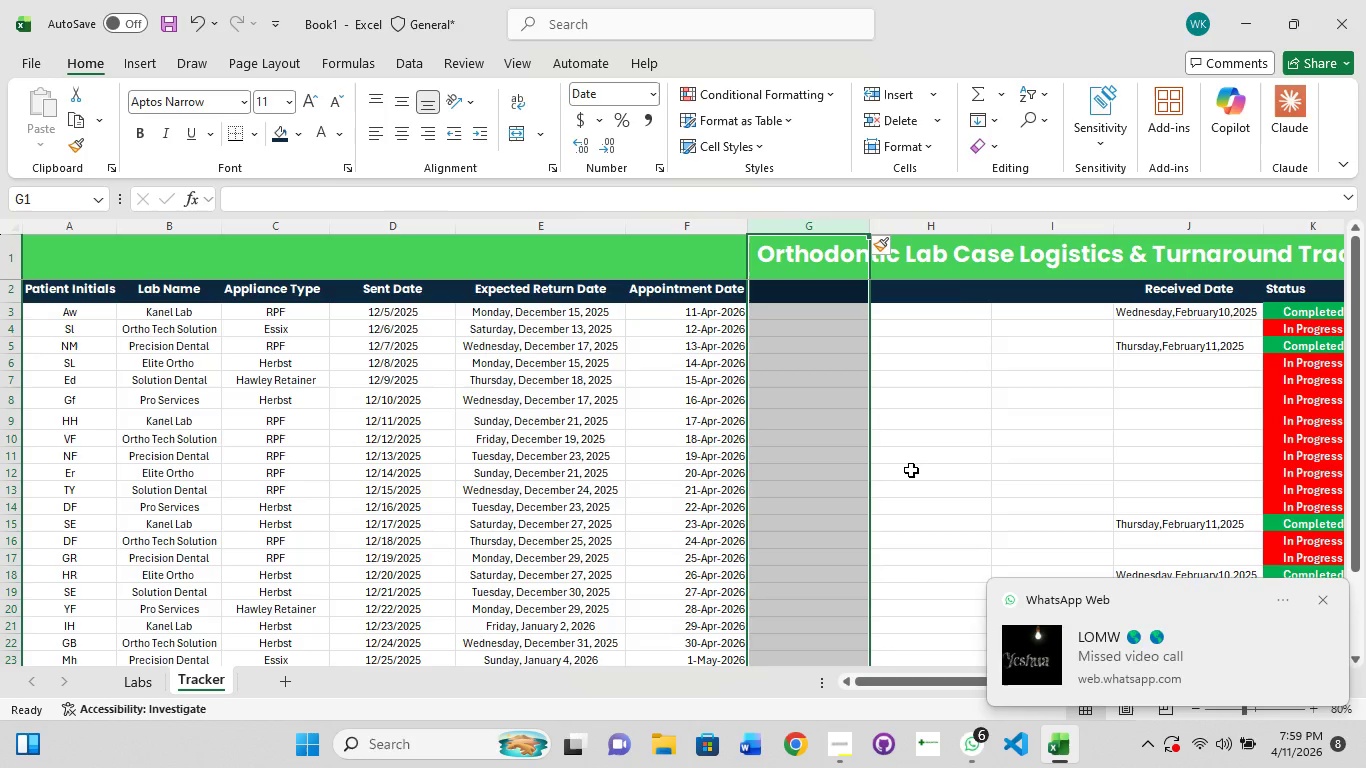 
key(Control+ControlLeft)
 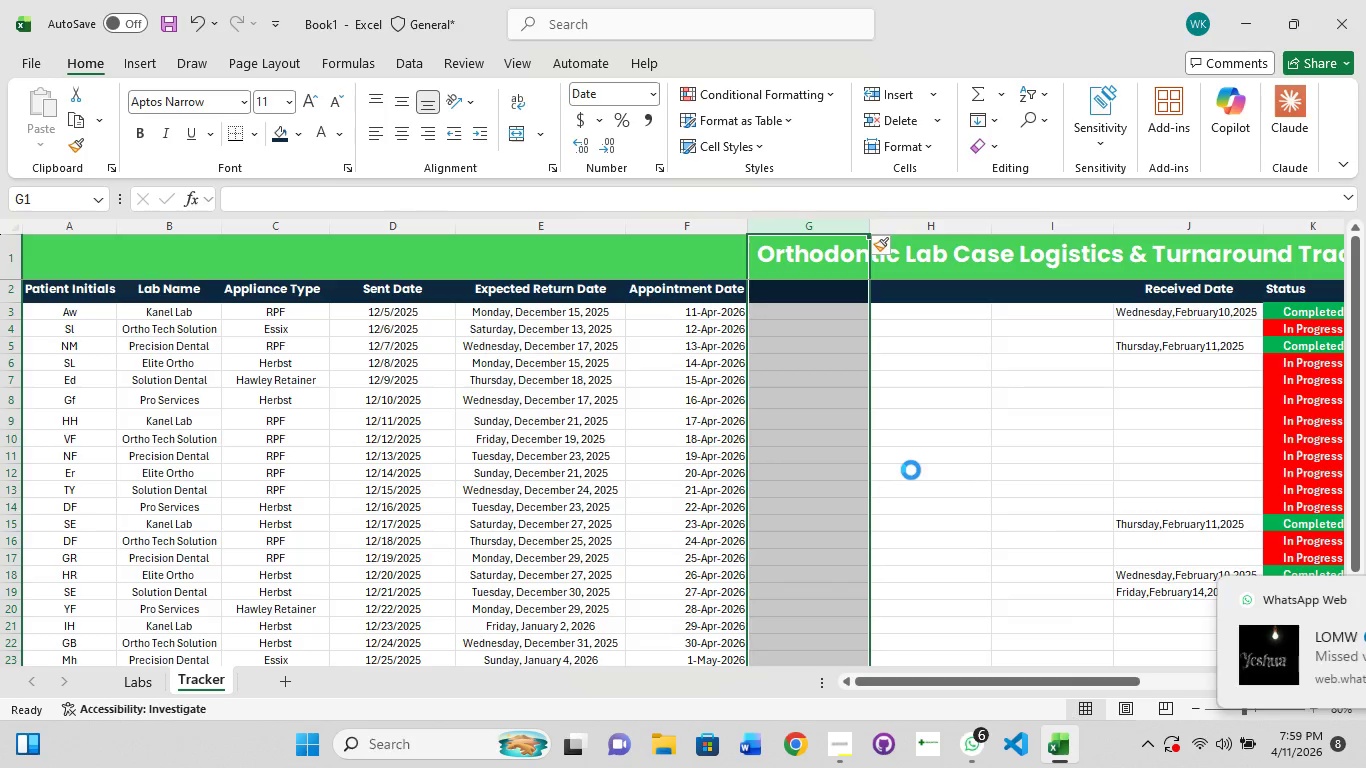 
key(Control+Z)
 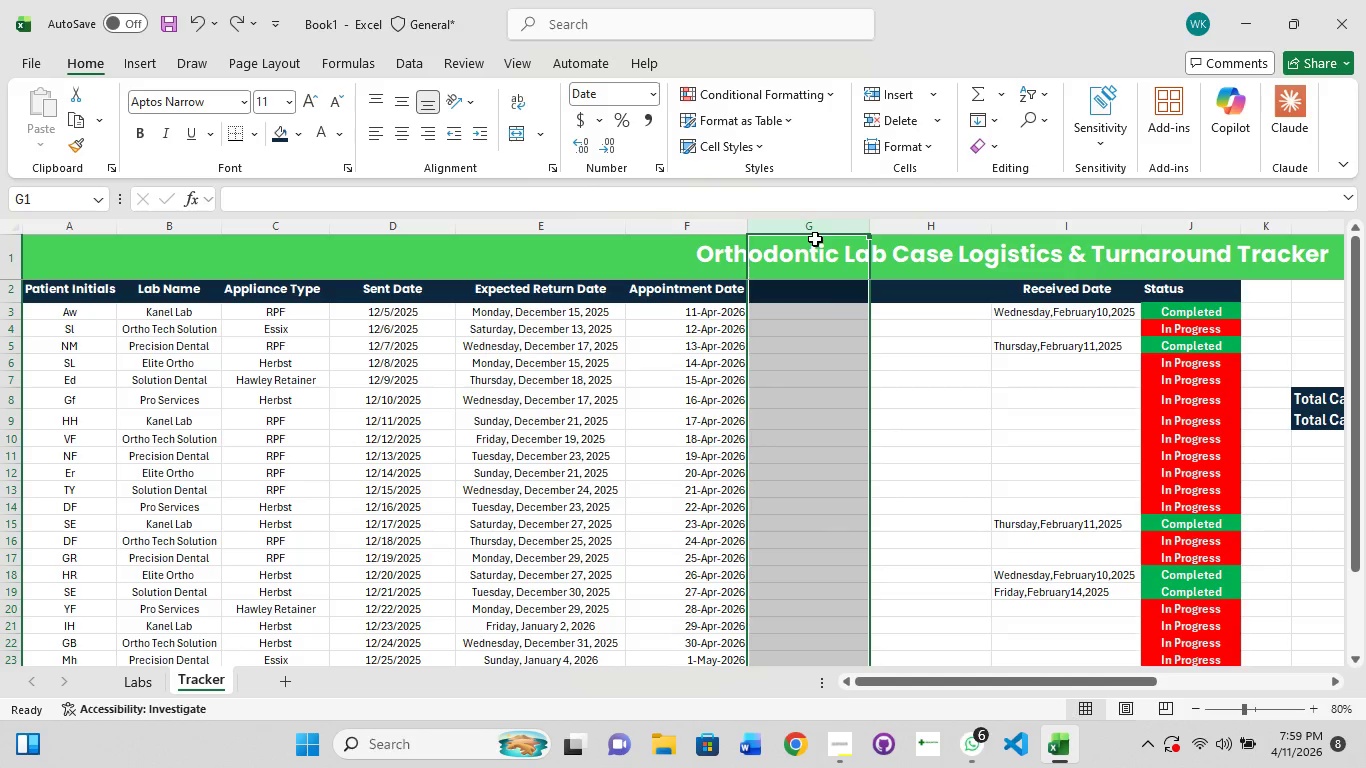 
right_click([839, 224])
 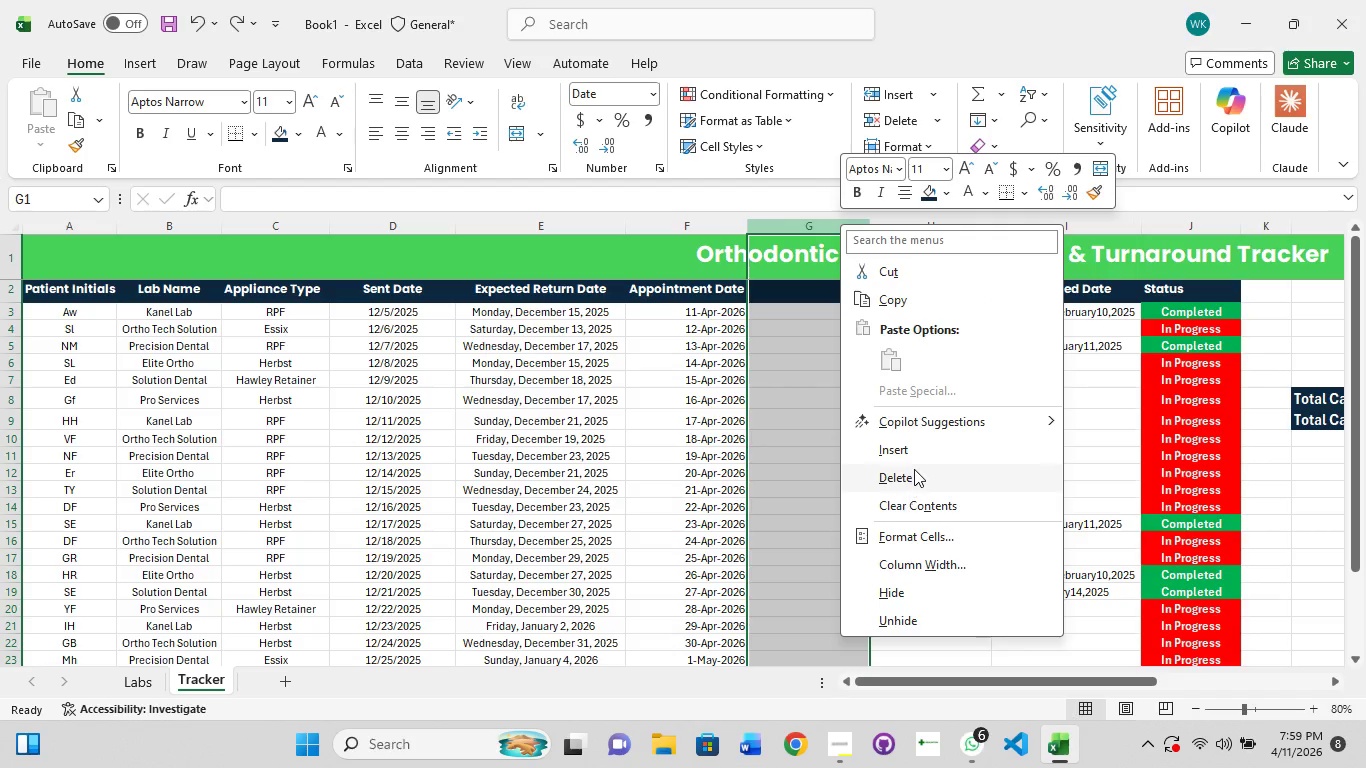 
left_click([914, 469])
 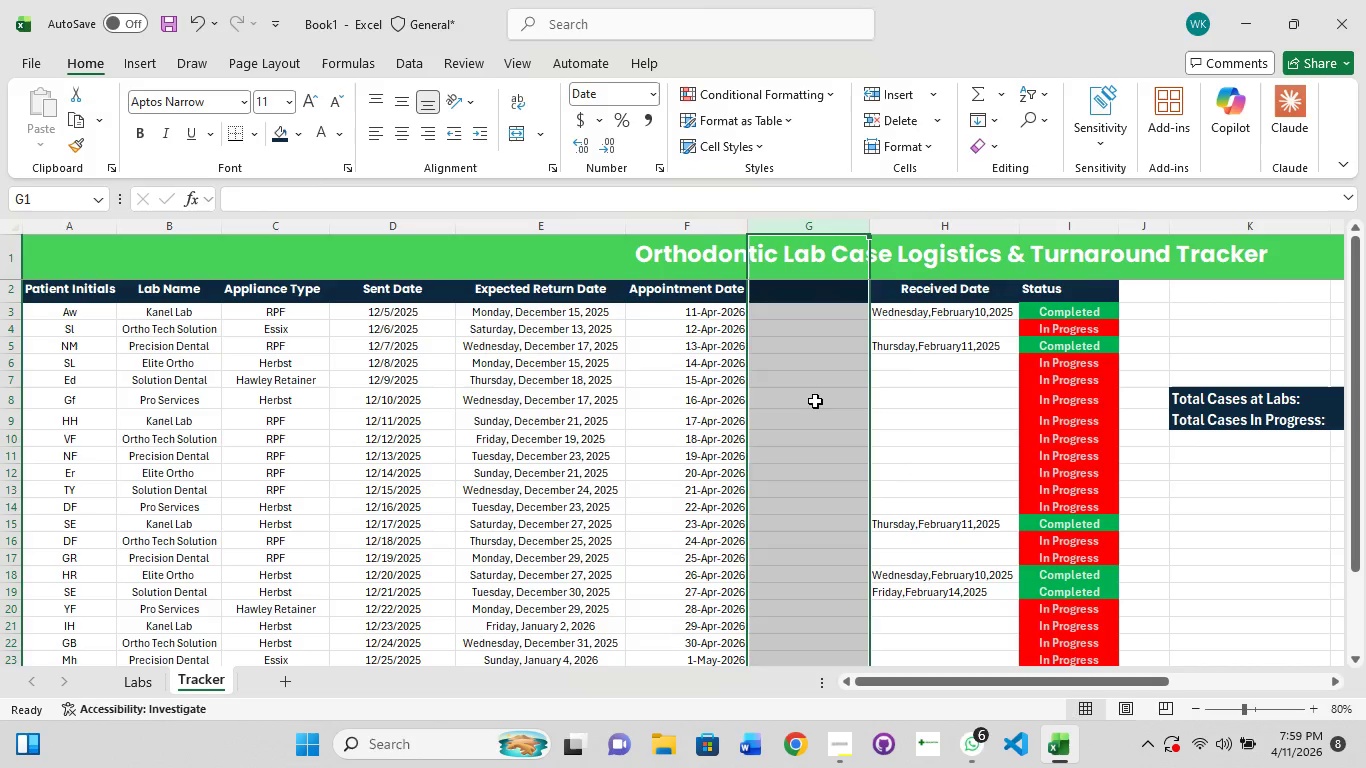 
left_click([815, 399])
 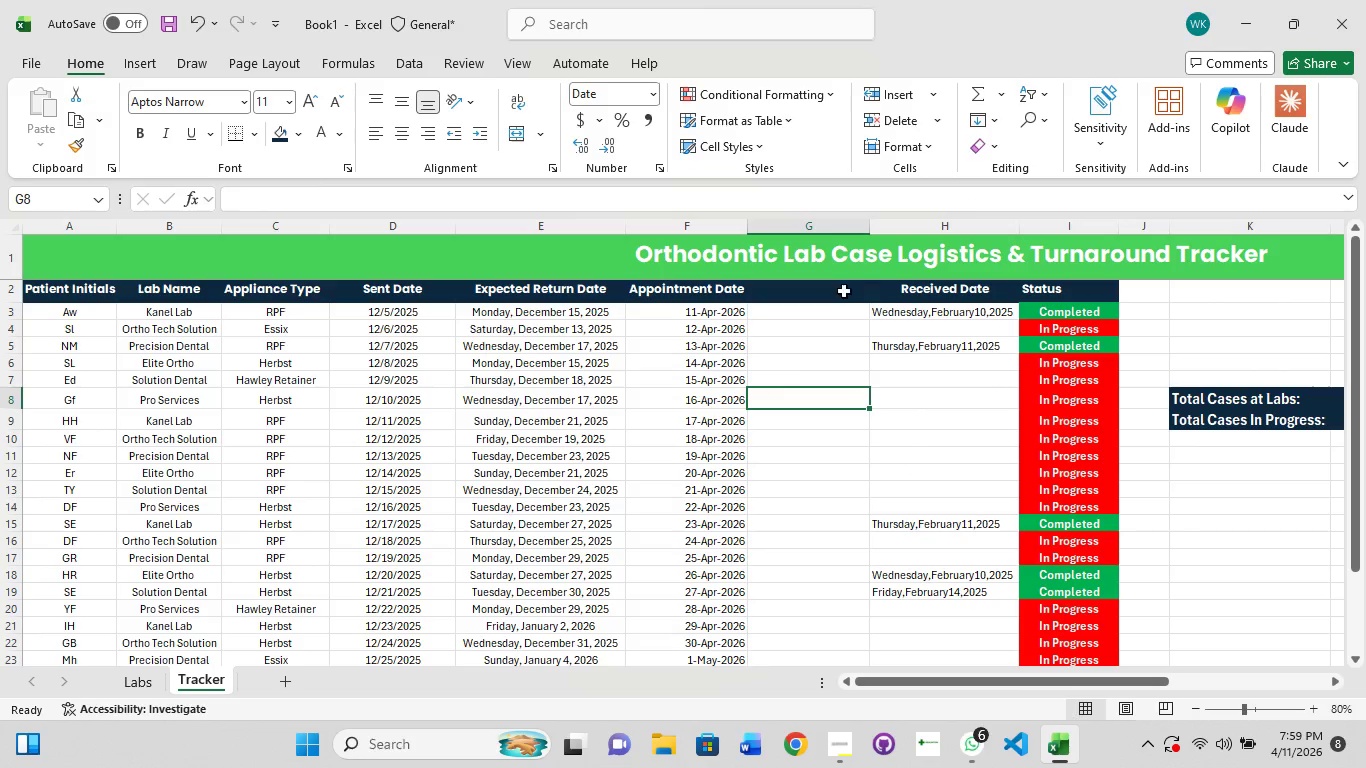 
left_click([843, 292])
 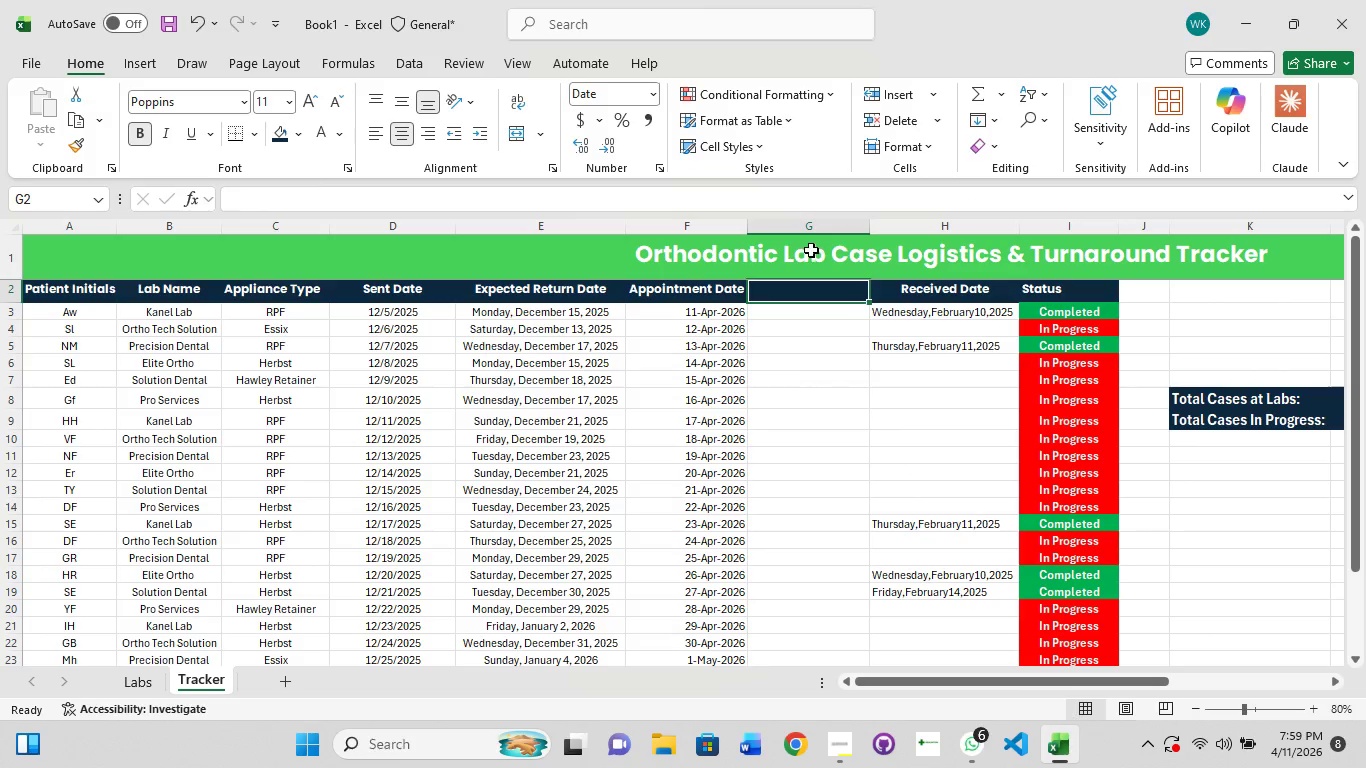 
right_click([825, 226])
 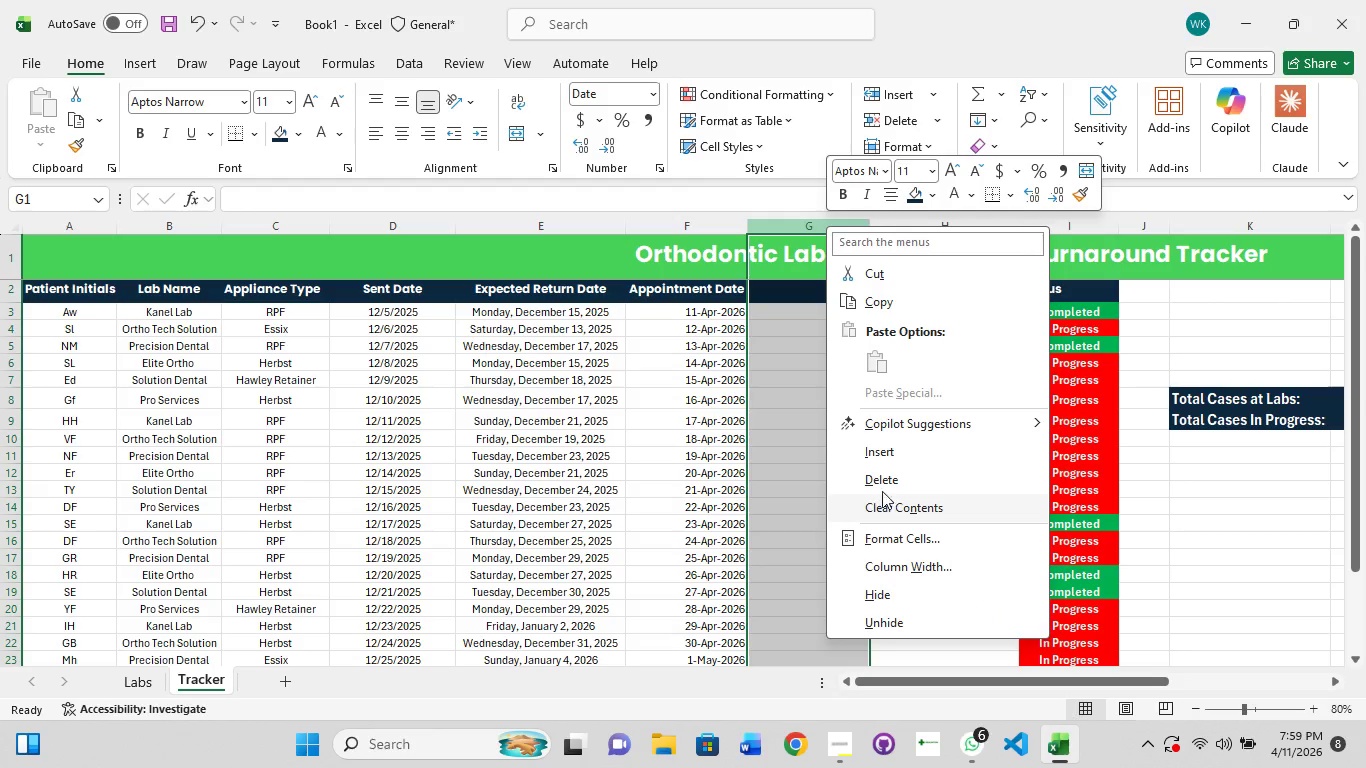 
left_click([890, 476])
 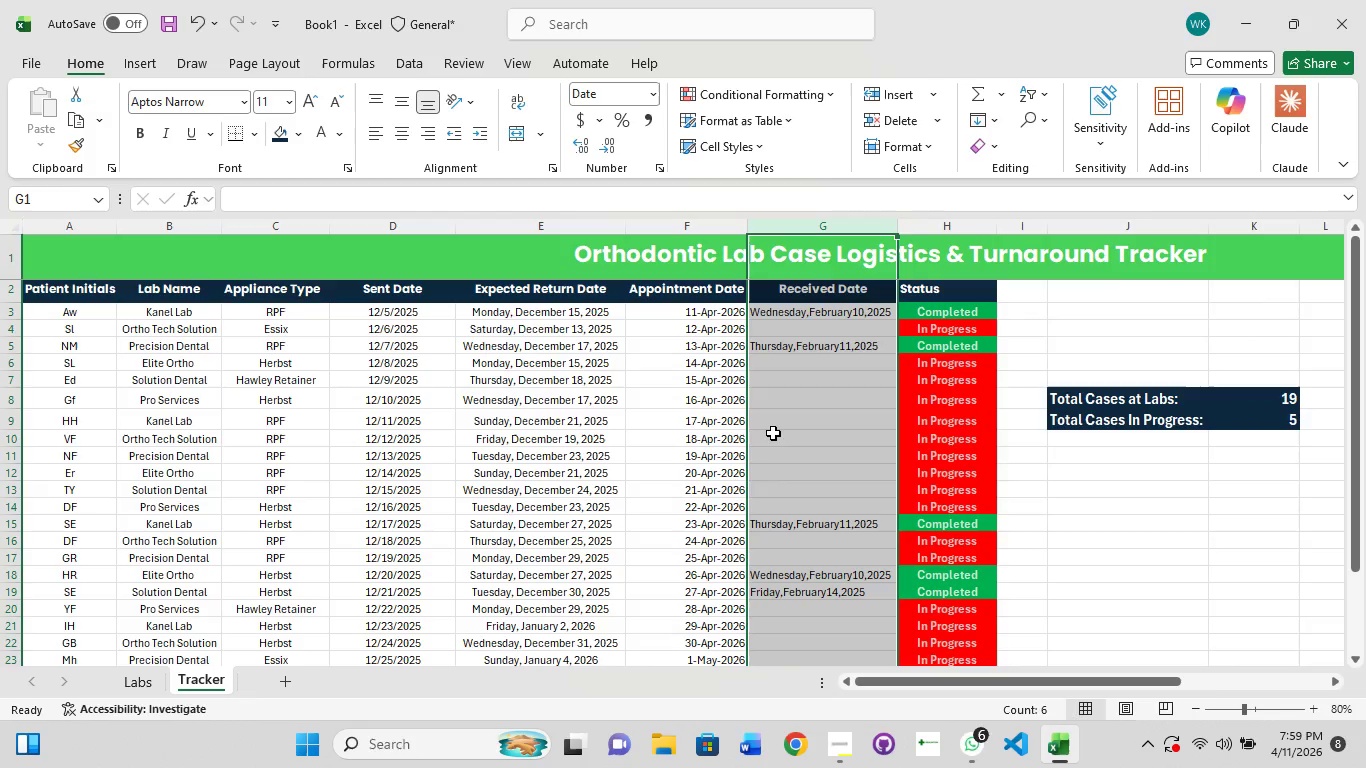 
left_click([770, 431])
 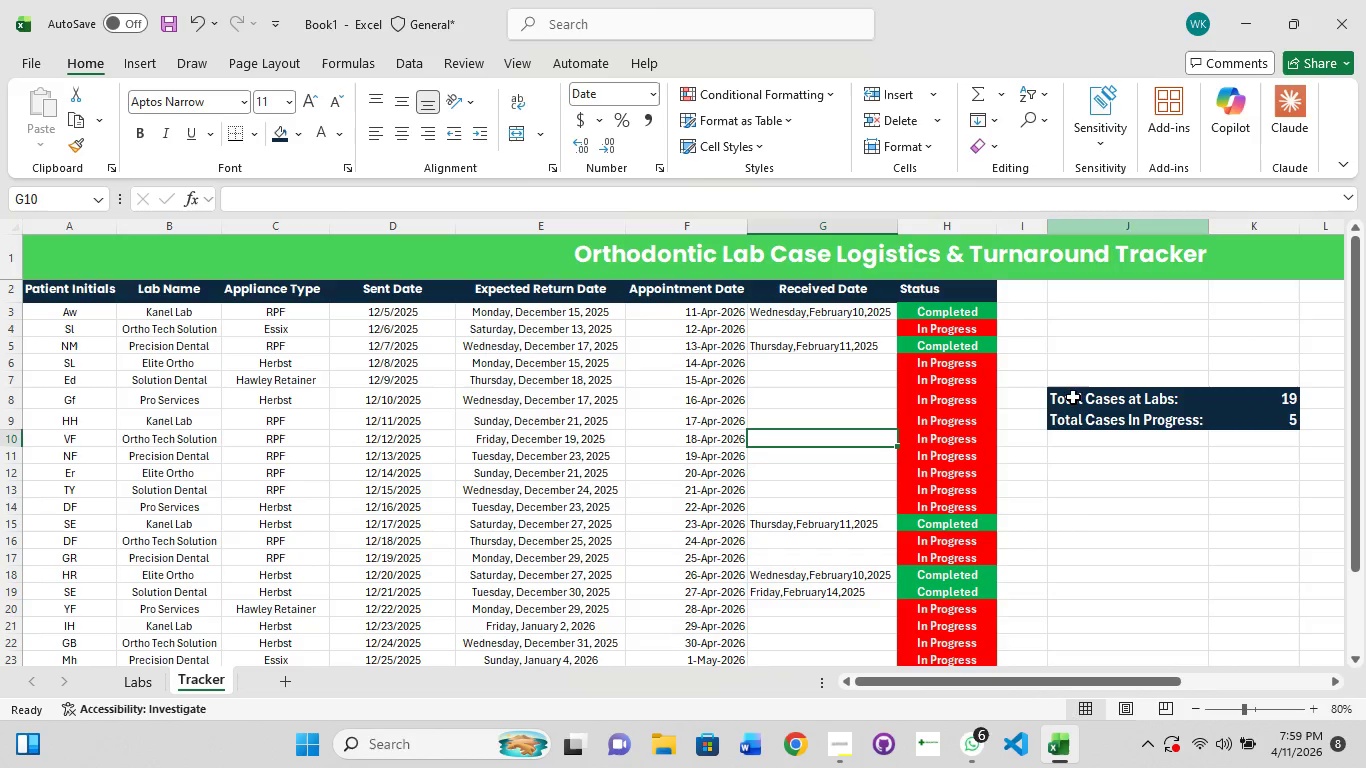 
scroll: coordinate [277, 733], scroll_direction: down, amount: 2.0
 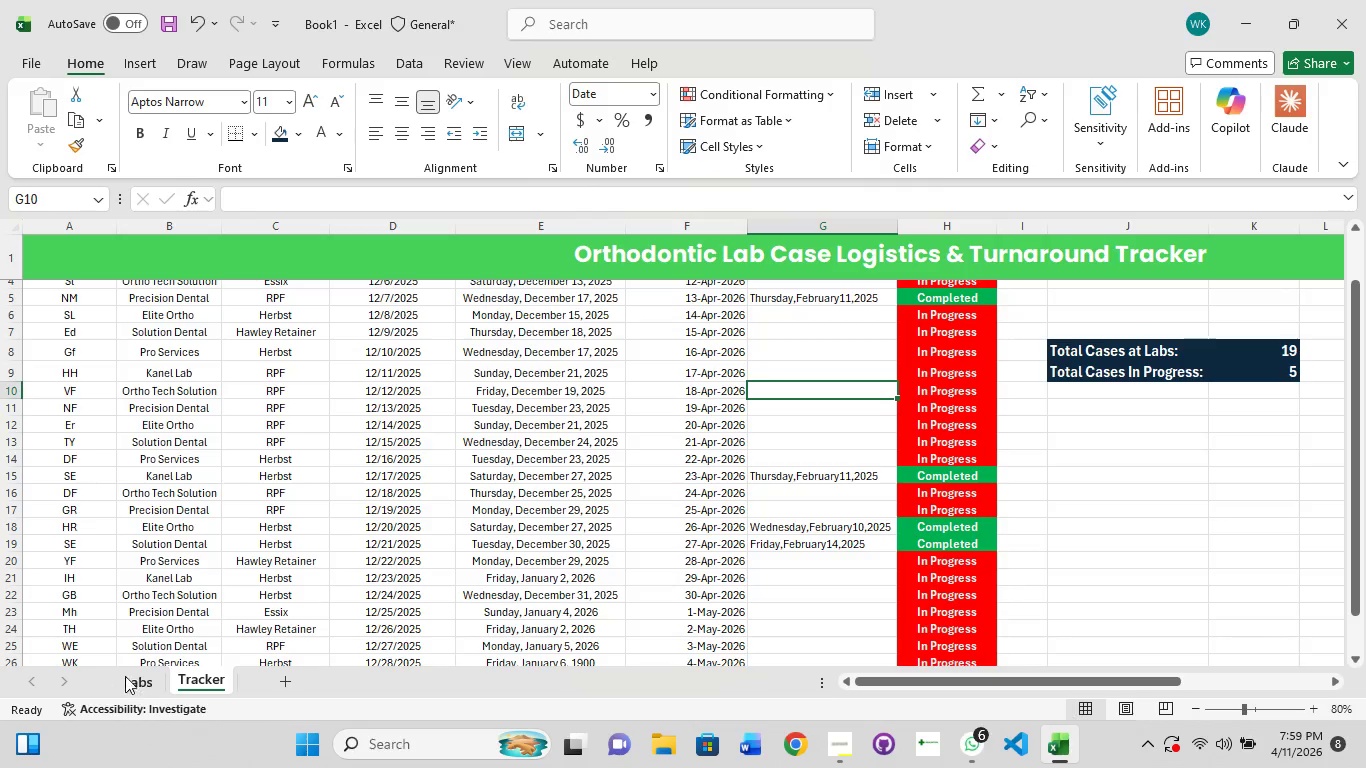 
left_click([132, 675])
 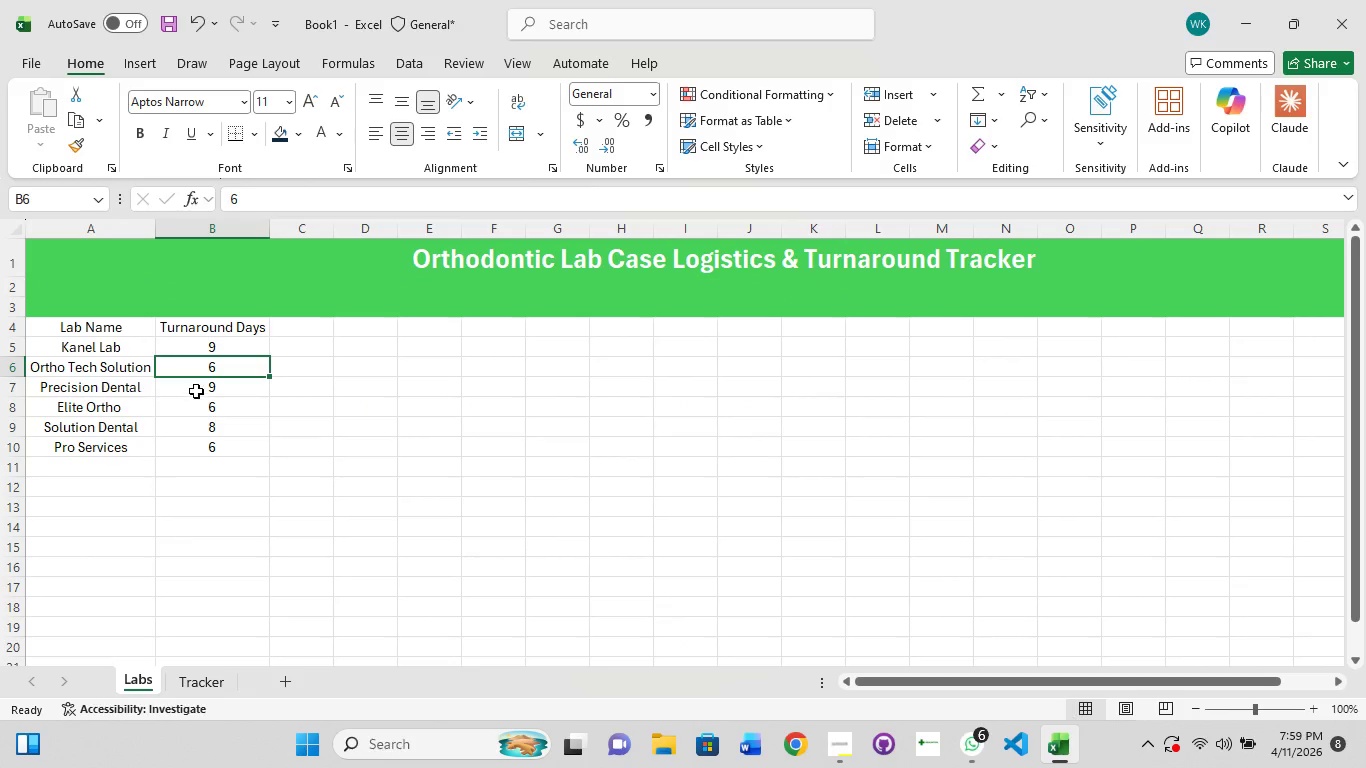 
left_click([208, 376])
 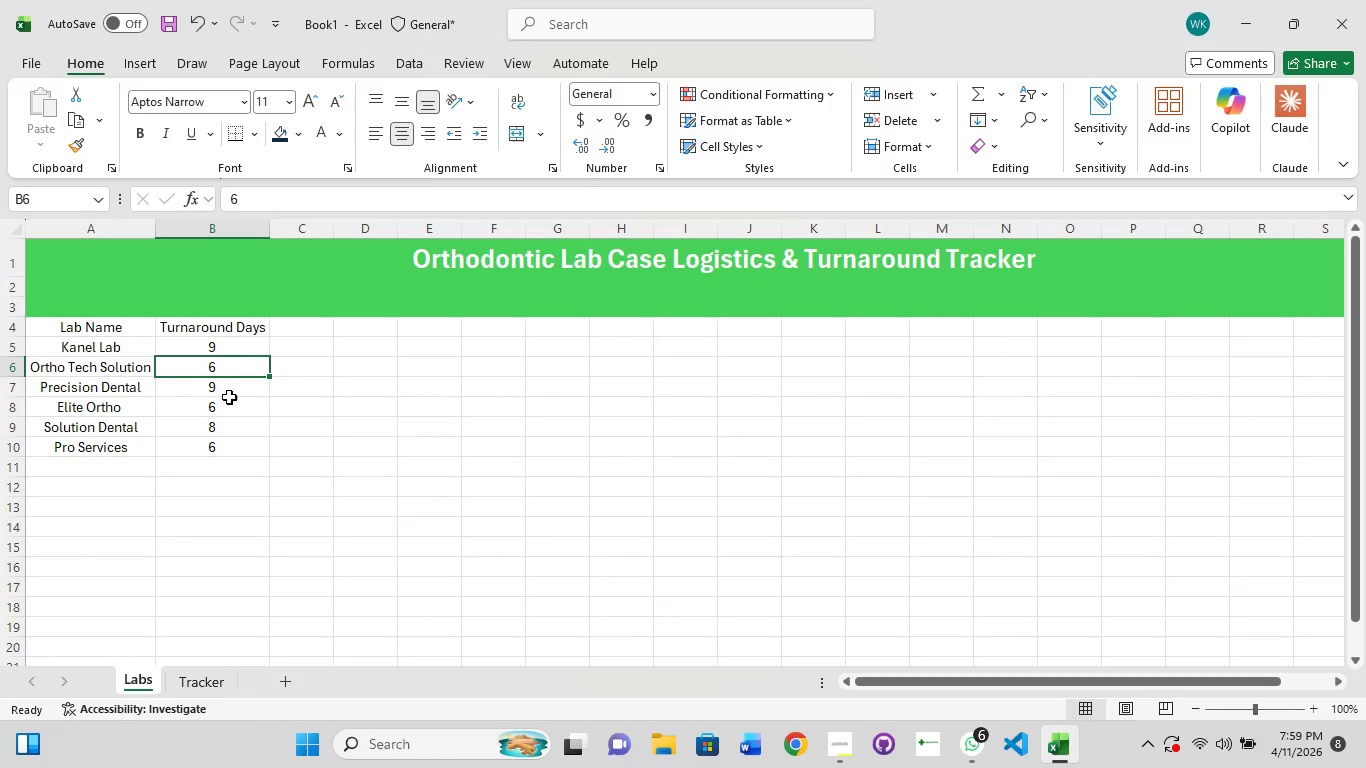 
left_click([229, 397])
 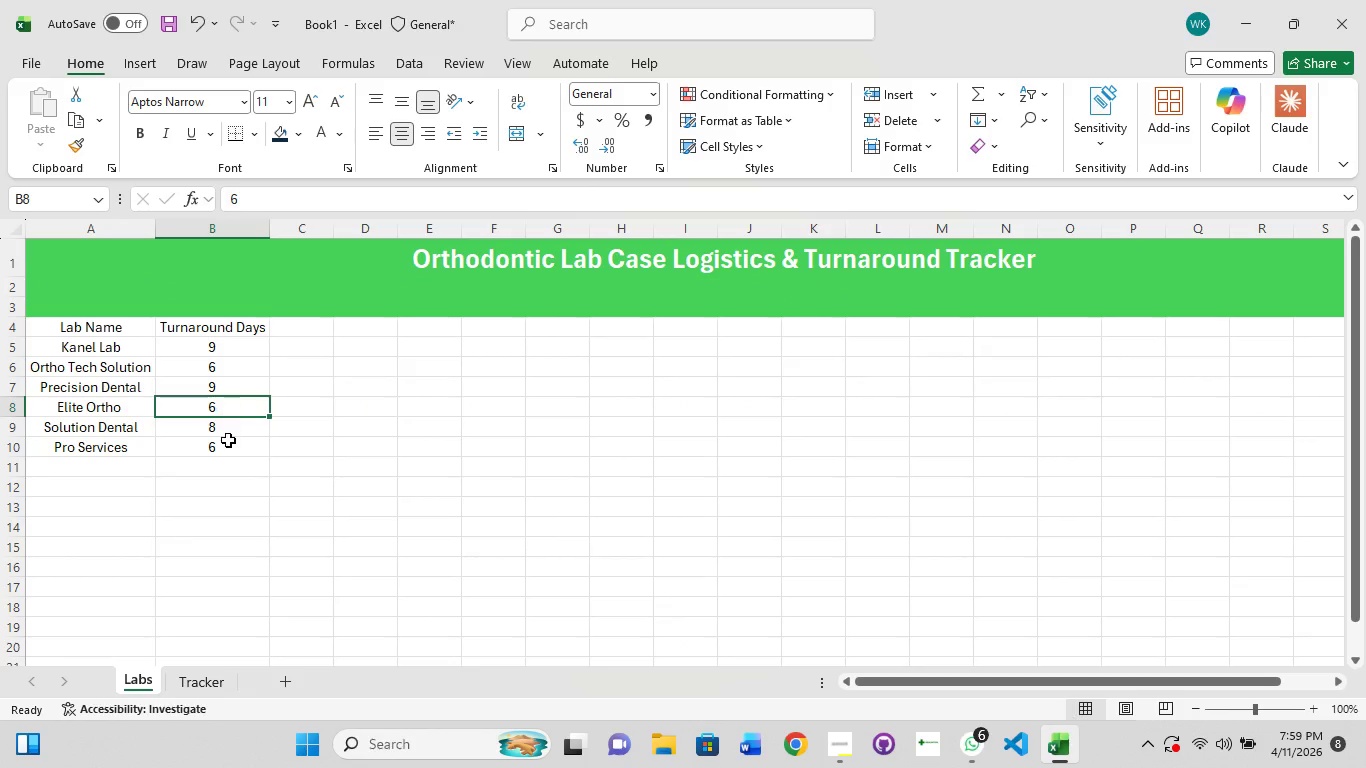 
left_click([228, 440])
 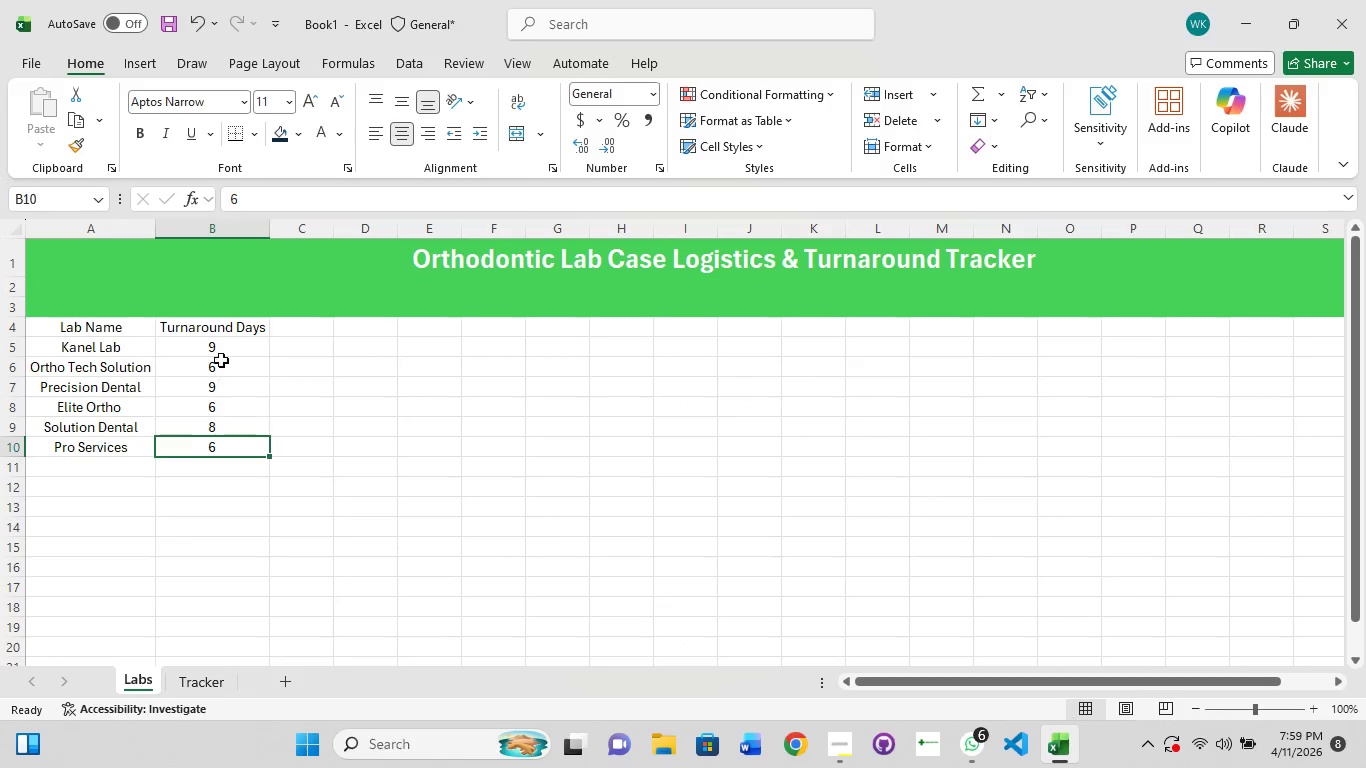 
left_click([221, 356])
 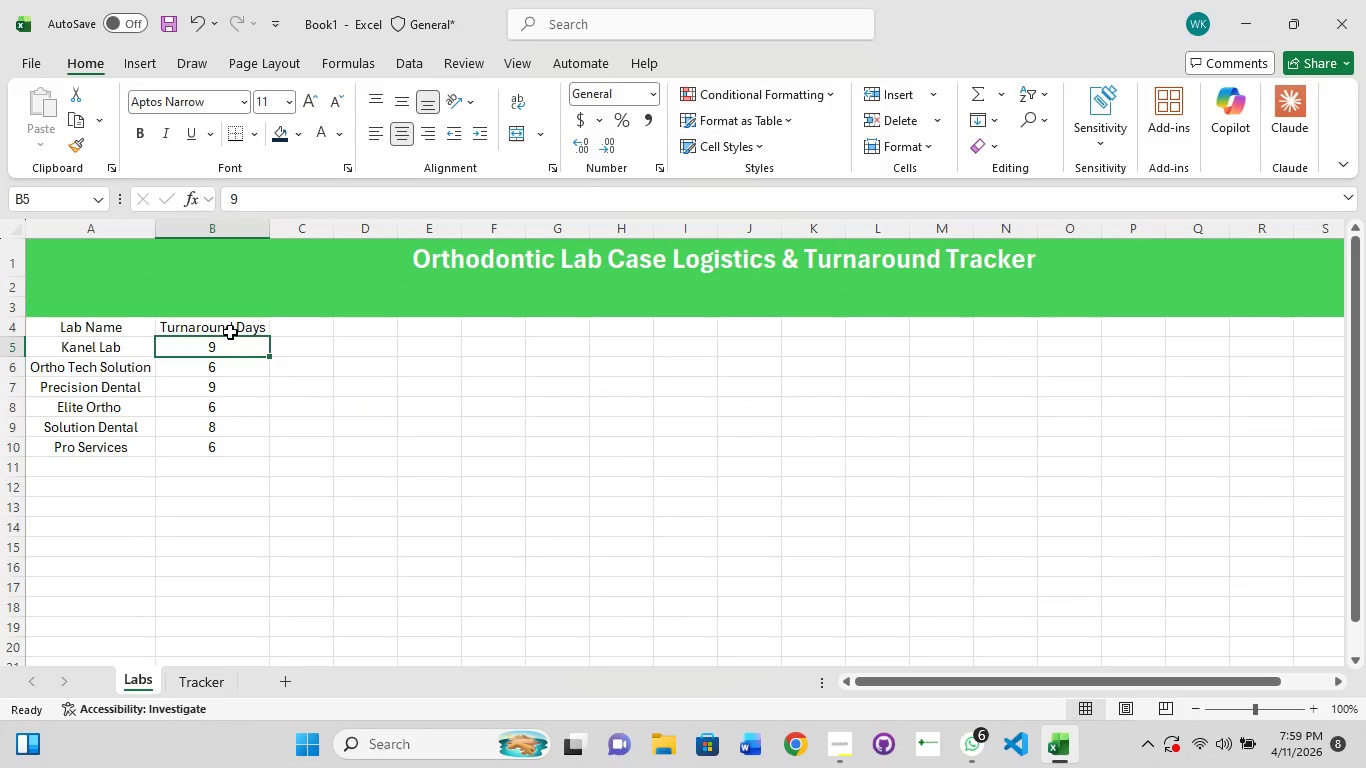 
left_click([230, 332])
 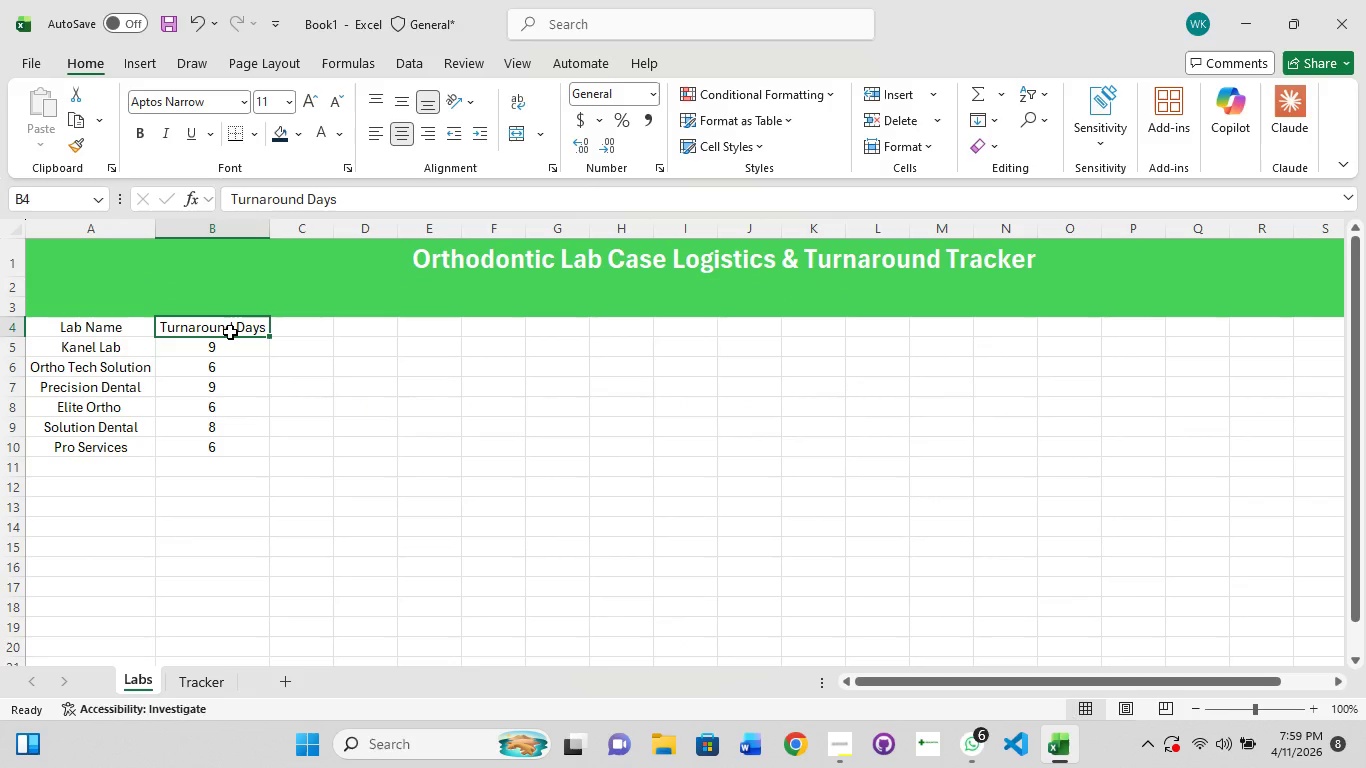 
wait(11.14)
 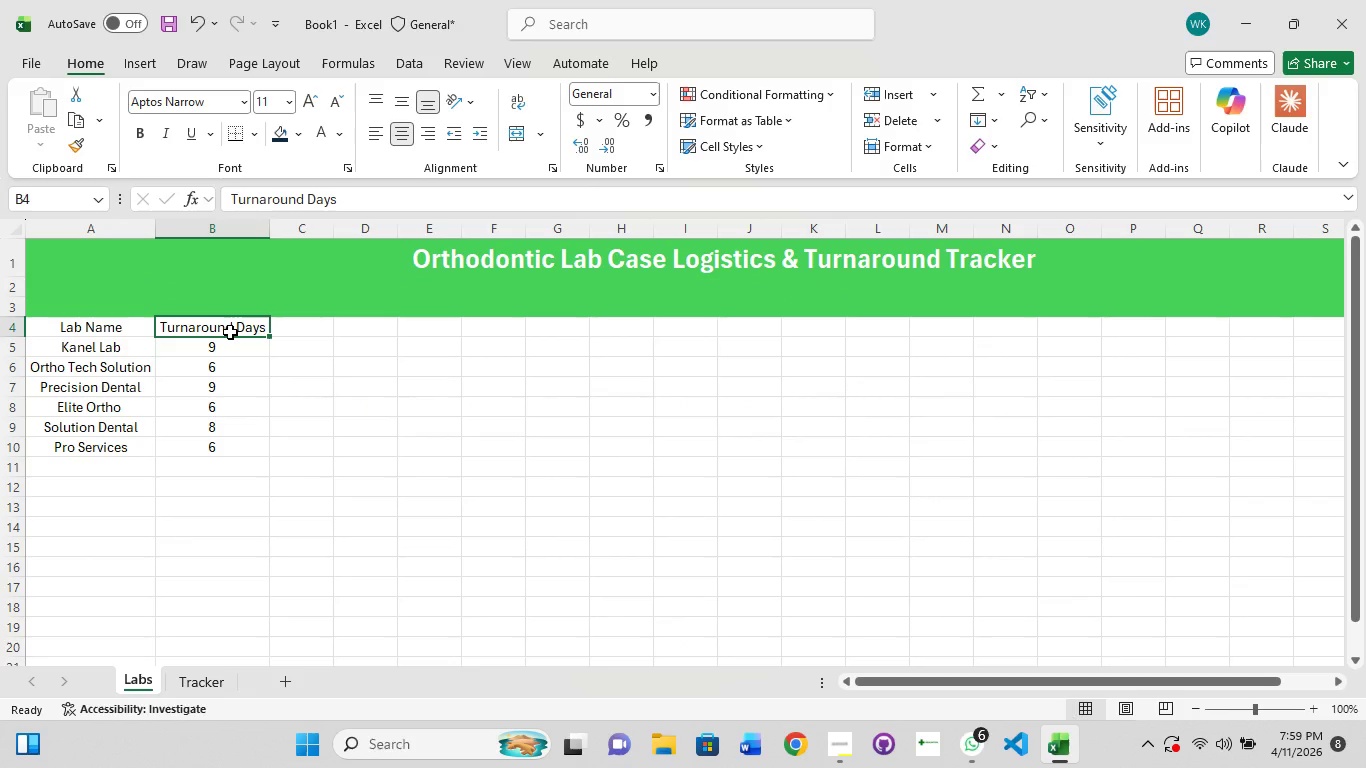 
left_click([199, 680])
 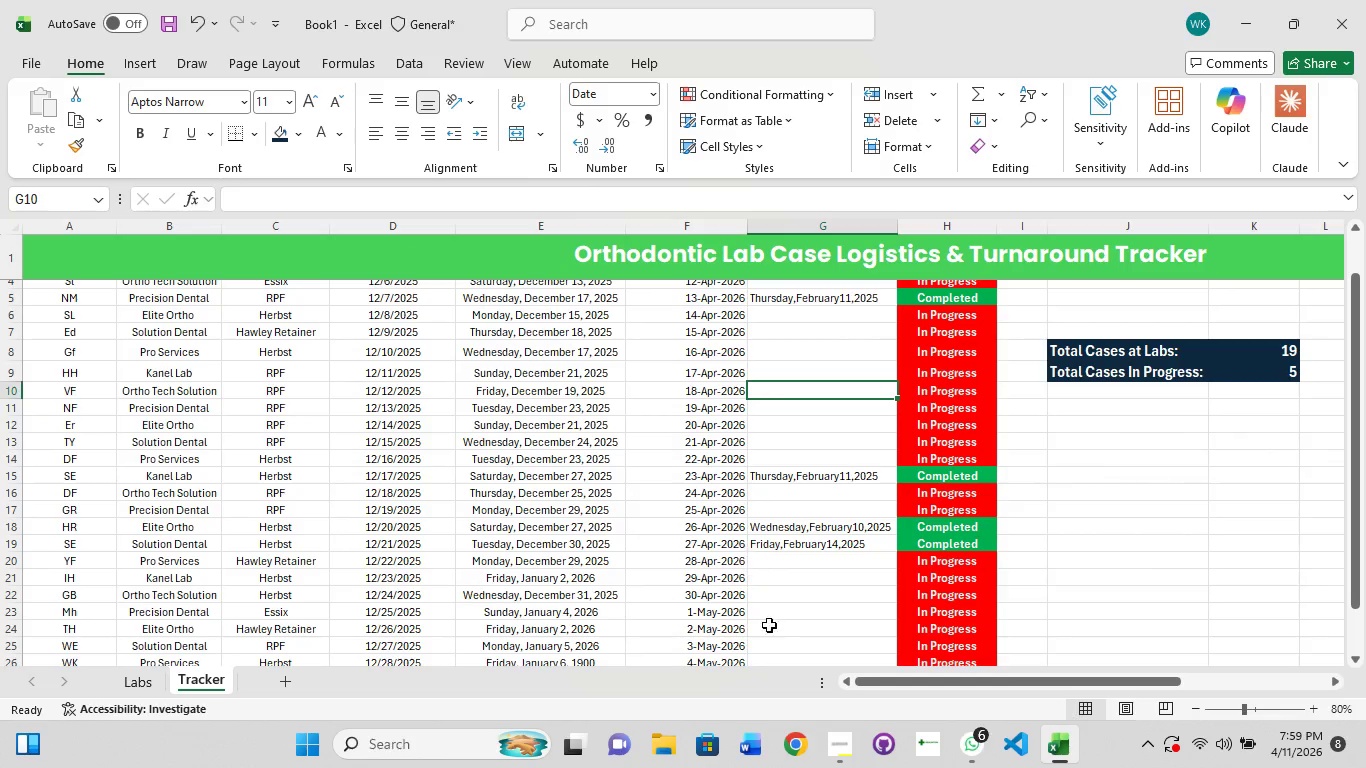 
wait(6.06)
 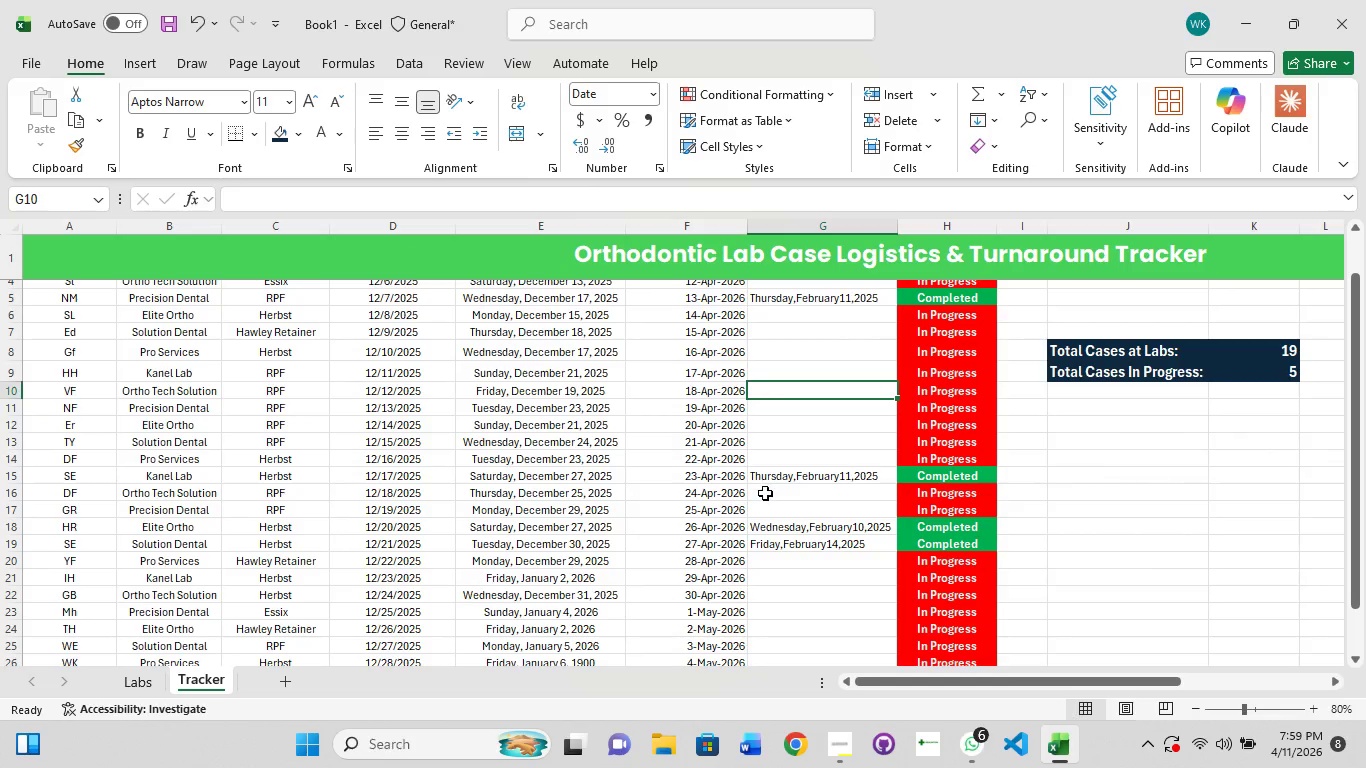 
left_click([982, 252])
 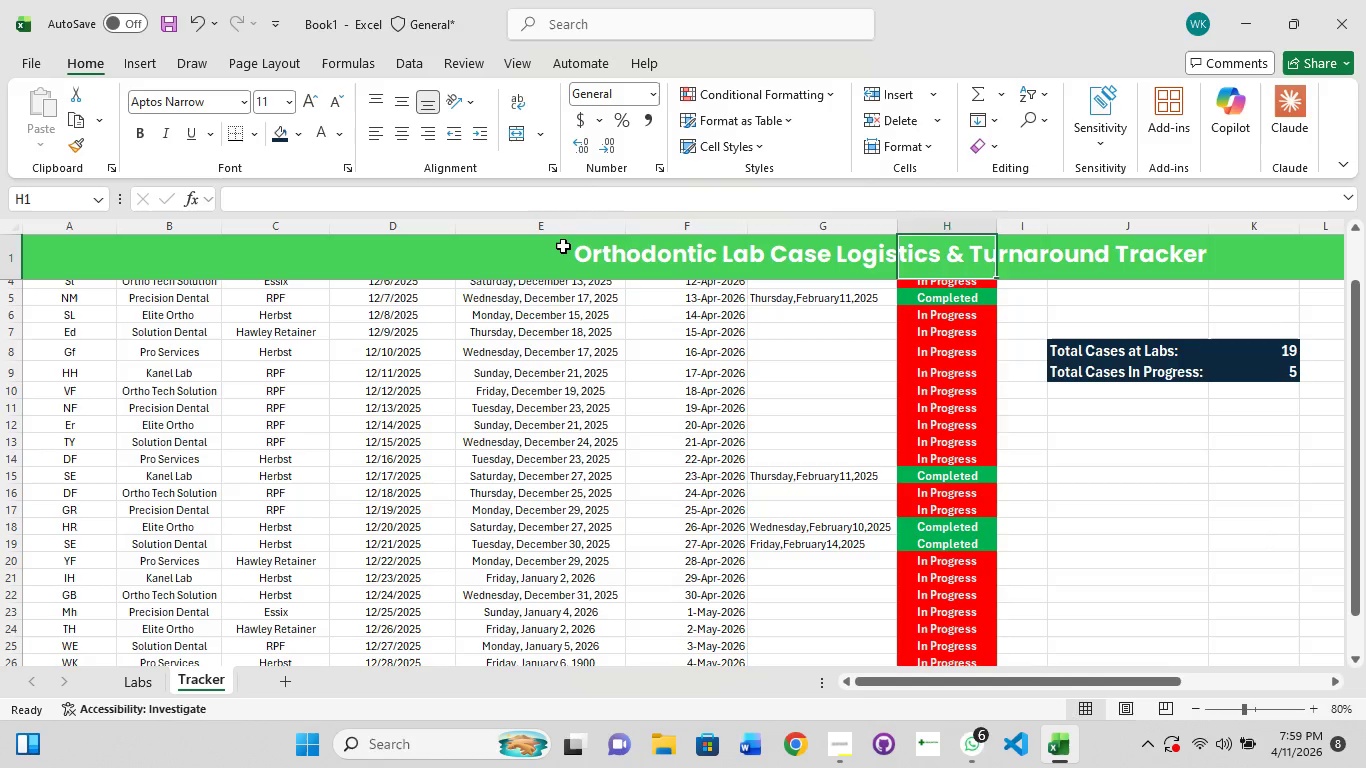 
left_click([563, 246])
 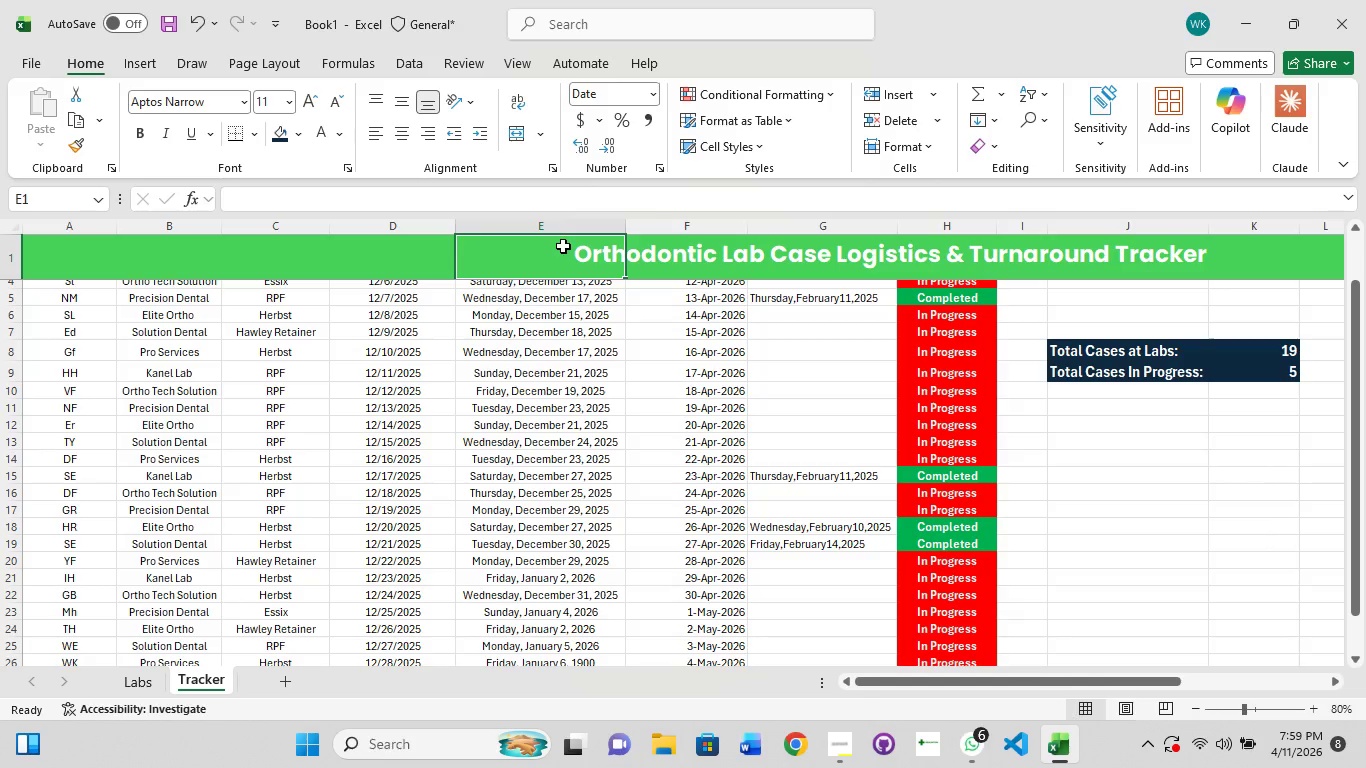 
wait(9.92)
 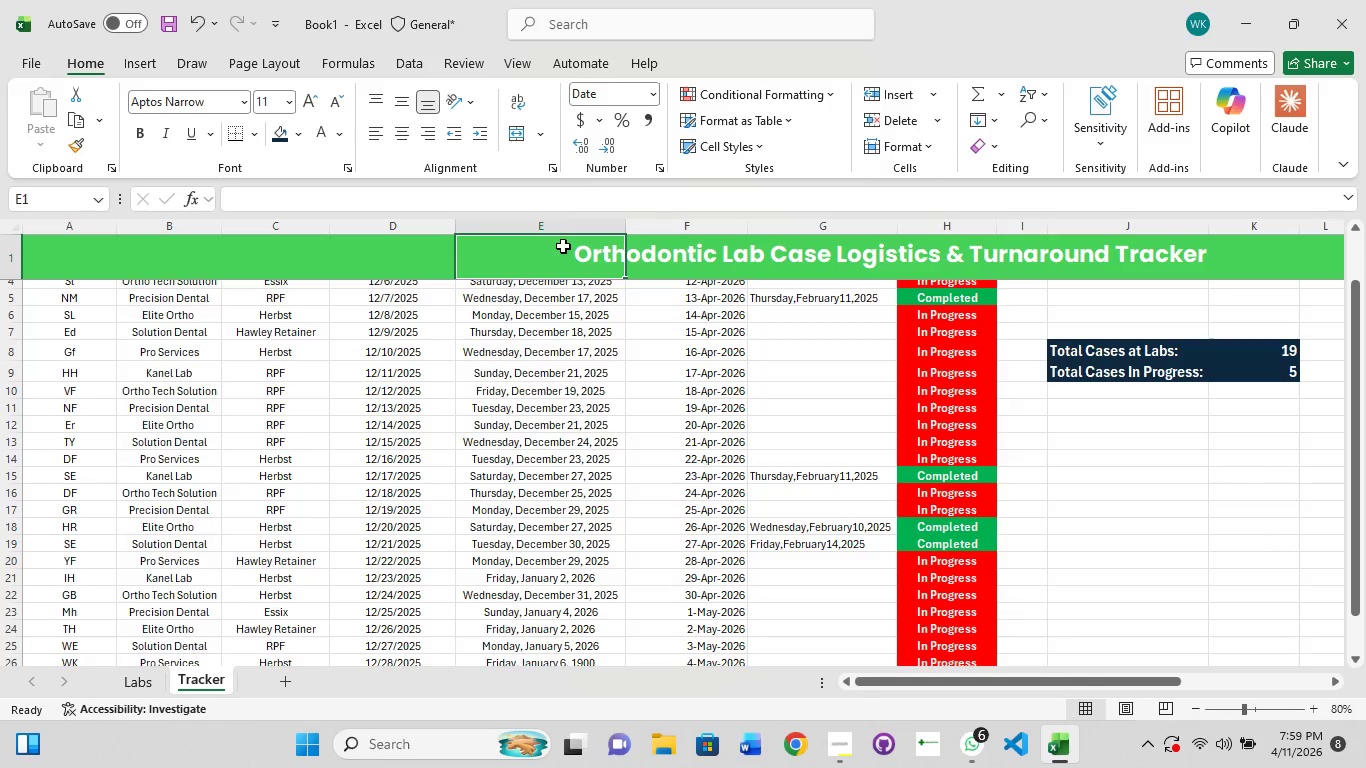 
left_click_drag(start_coordinate=[1025, 680], to_coordinate=[1272, 655])
 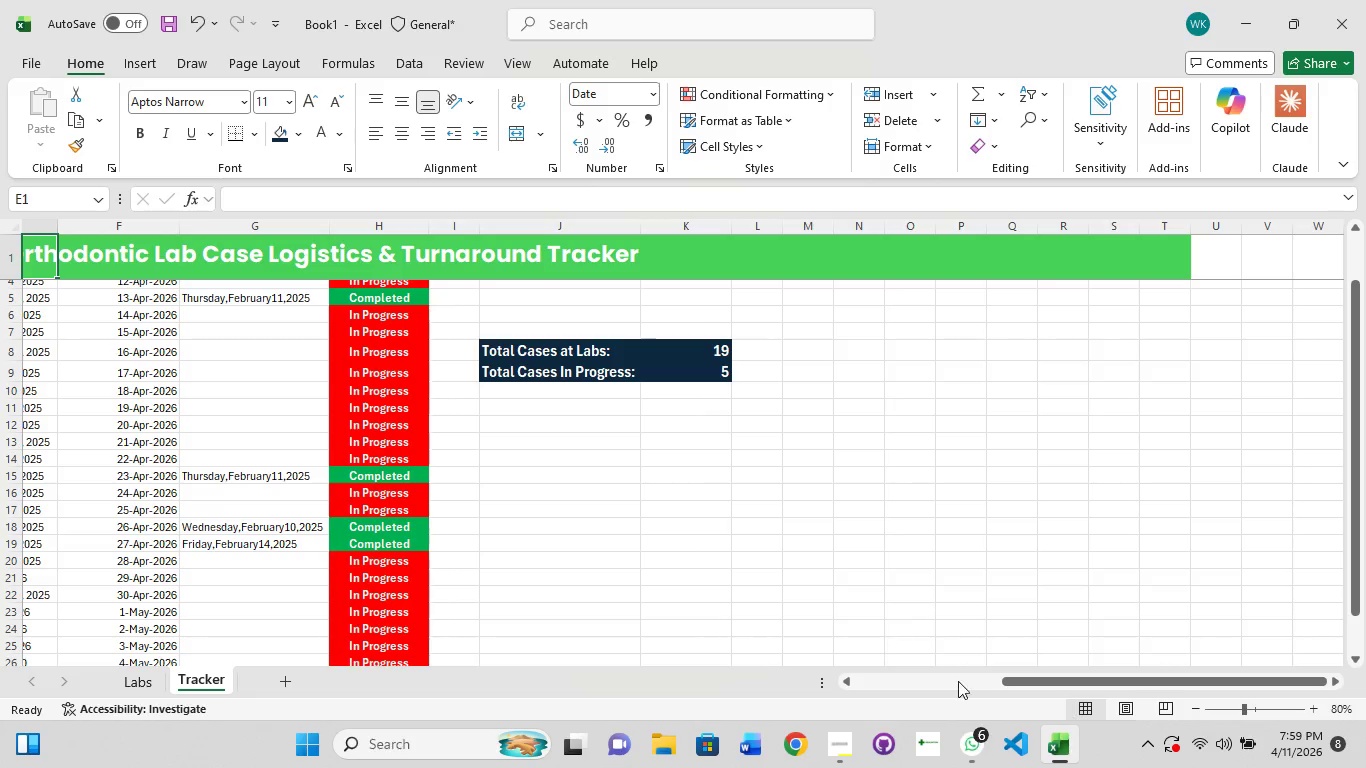 
left_click([1051, 664])
 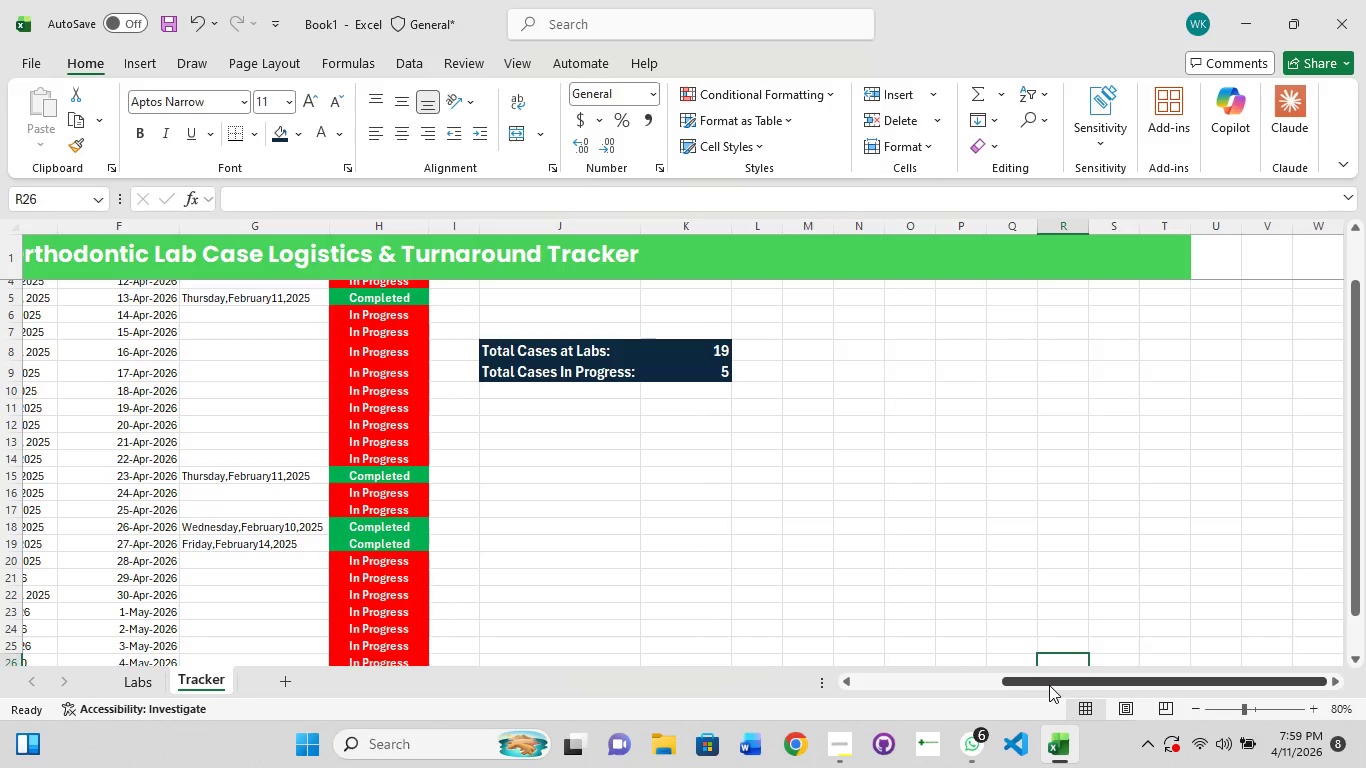 
left_click_drag(start_coordinate=[1049, 681], to_coordinate=[857, 678])
 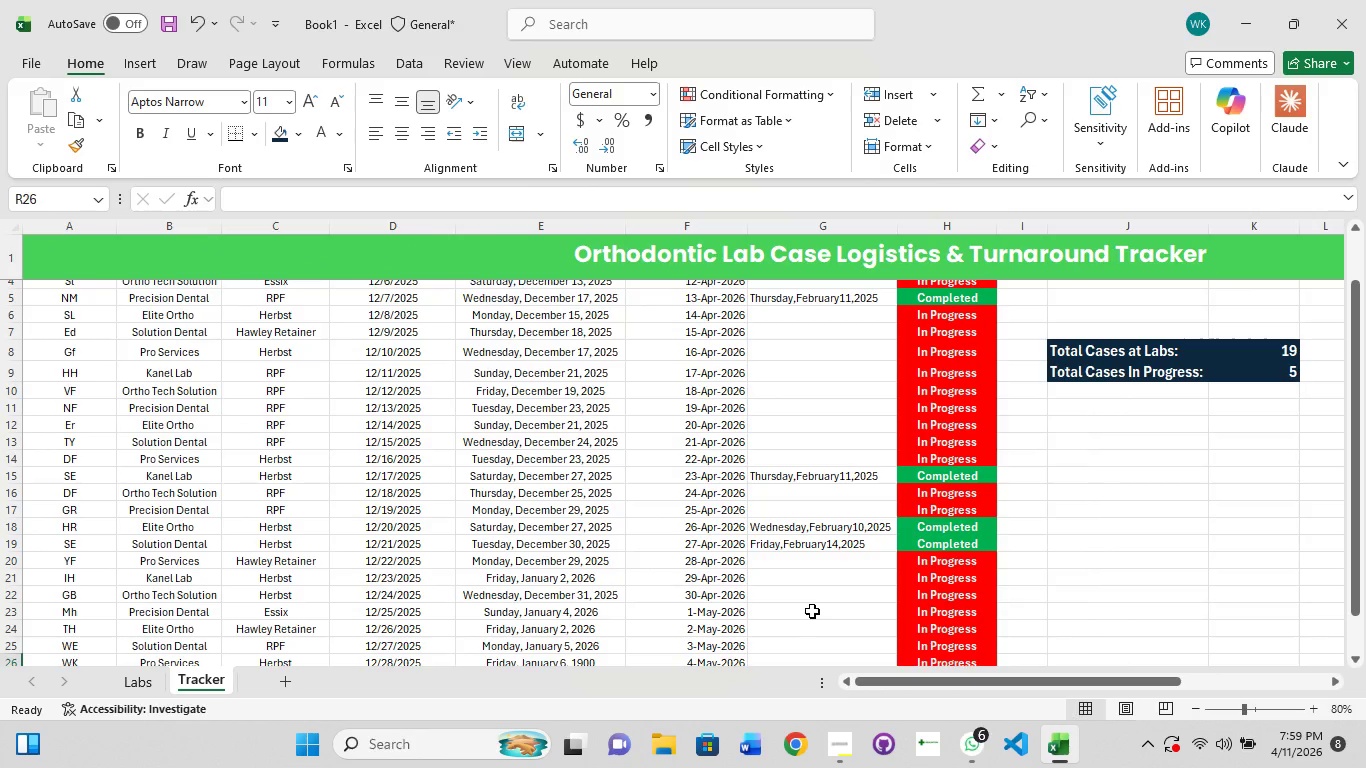 
scroll: coordinate [813, 599], scroll_direction: up, amount: 3.0
 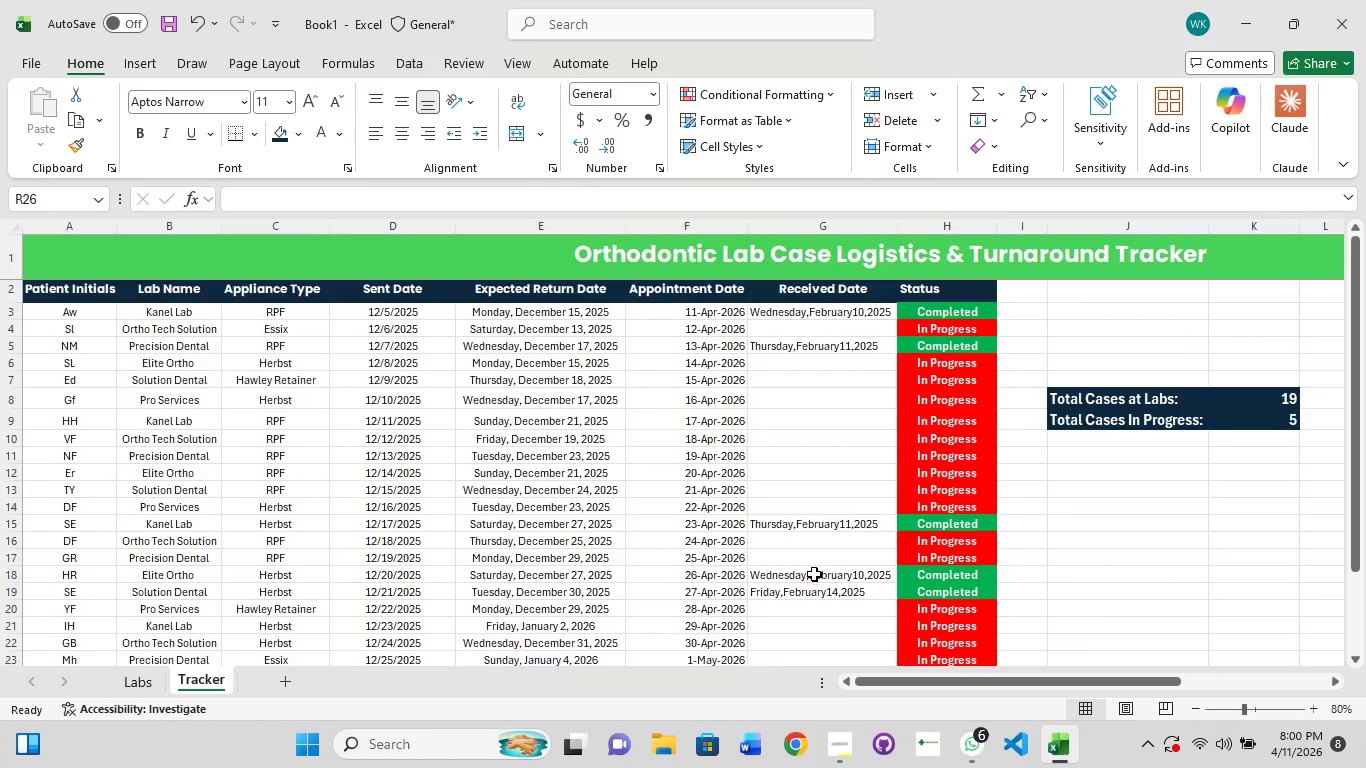 
scroll: coordinate [837, 506], scroll_direction: none, amount: 0.0
 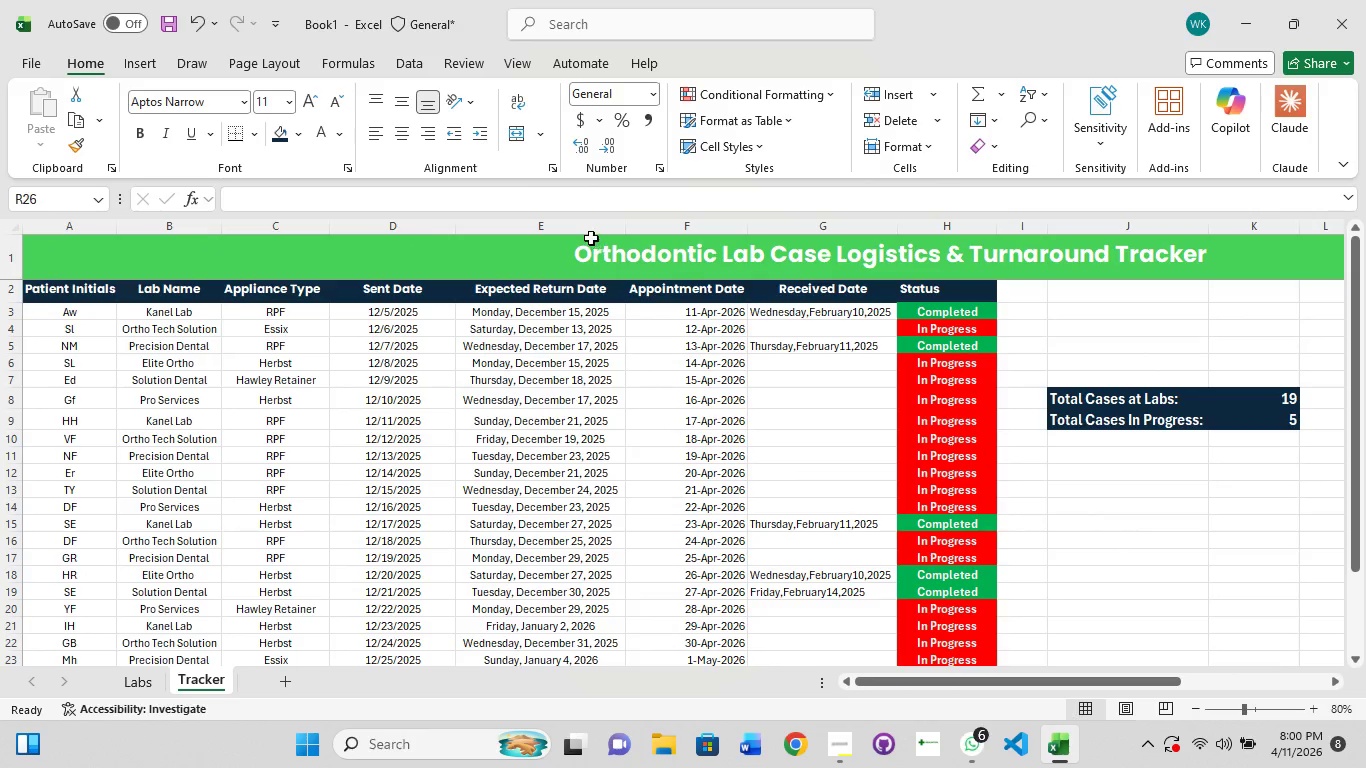 
hold_key(key=ShiftLeft, duration=0.62)
 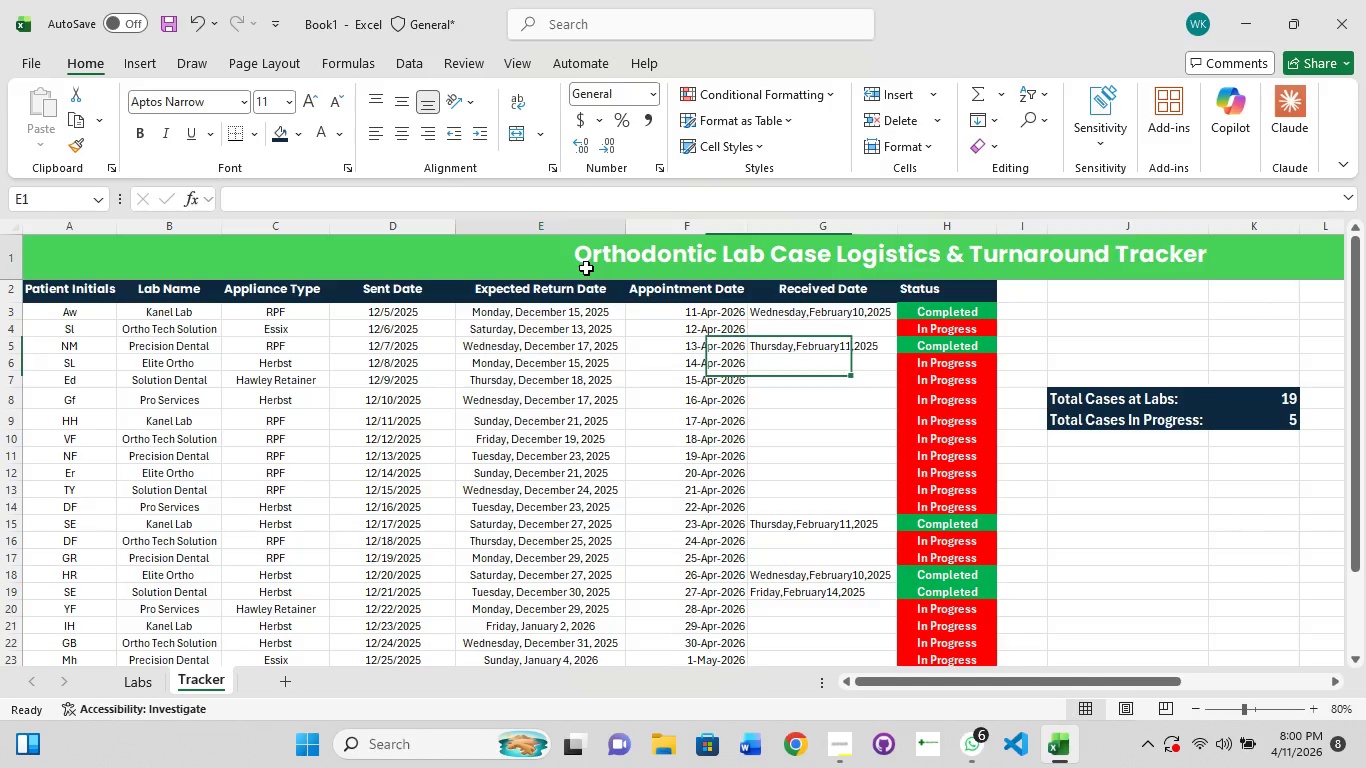 
left_click([586, 268])
 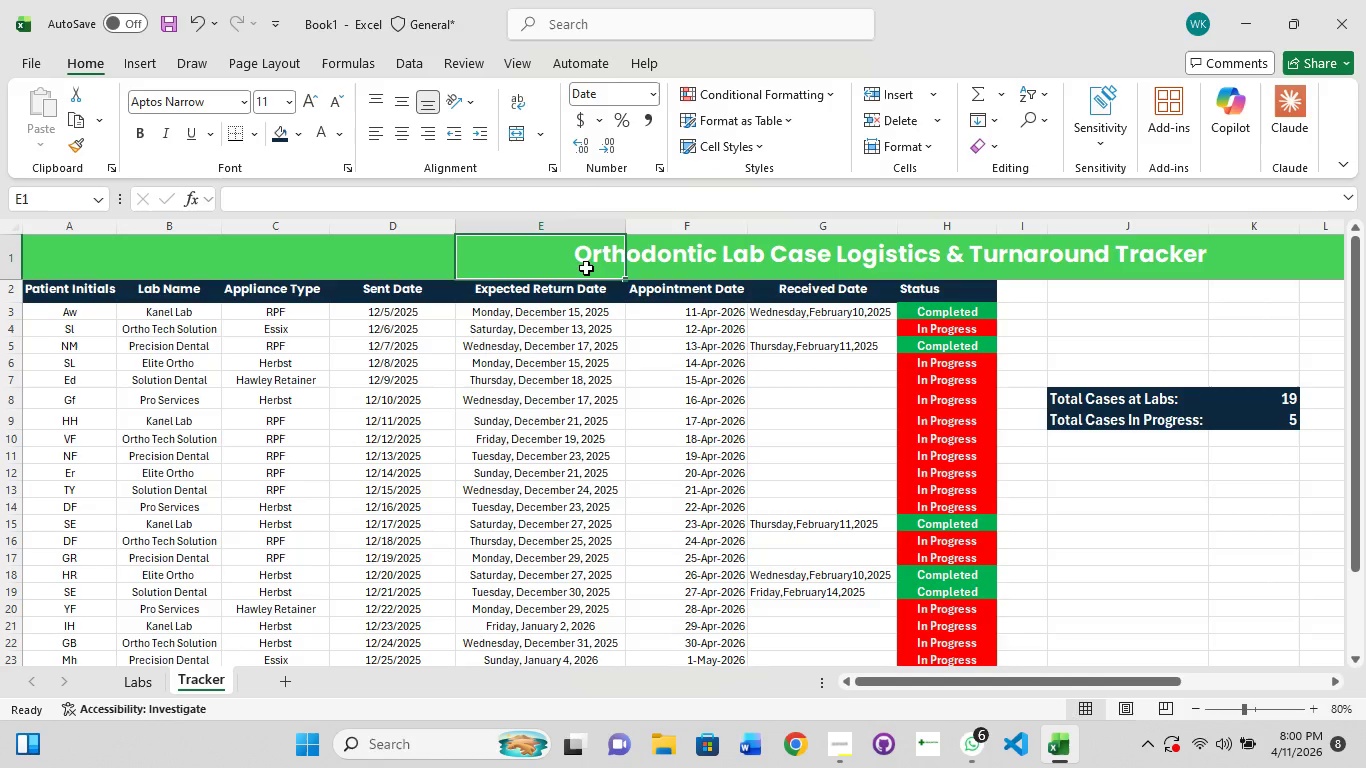 
hold_key(key=ShiftLeft, duration=1.5)
left_click_drag(start_coordinate=[835, 259], to_coordinate=[841, 256])
 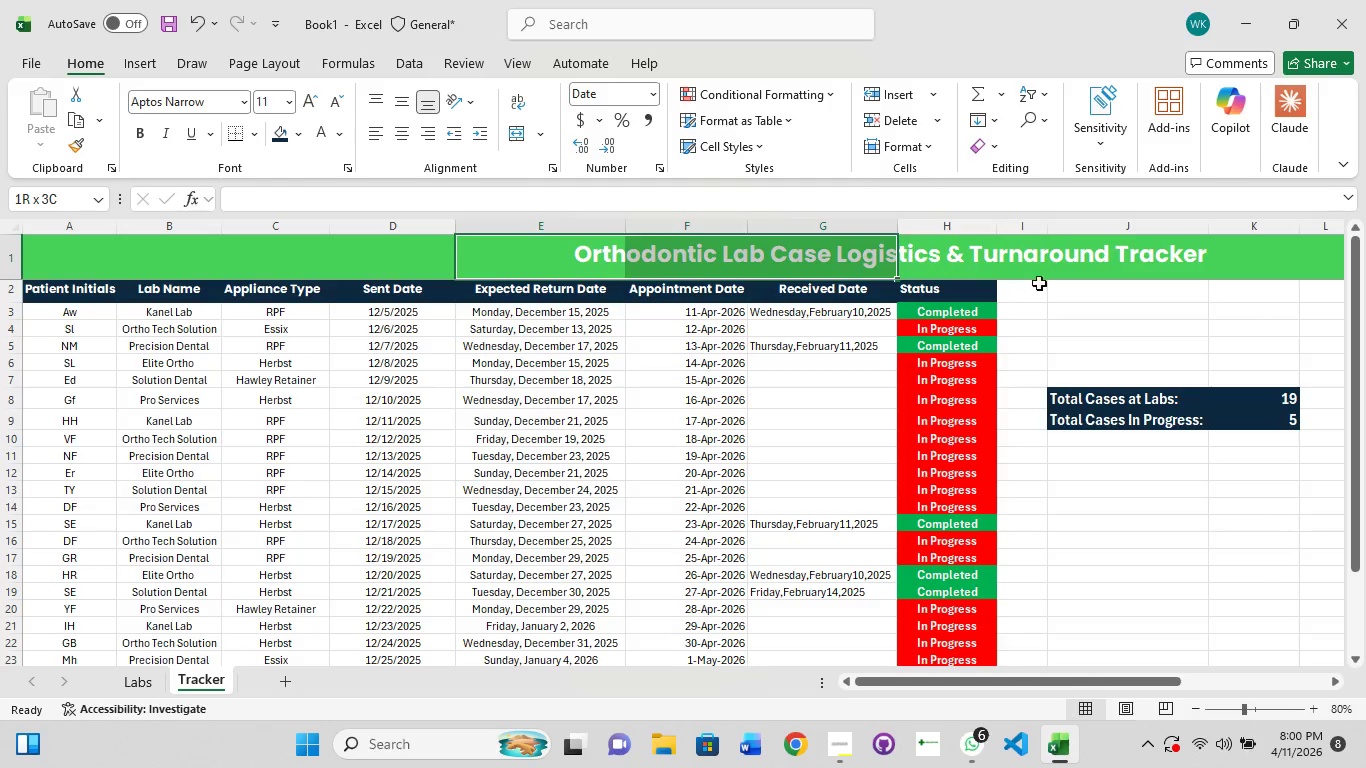 
left_click_drag(start_coordinate=[1043, 283], to_coordinate=[1063, 281])
 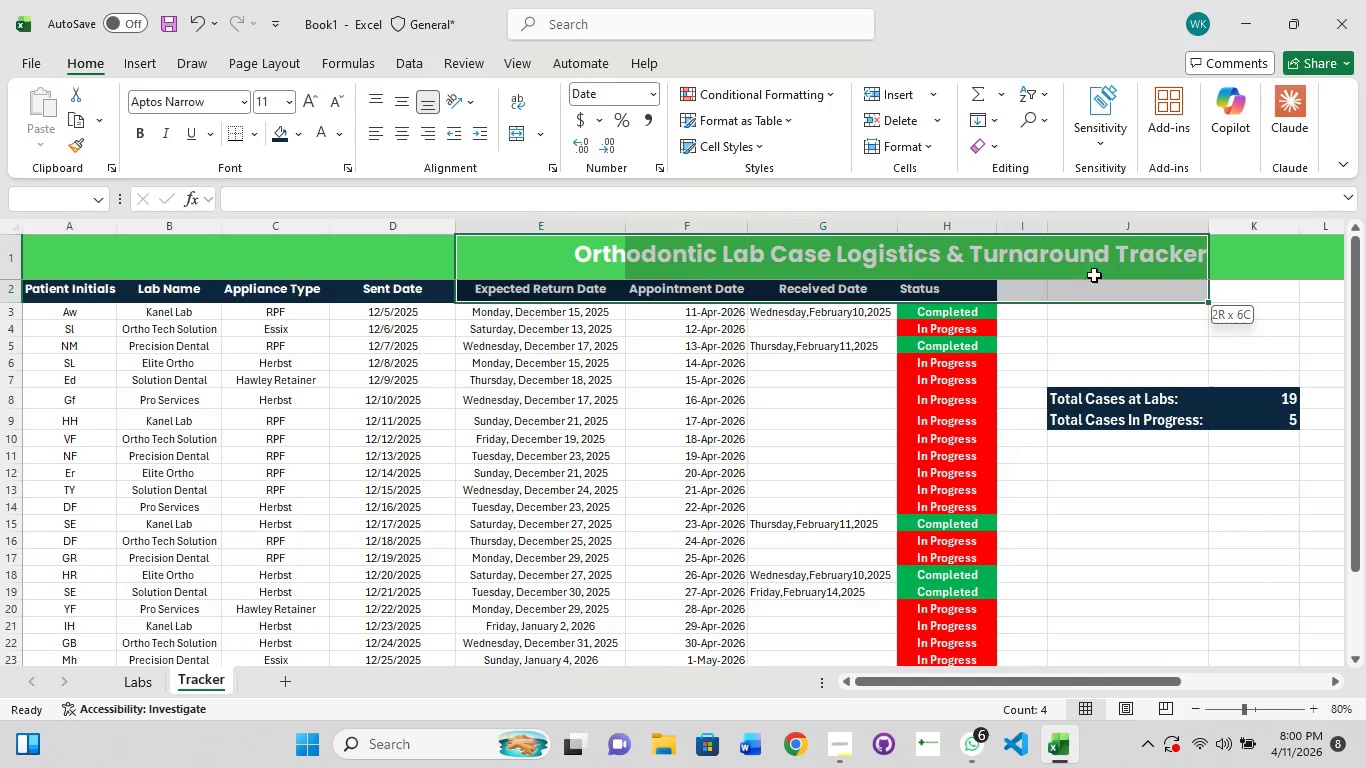 
hold_key(key=ShiftLeft, duration=1.51)
 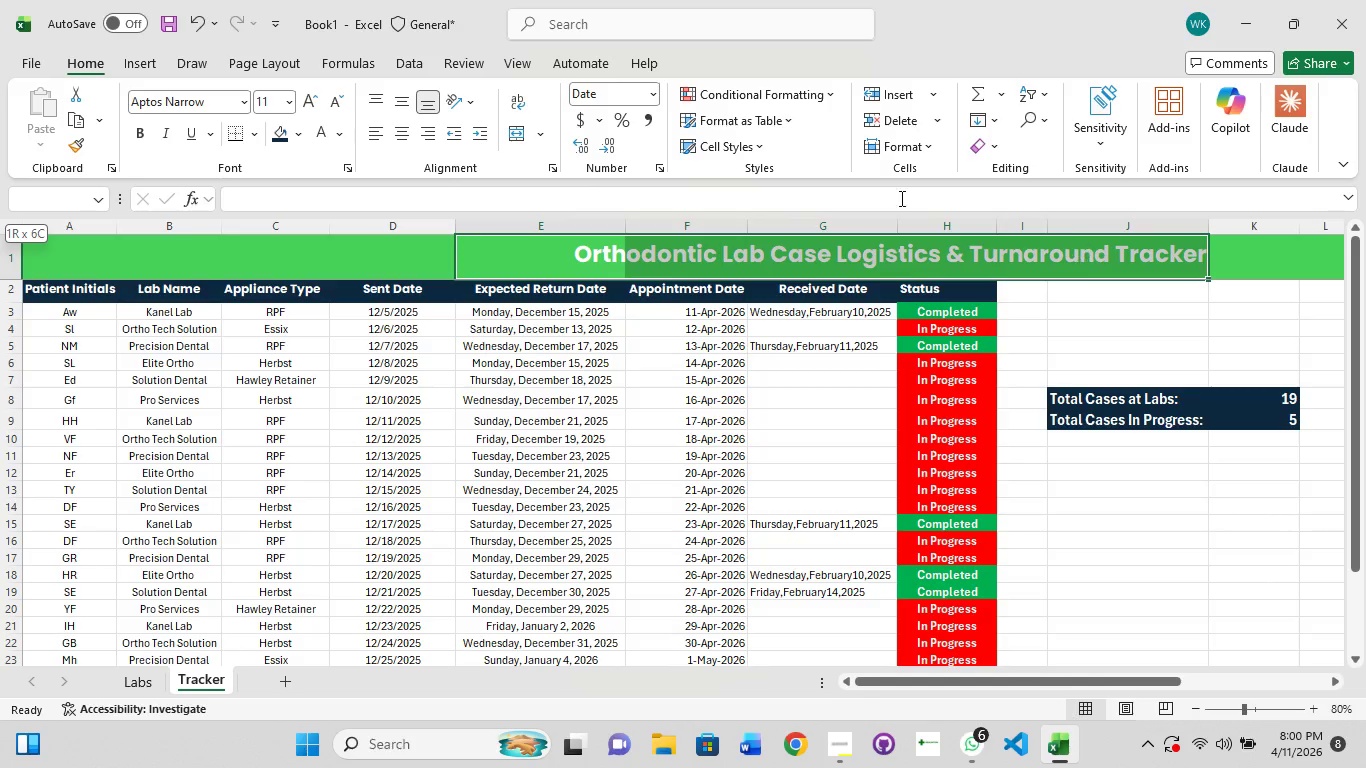 
hold_key(key=ShiftLeft, duration=0.62)
 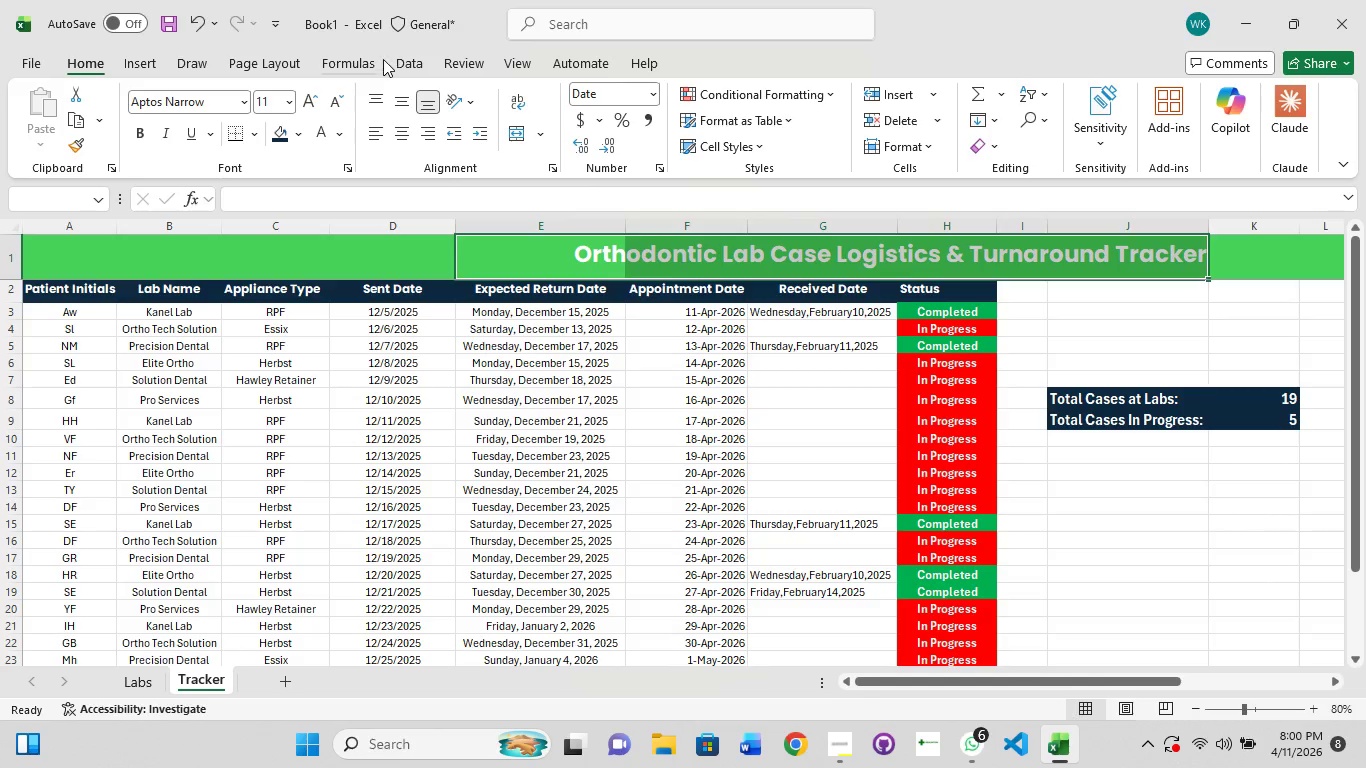 
wait(5.19)
 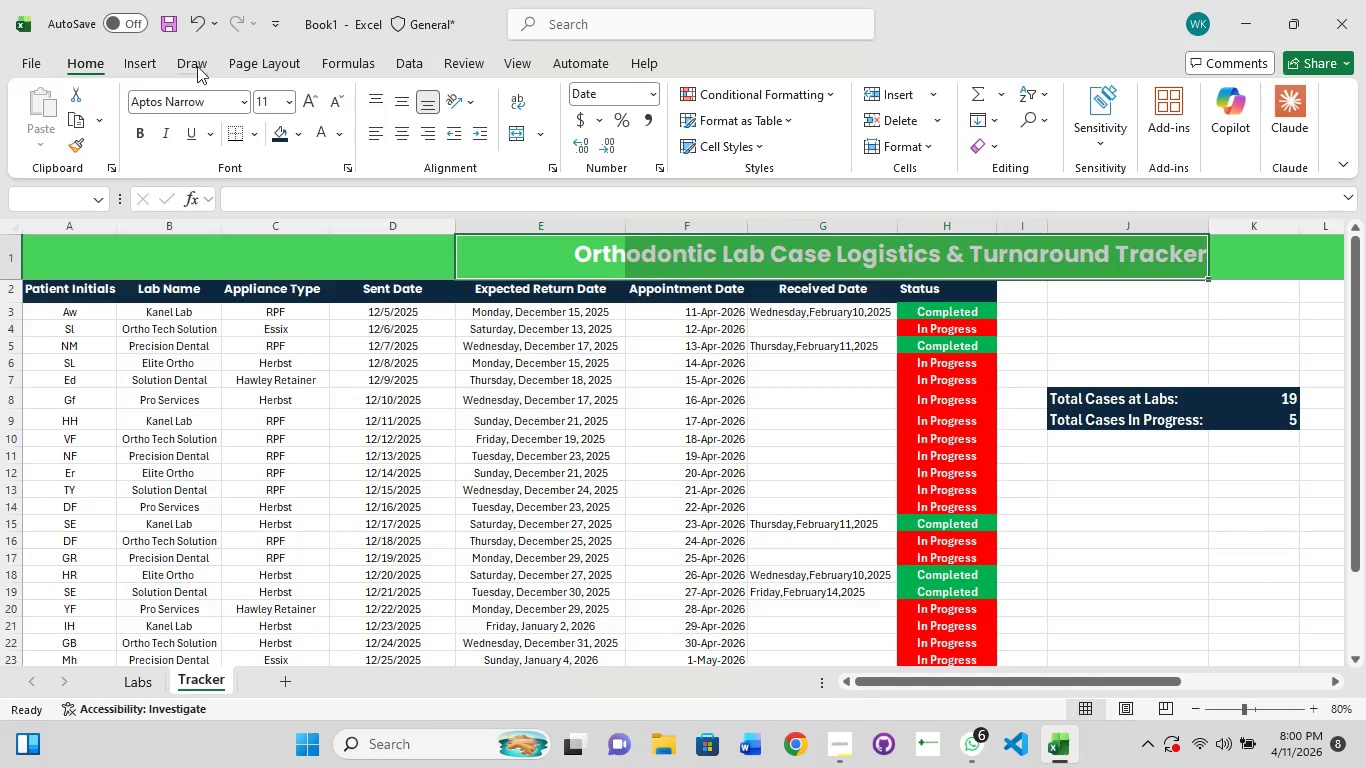 
left_click([408, 59])
 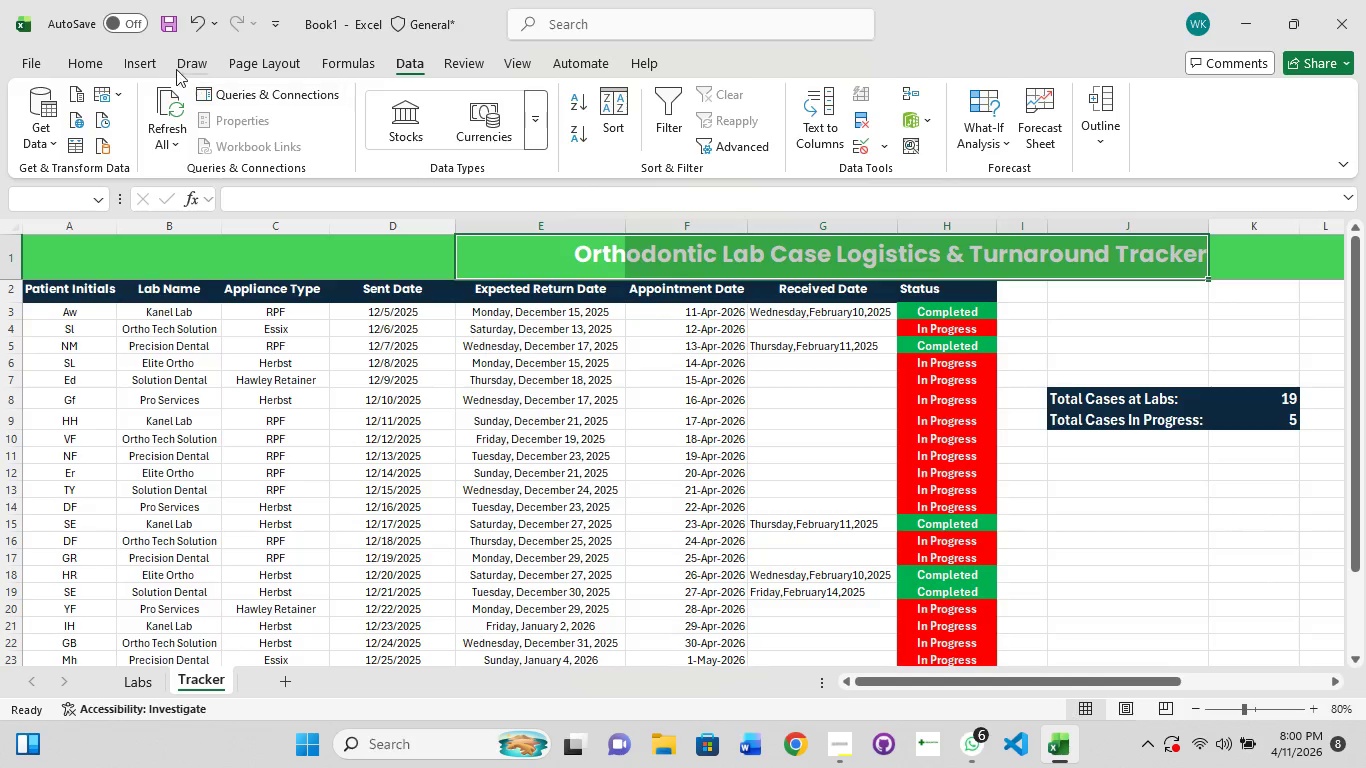 
left_click([106, 64])
 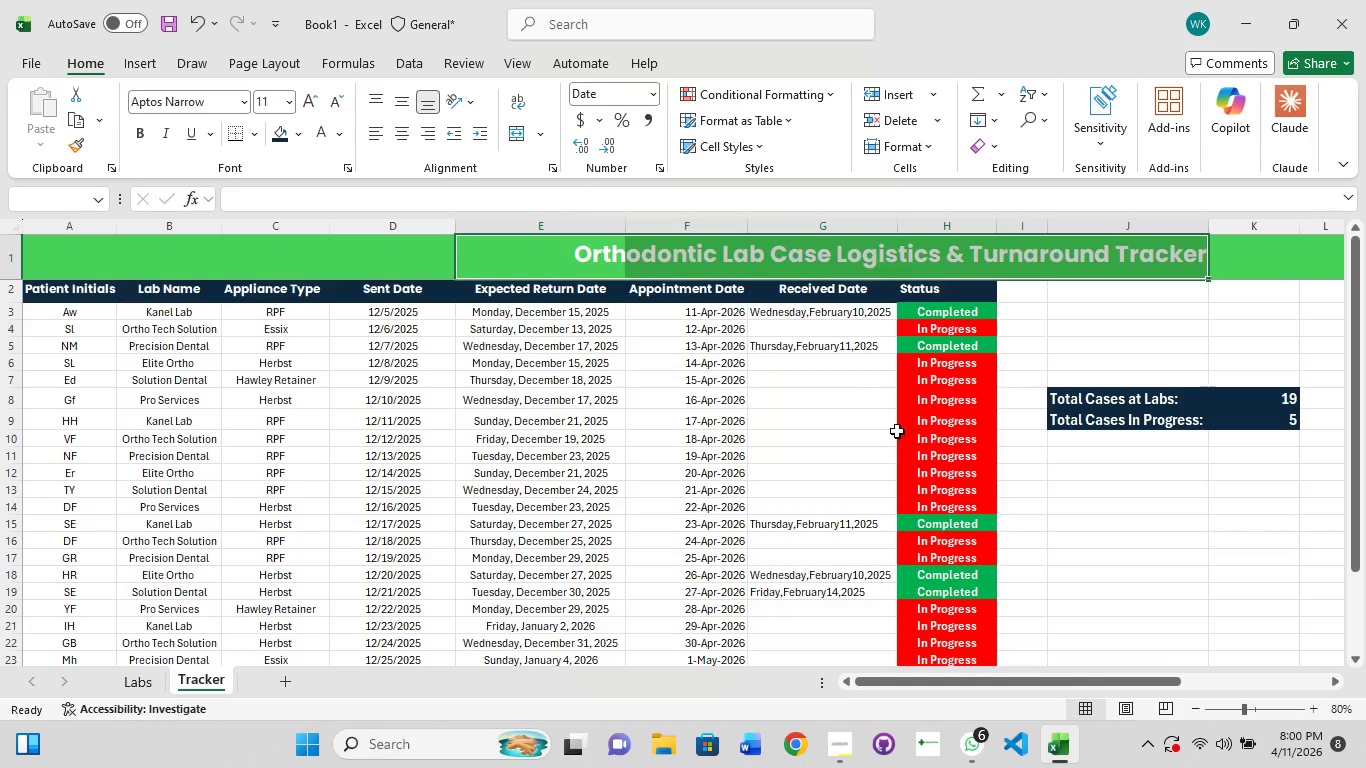 
left_click([1025, 438])
 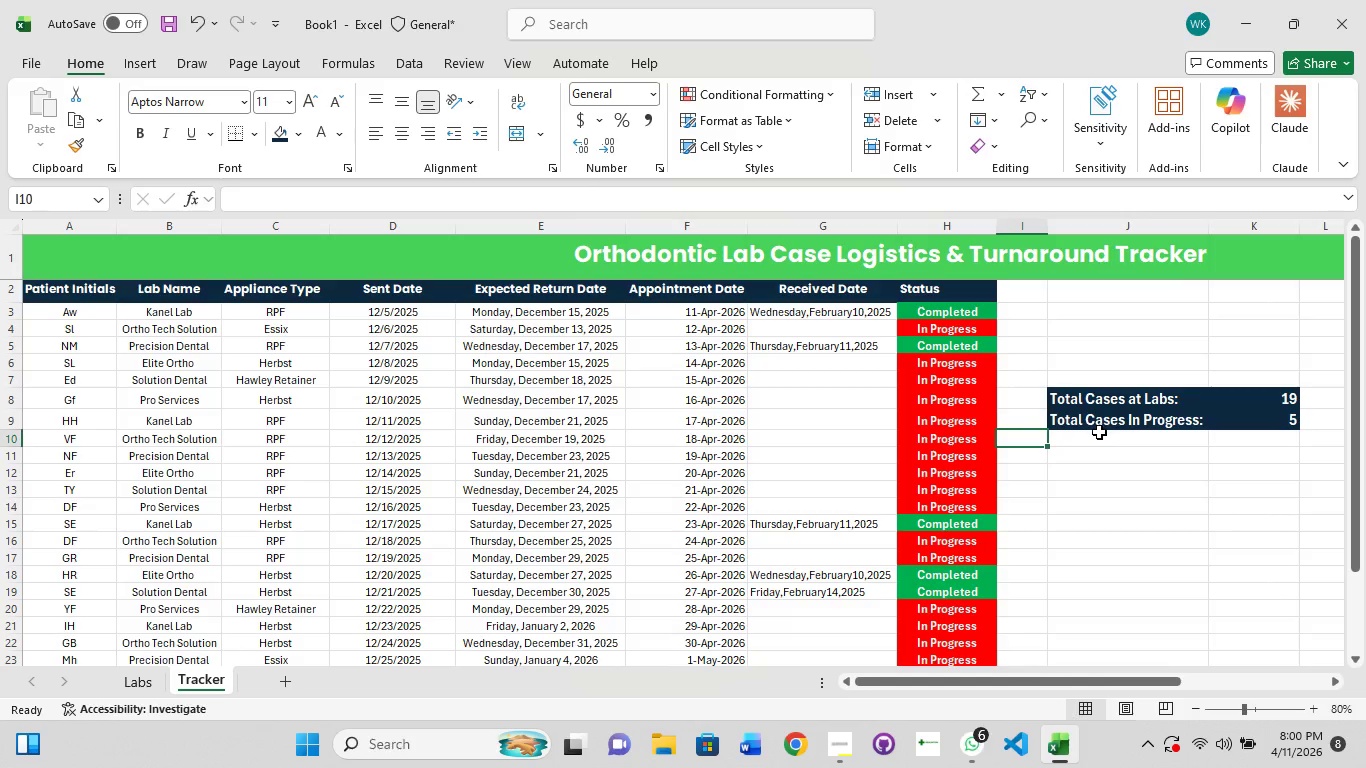 
scroll: coordinate [1094, 437], scroll_direction: down, amount: 6.0
 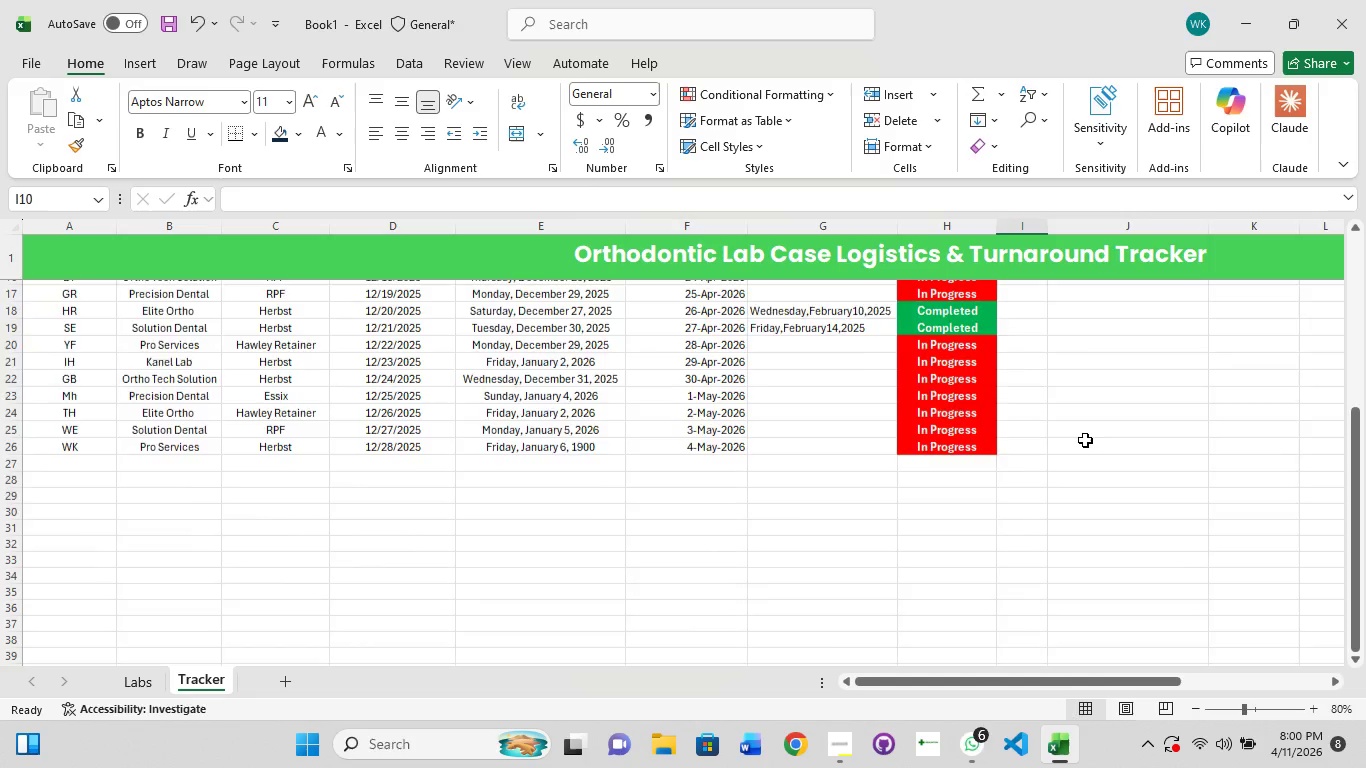 
scroll: coordinate [1085, 440], scroll_direction: up, amount: 3.0
 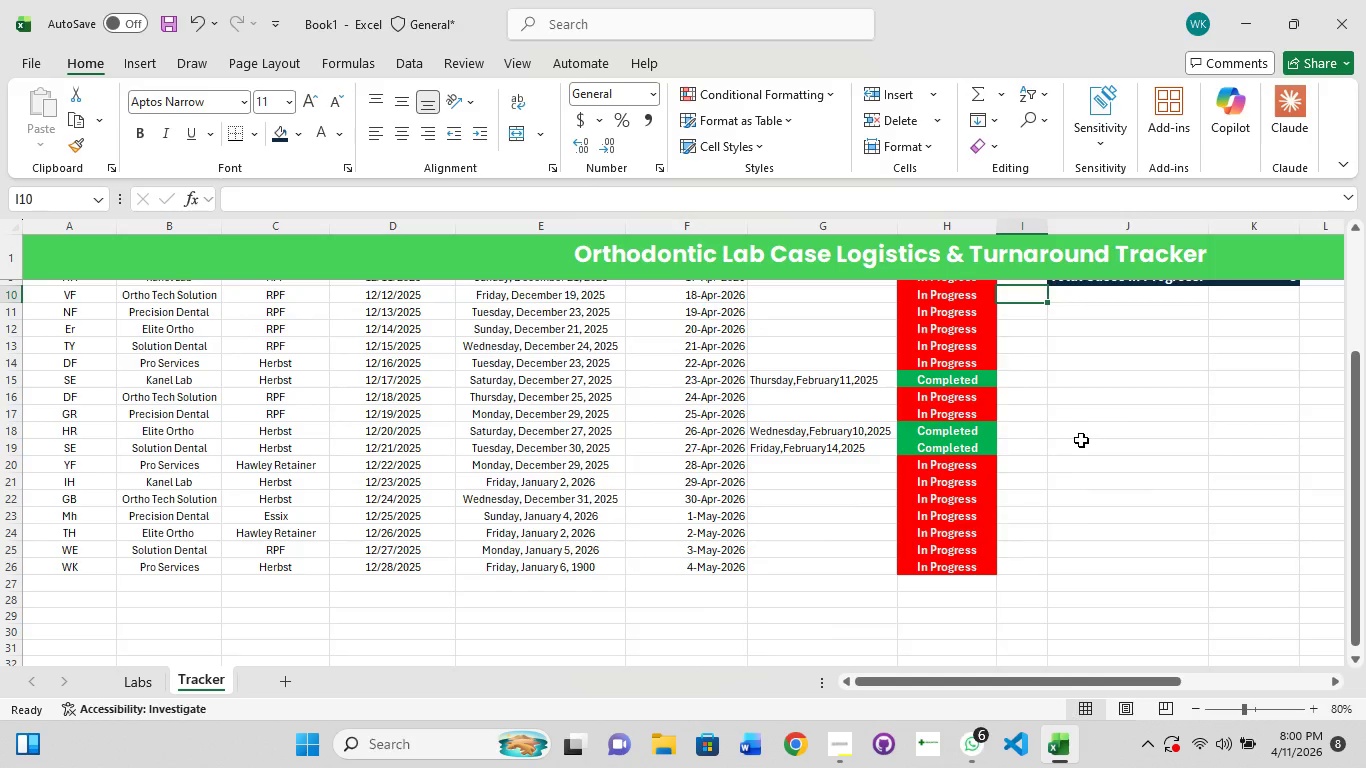 
scroll: coordinate [999, 500], scroll_direction: down, amount: 3.0
 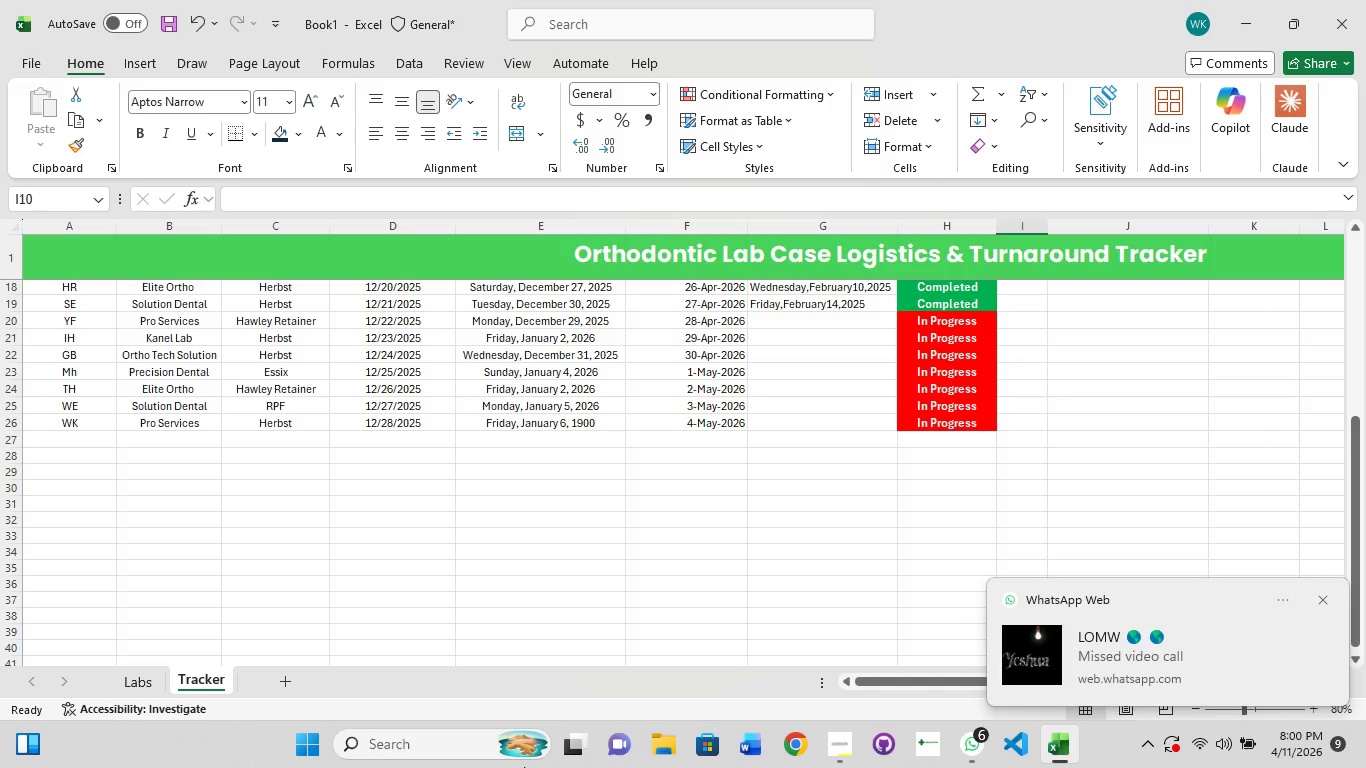 
wait(16.55)
 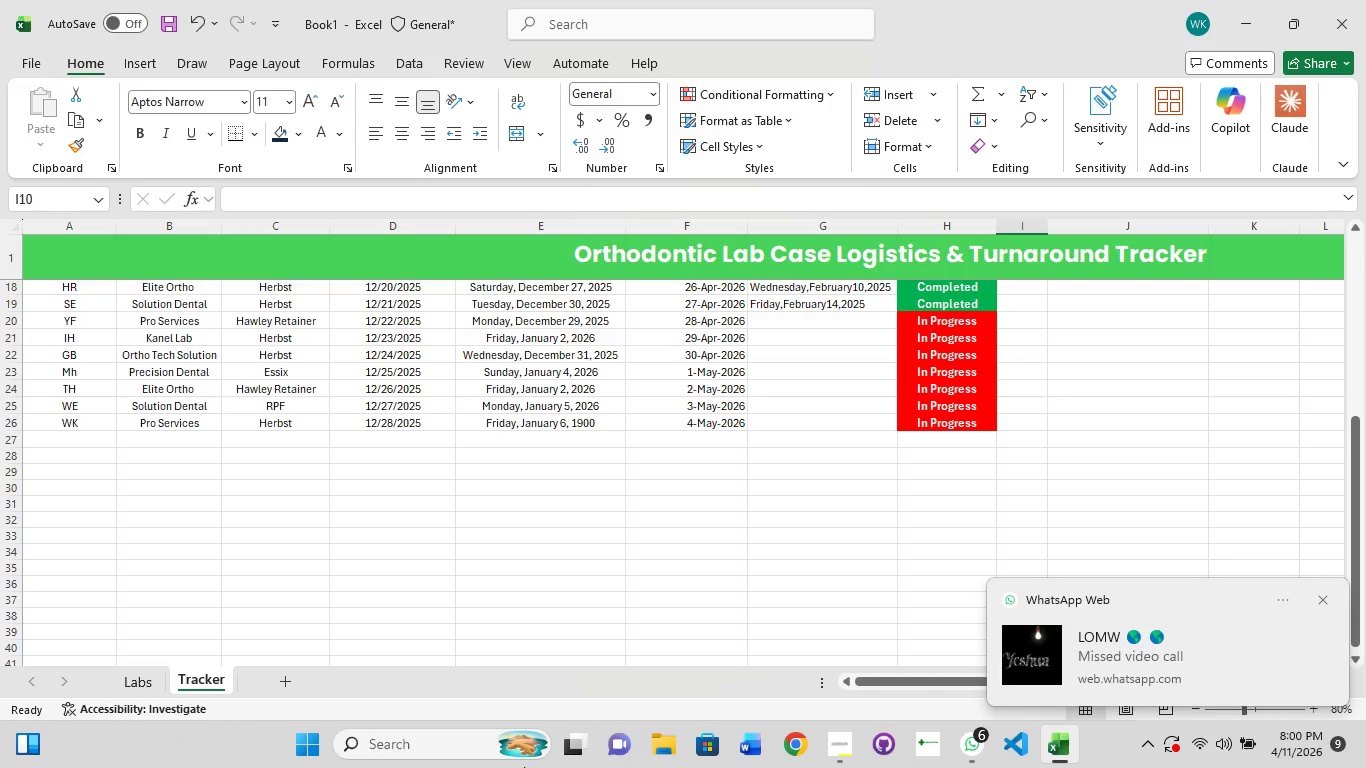 
scroll: coordinate [914, 604], scroll_direction: down, amount: 1.0
 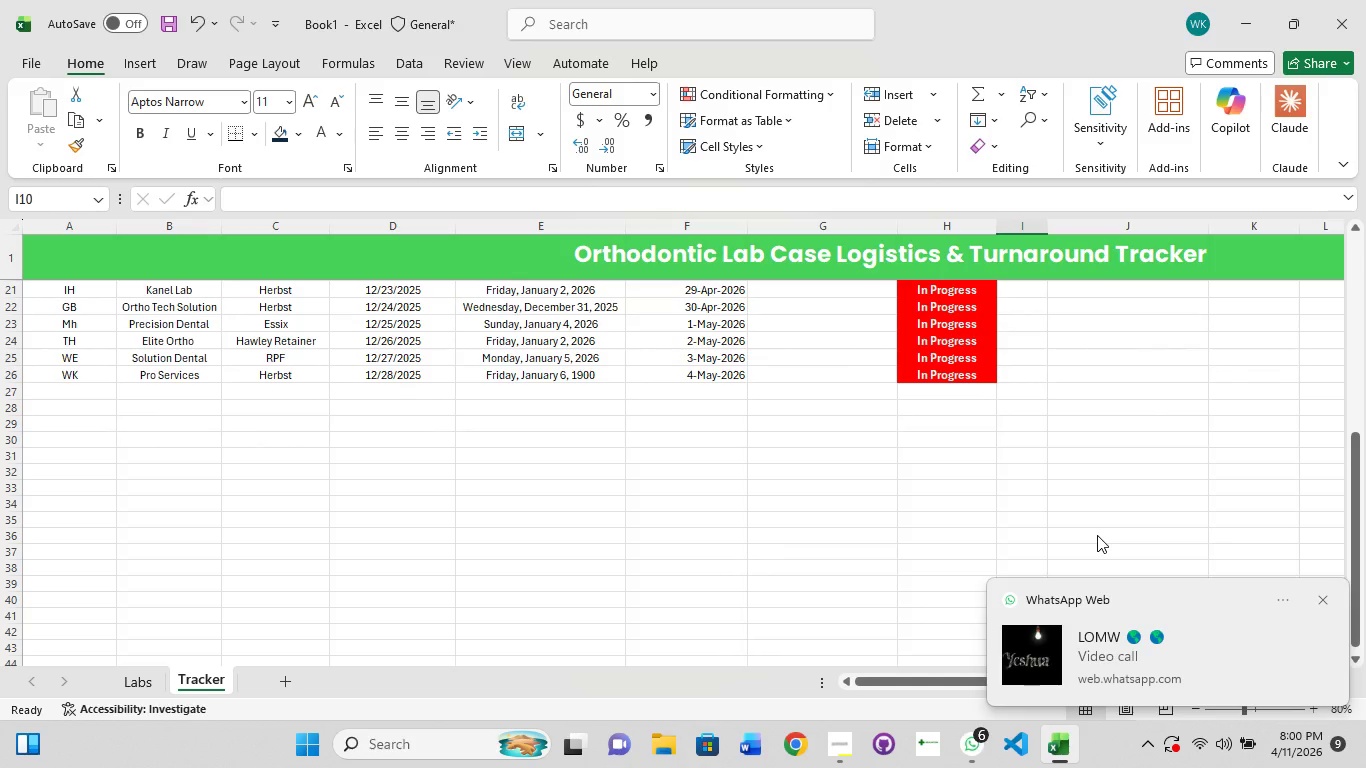 
wait(6.2)
 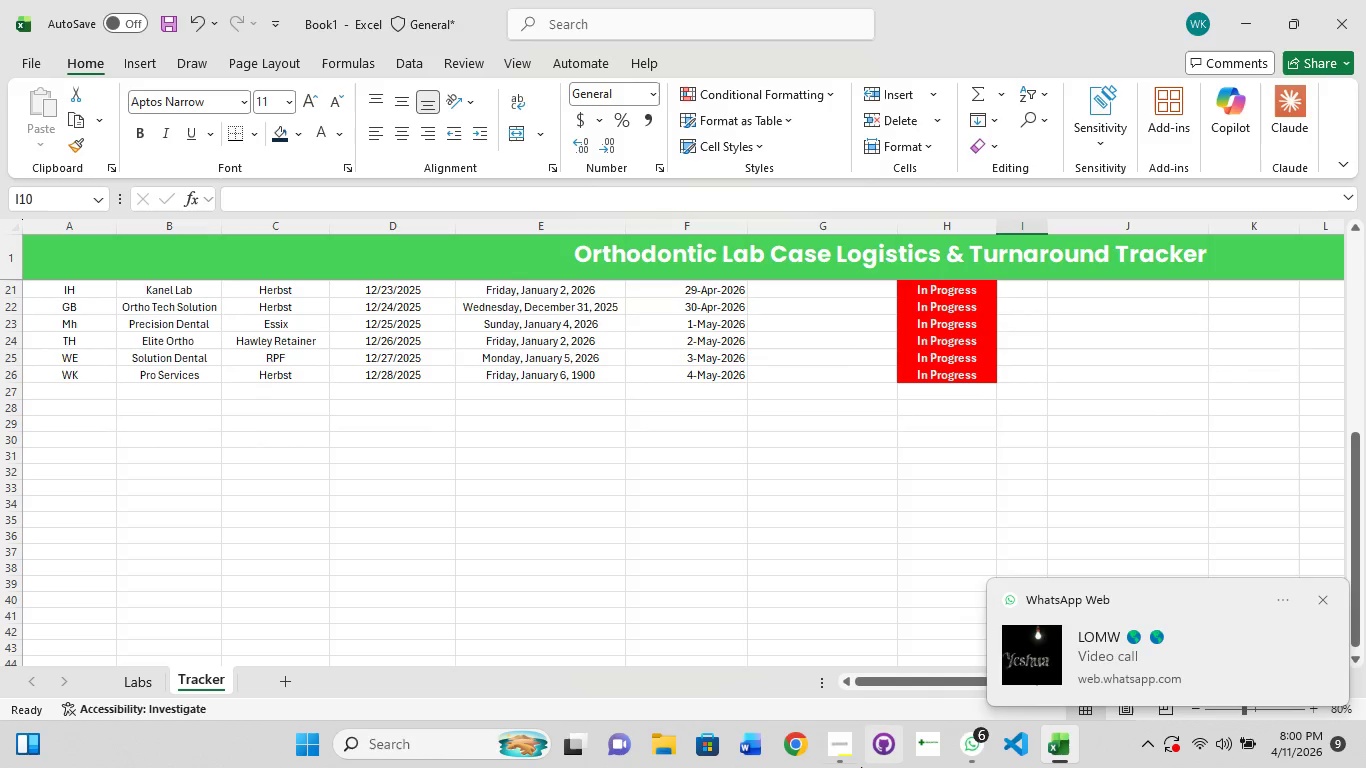 
scroll: coordinate [1097, 535], scroll_direction: down, amount: 1.0
 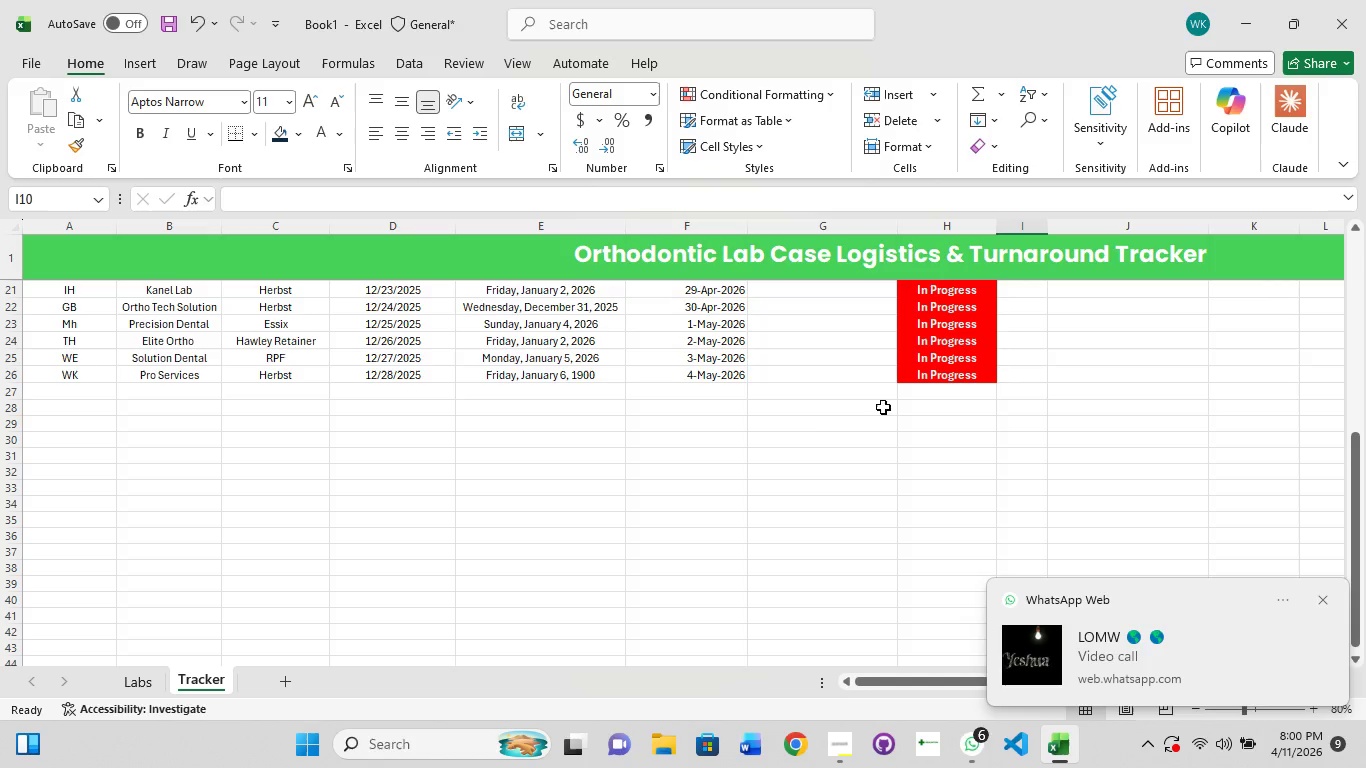 
left_click([788, 441])
 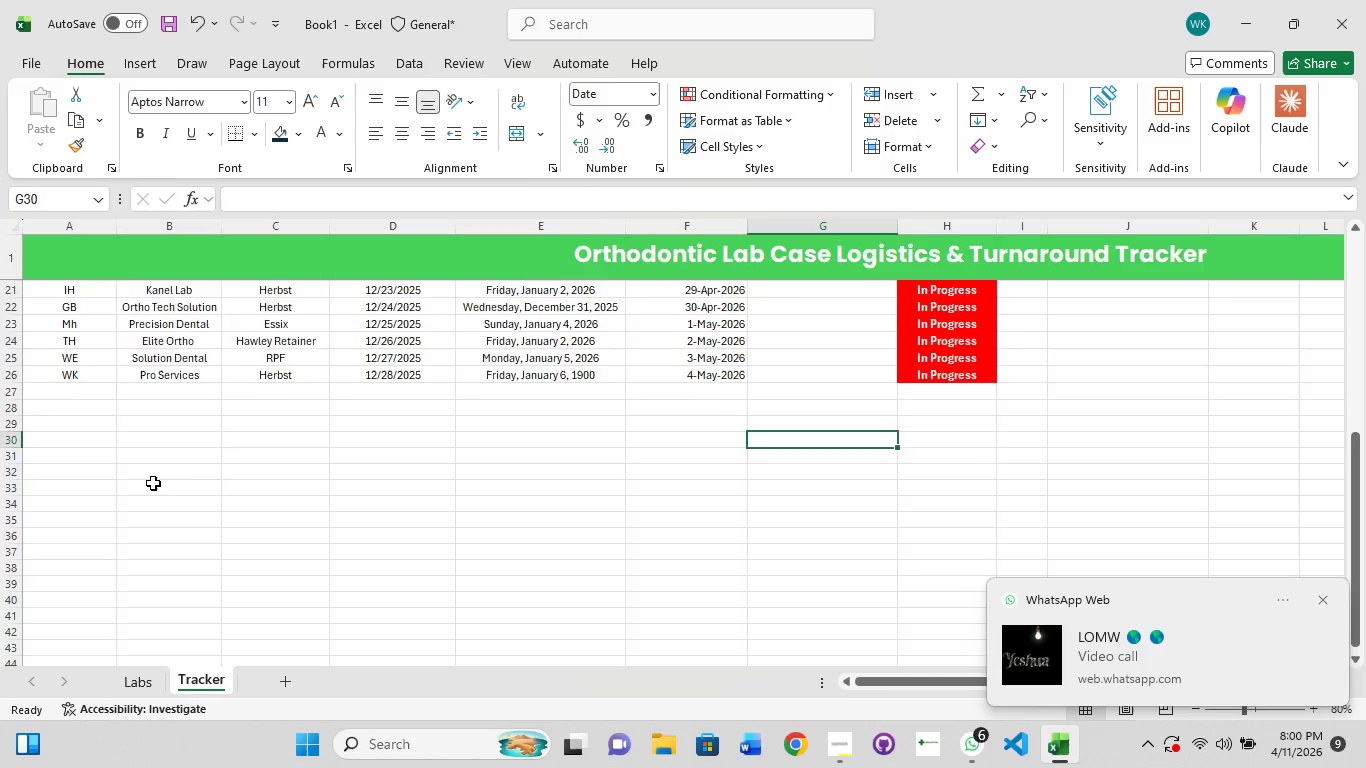 
scroll: coordinate [157, 417], scroll_direction: up, amount: 12.0
 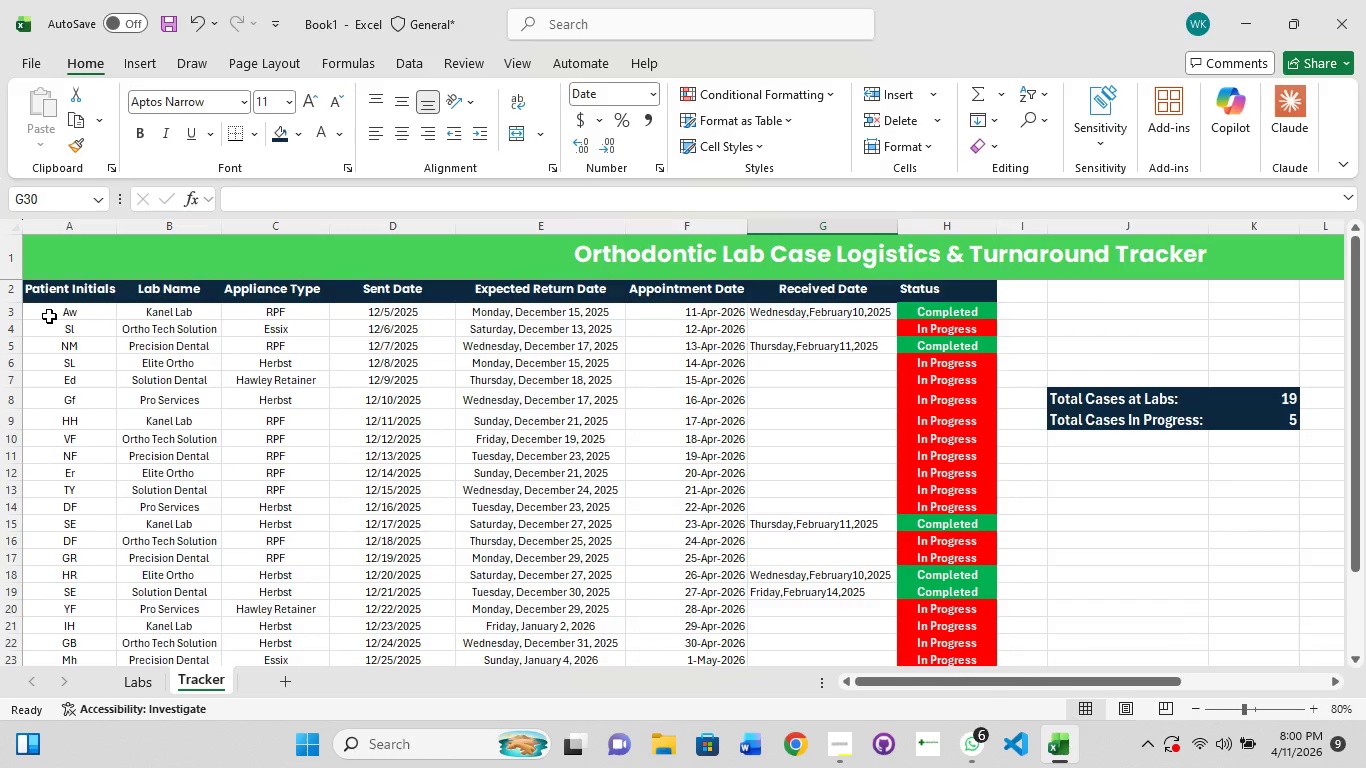 
hold_key(key=ShiftLeft, duration=1.52)
left_click_drag(start_coordinate=[49, 316], to_coordinate=[192, 359])
 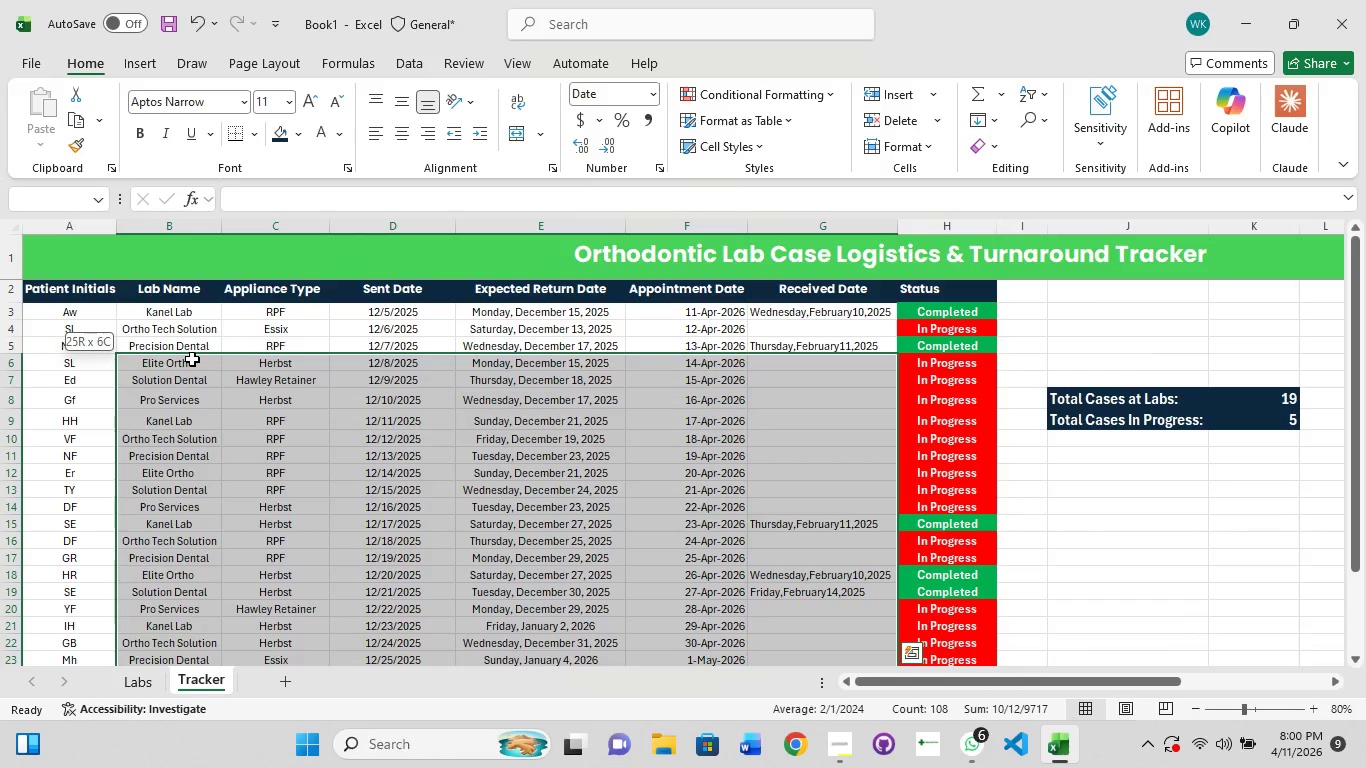 
key(Shift+ShiftLeft)
 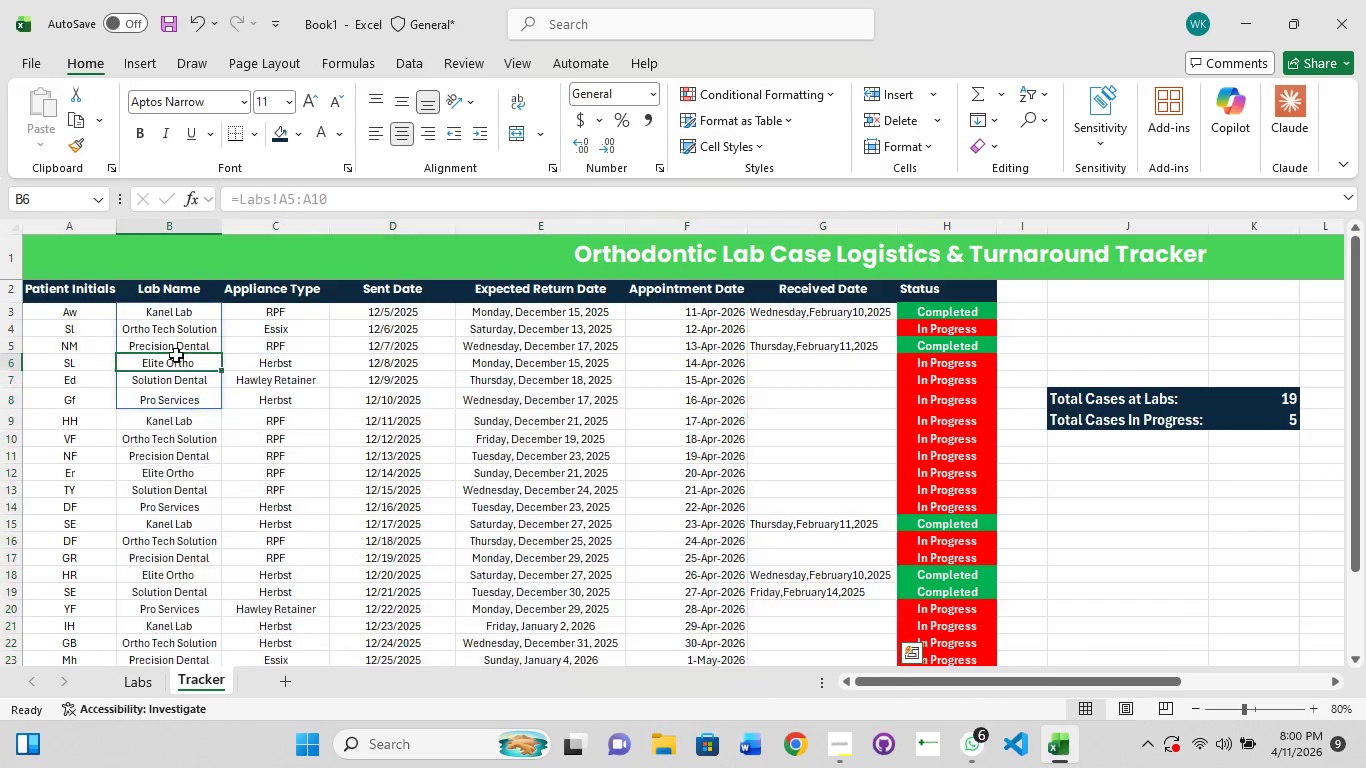 
left_click([192, 359])
 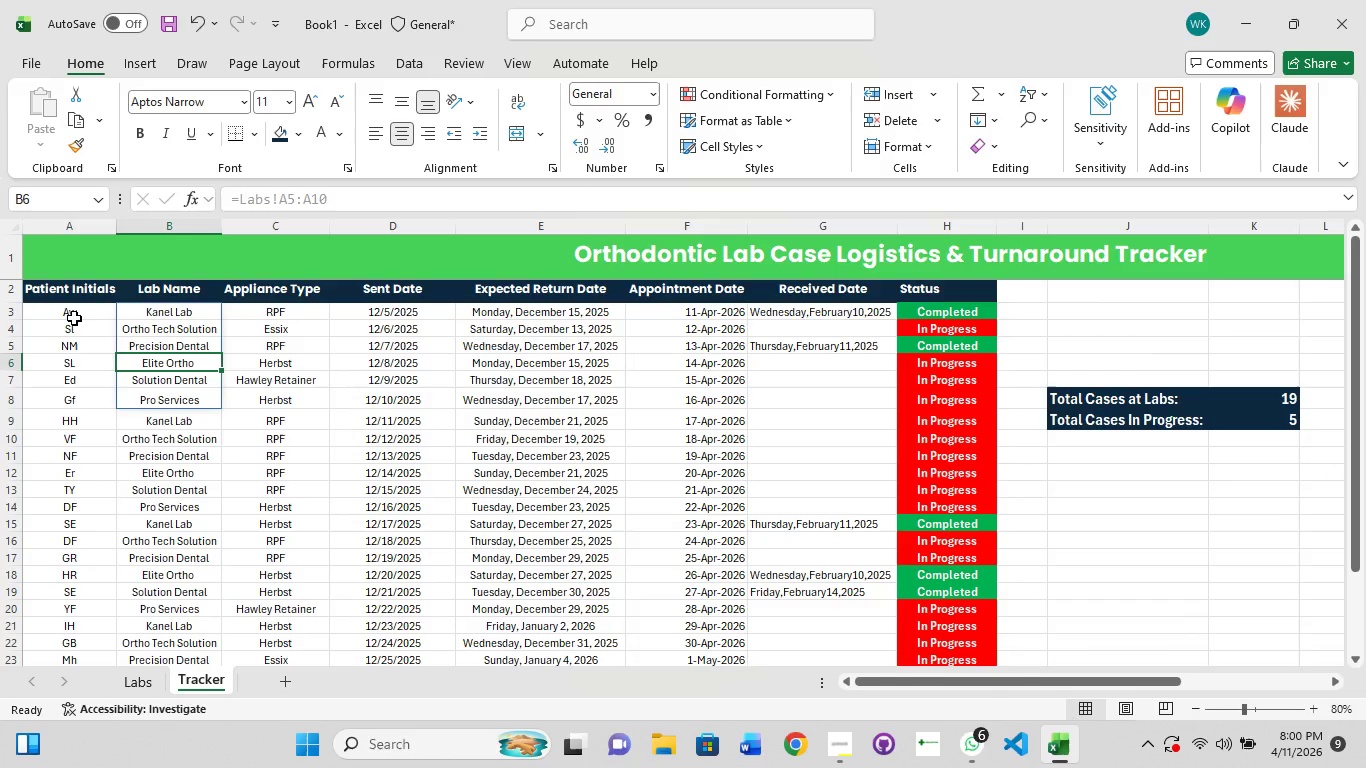 
key(Shift+ShiftLeft)
 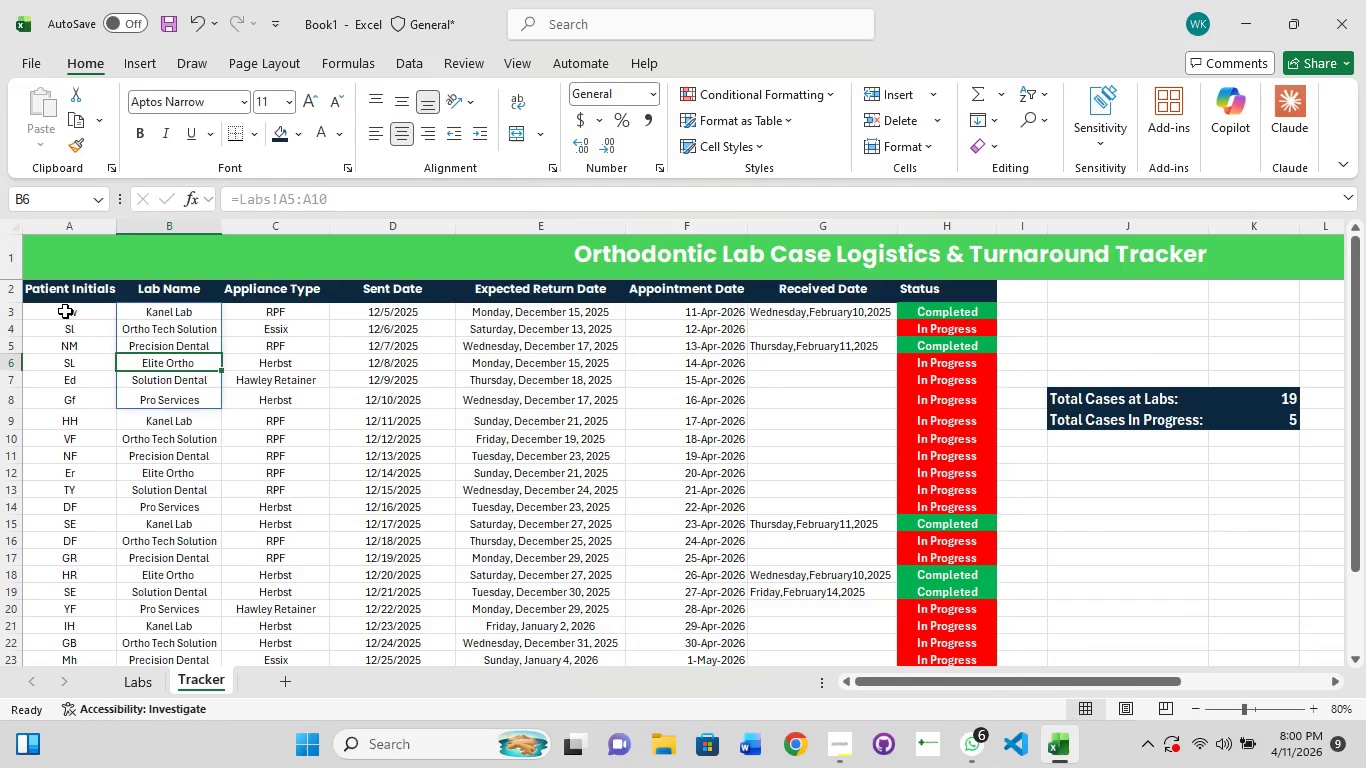 
left_click([65, 311])
 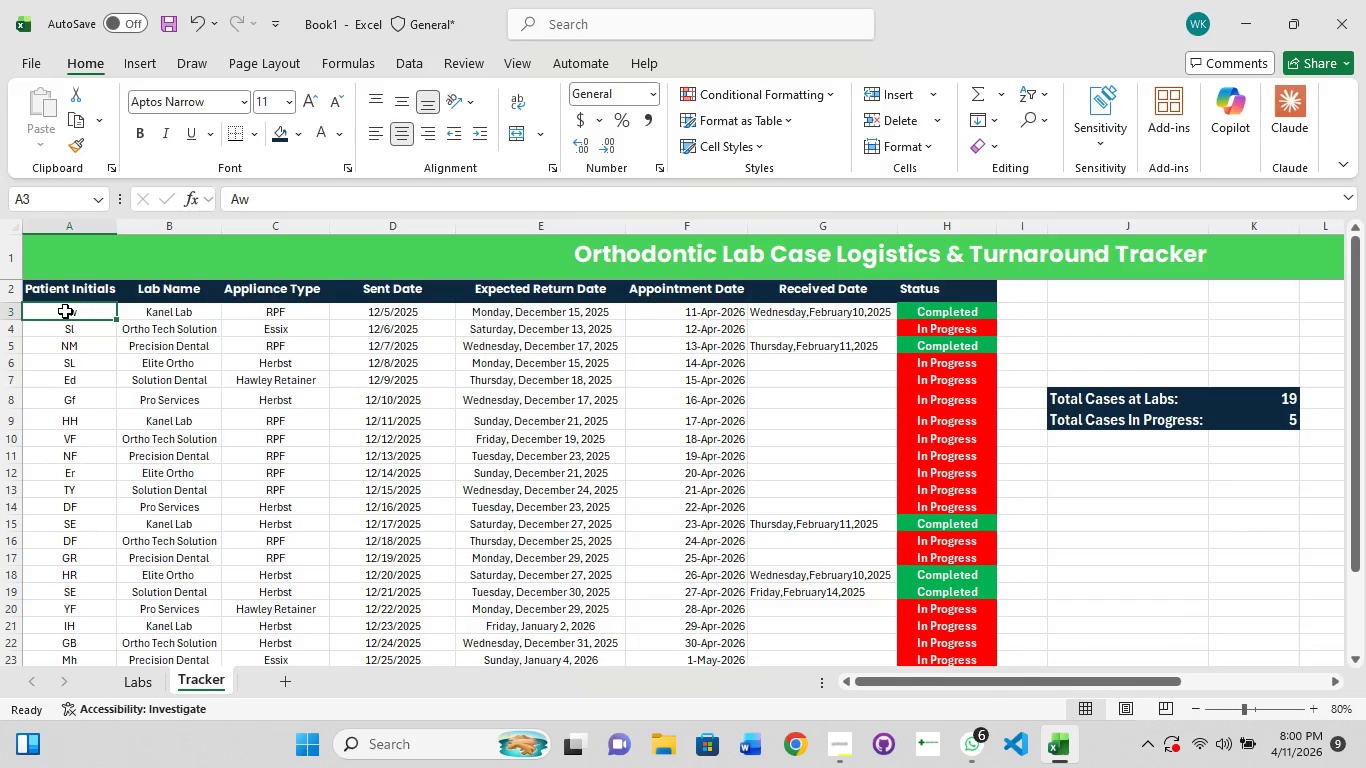 
hold_key(key=ShiftLeft, duration=1.5)
left_click_drag(start_coordinate=[65, 311], to_coordinate=[809, 615])
 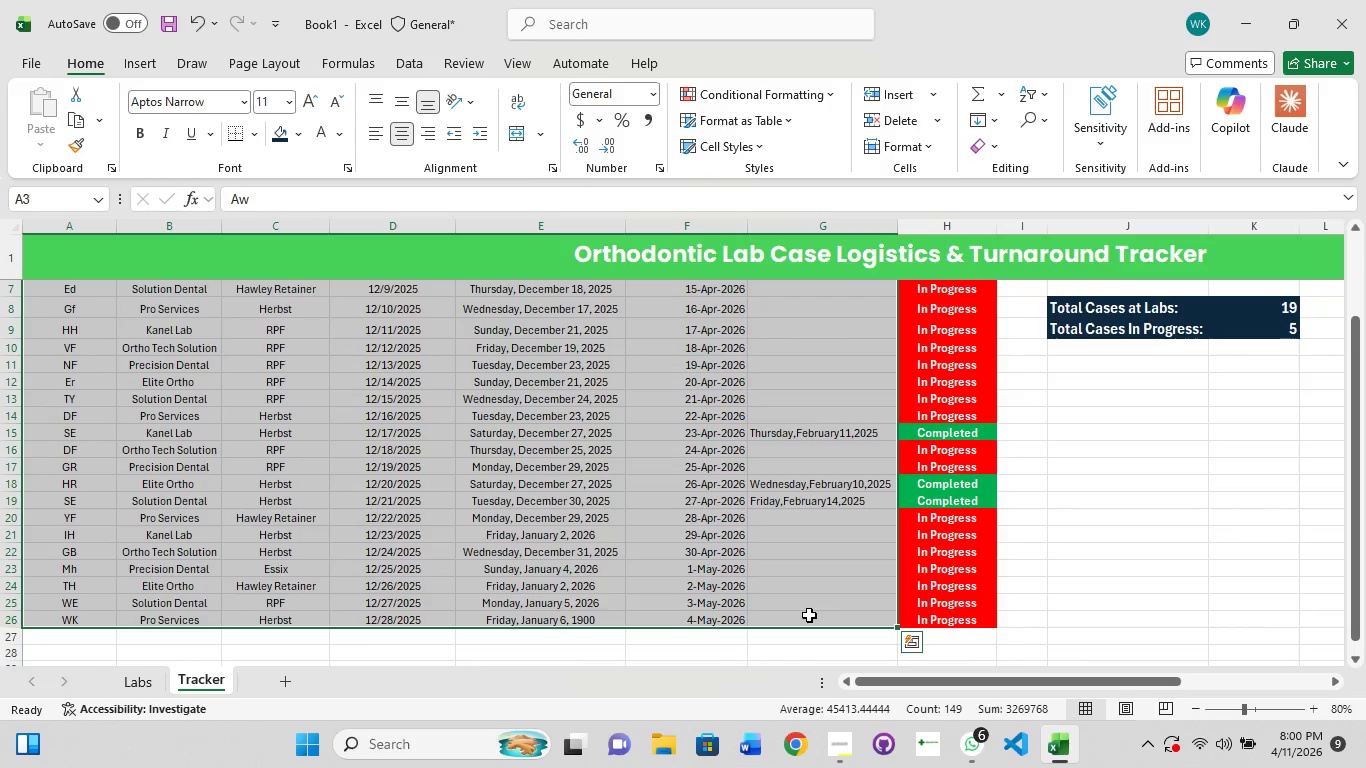 
hold_key(key=ShiftLeft, duration=1.5)
 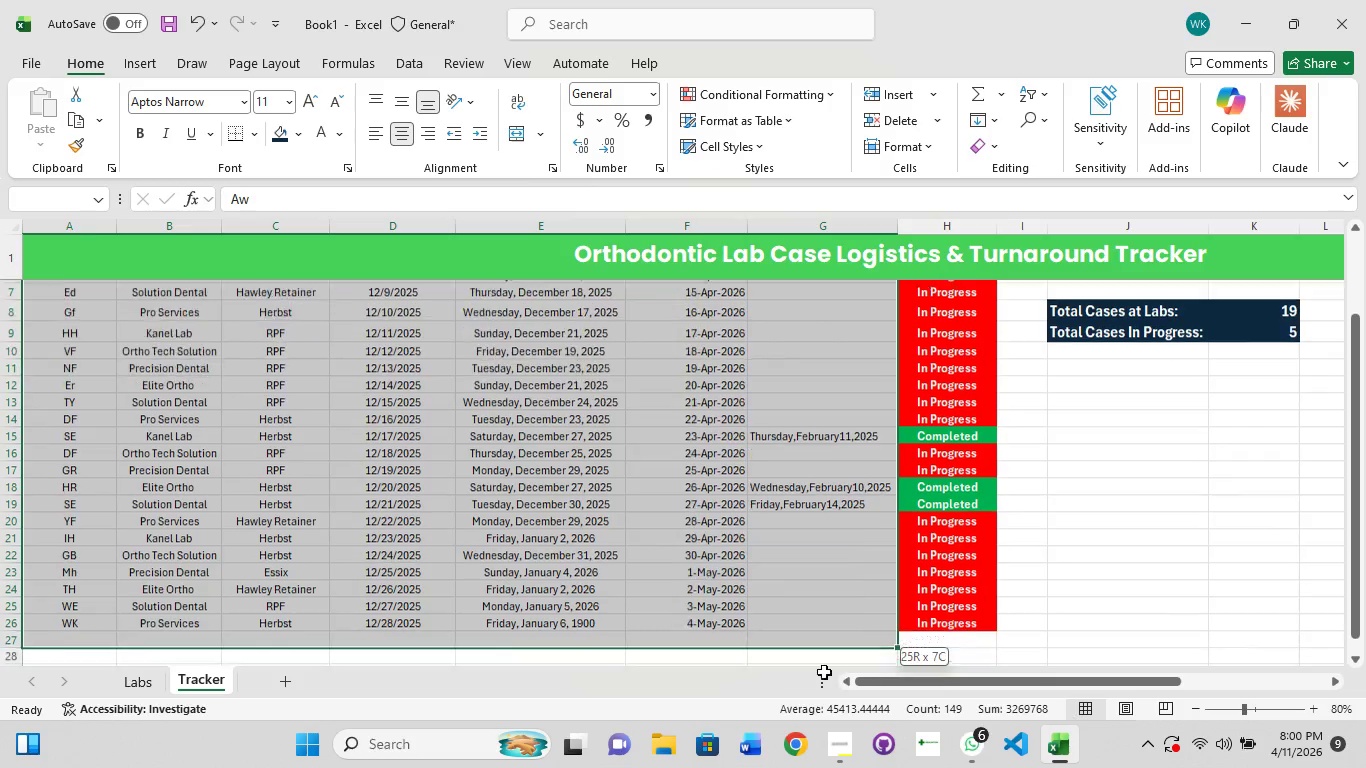 
hold_key(key=ShiftLeft, duration=1.5)
 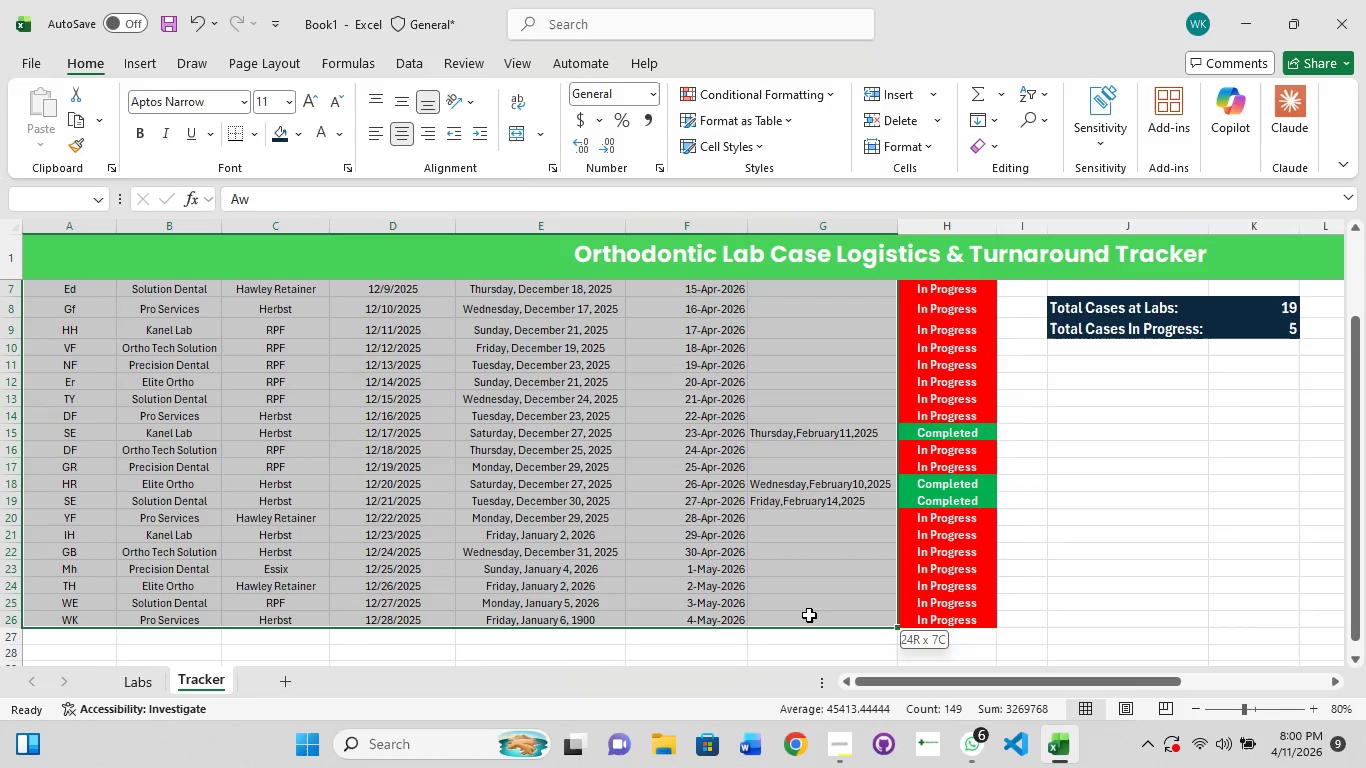 
hold_key(key=ShiftLeft, duration=0.73)
 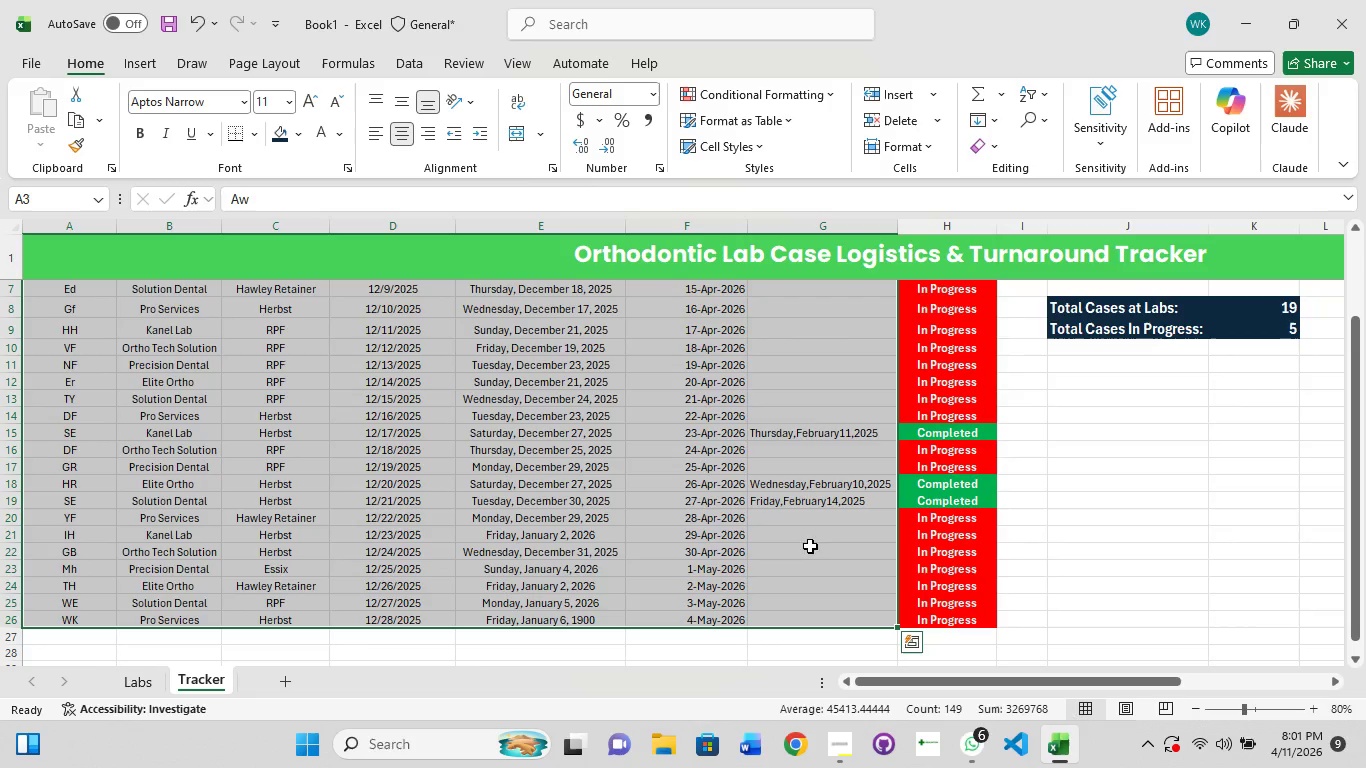 
wait(8.19)
 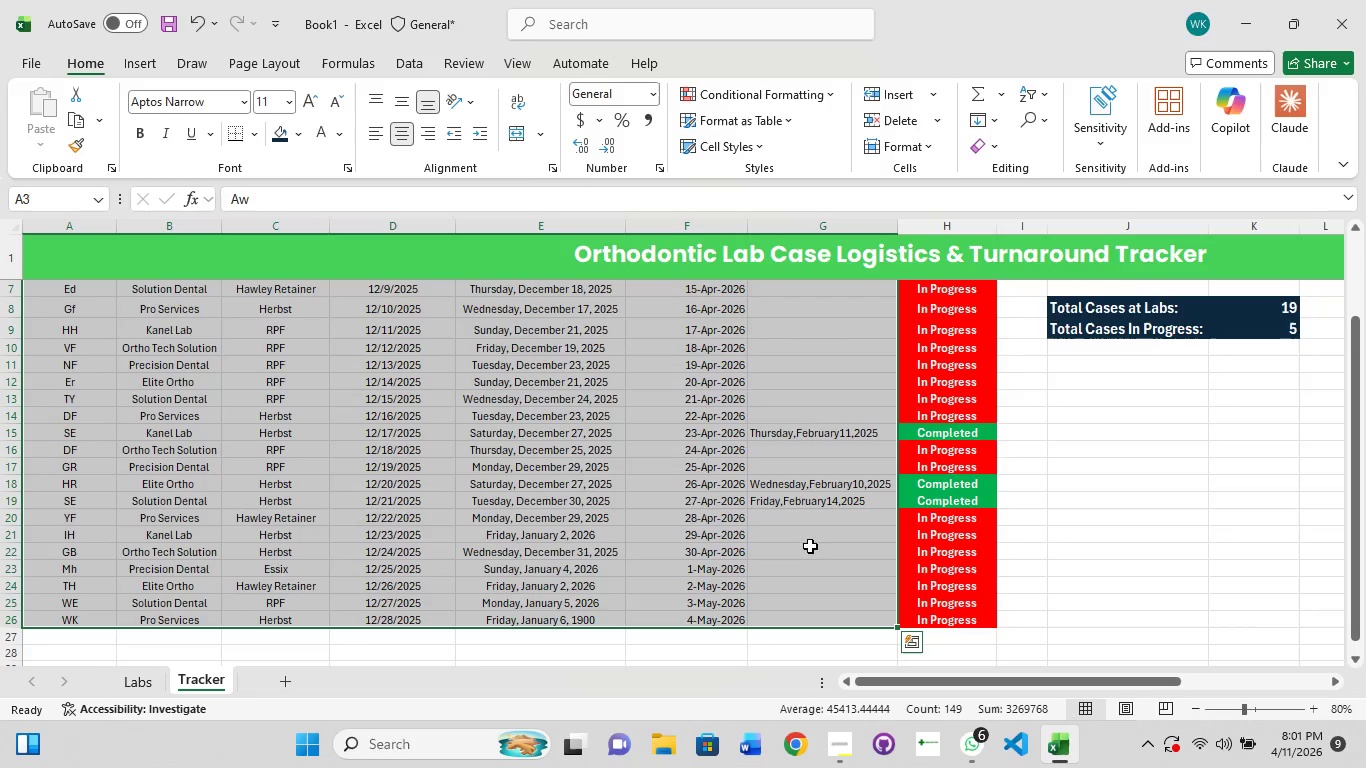 
left_click([754, 90])
 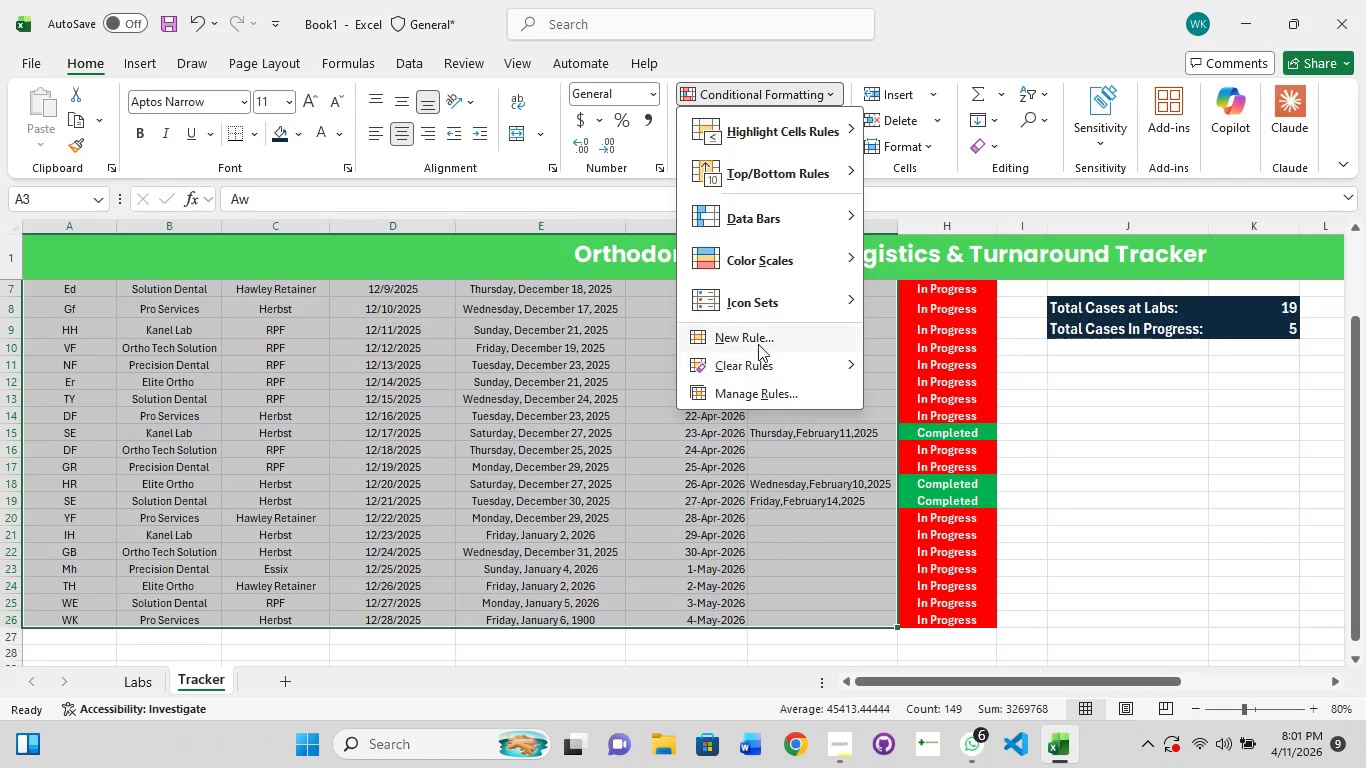 
left_click([759, 343])
 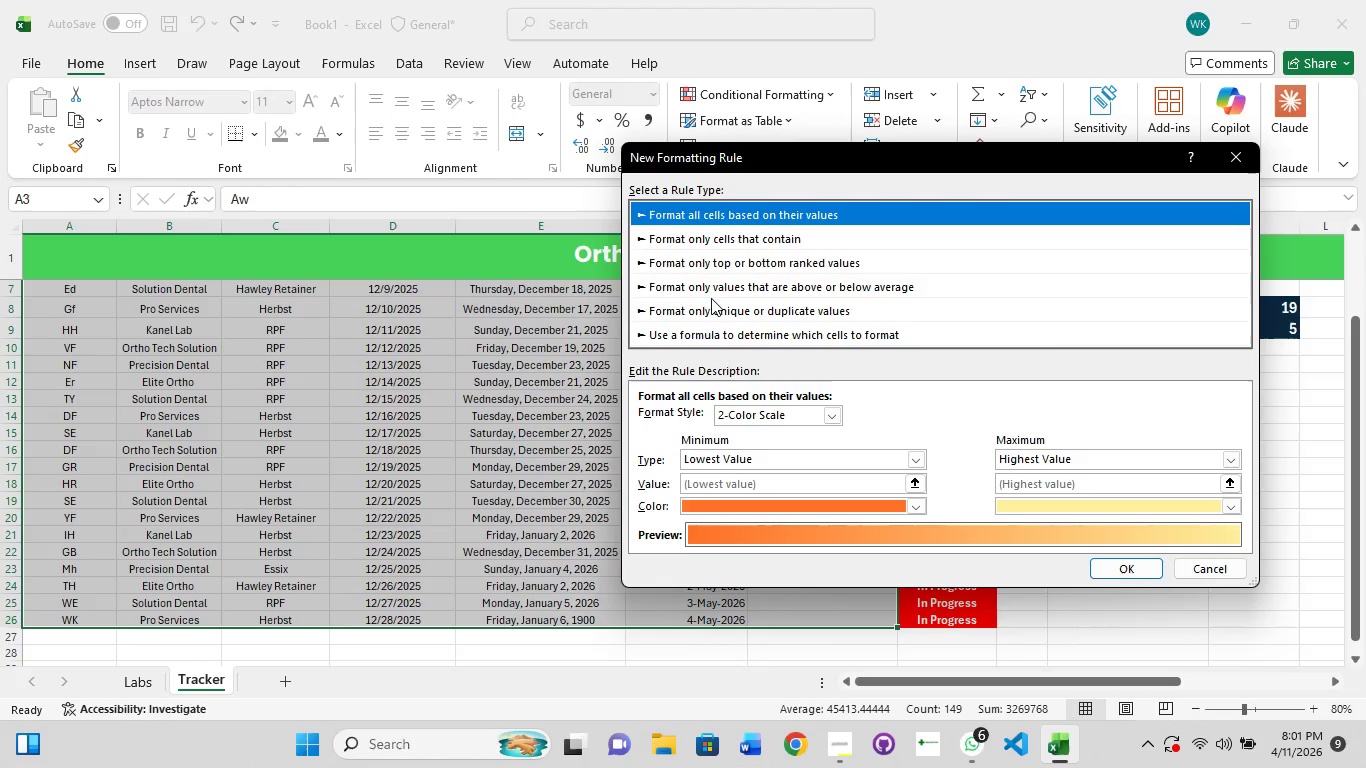 
left_click([715, 334])
 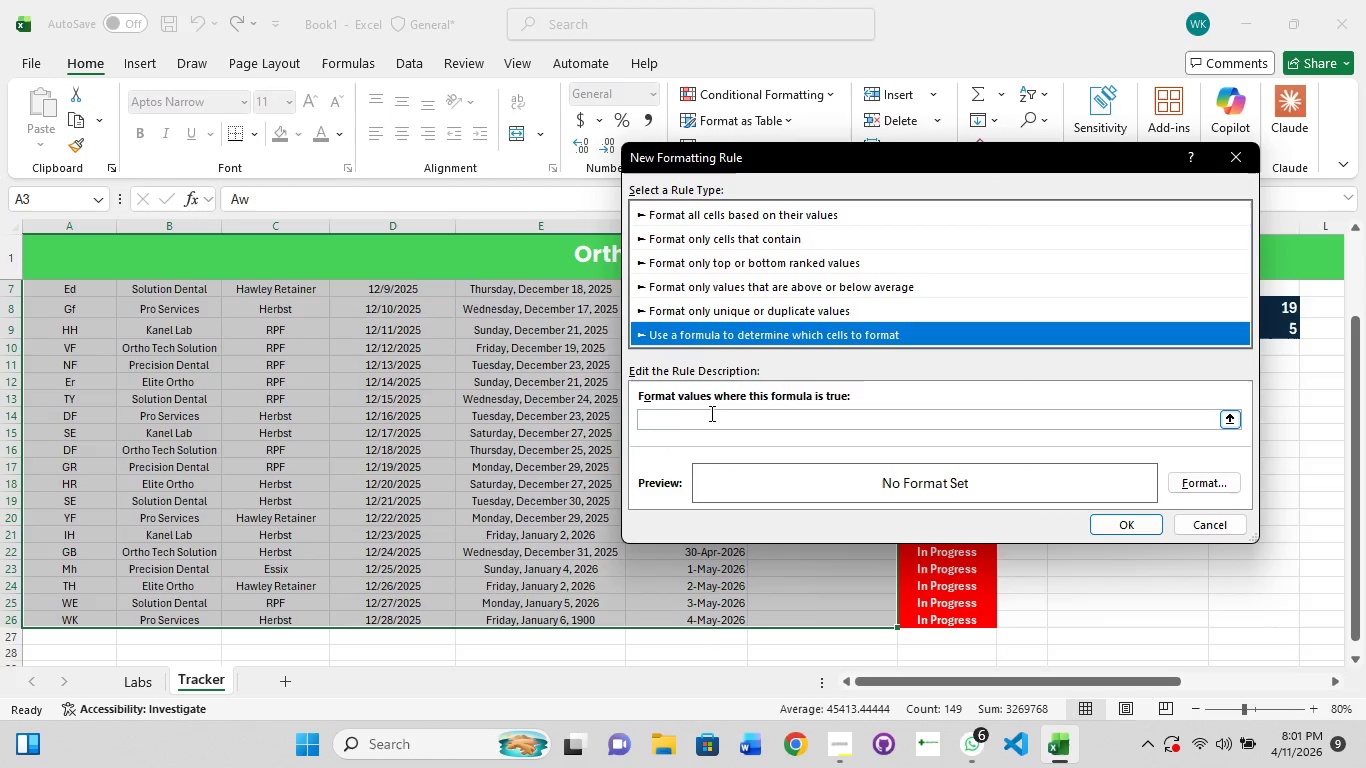 
left_click([711, 412])
 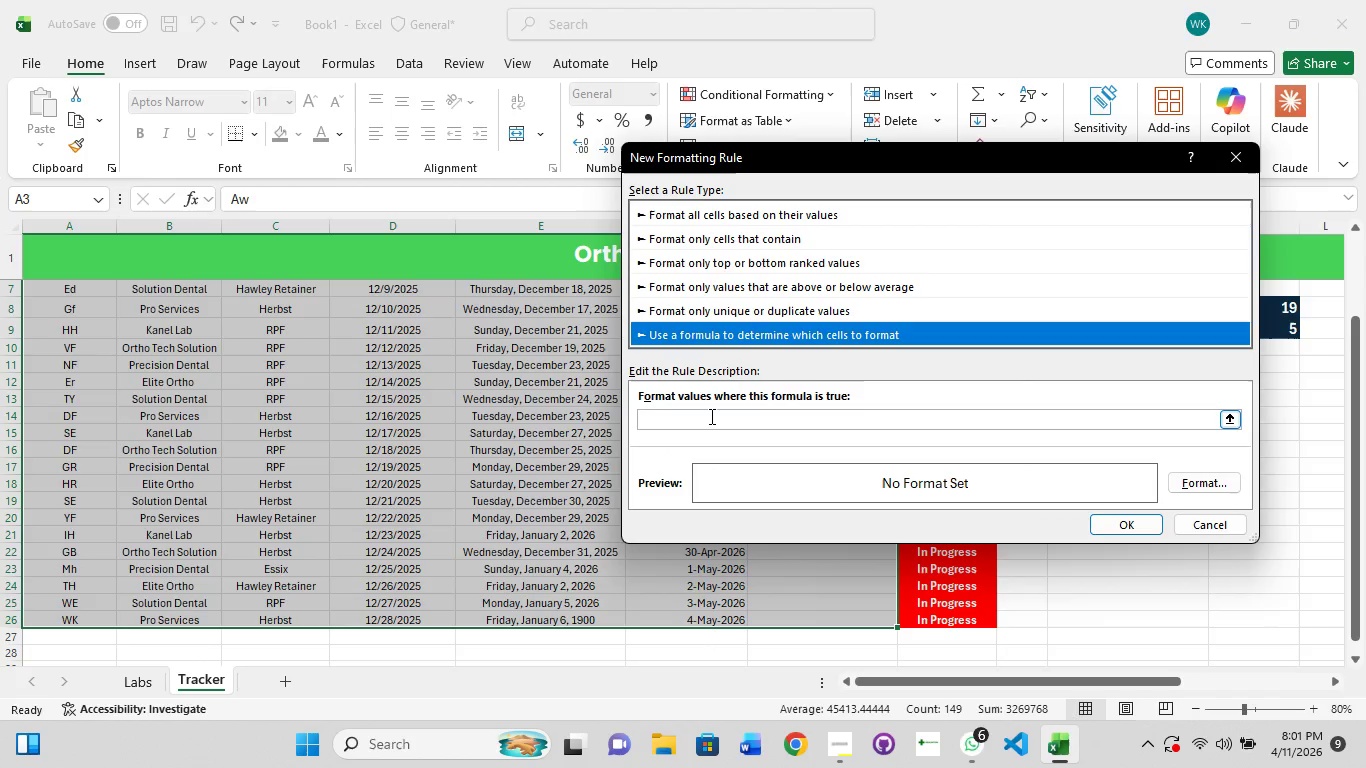 
left_click([710, 416])
 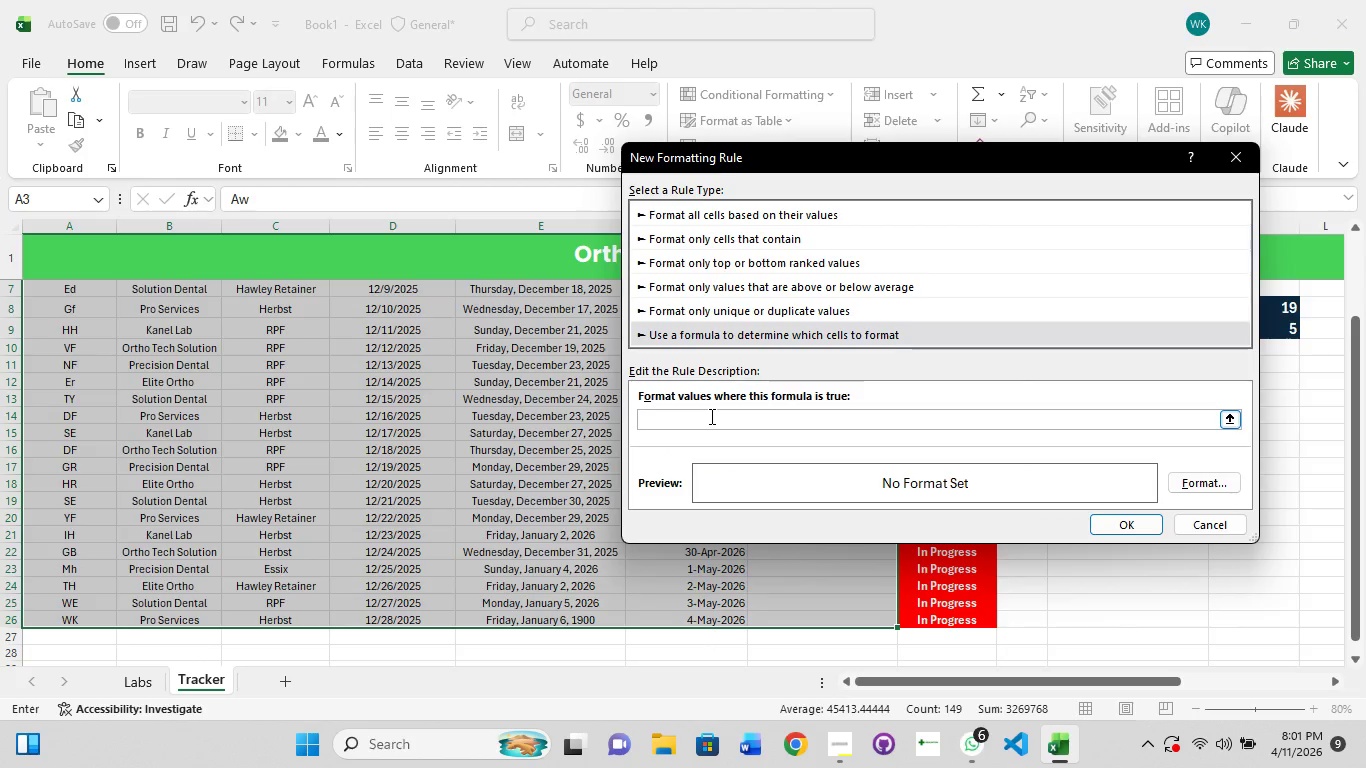 
type(=AMD[NumLock][NumLock])
key(Backspace)
key(Backspace)
type(ND)
 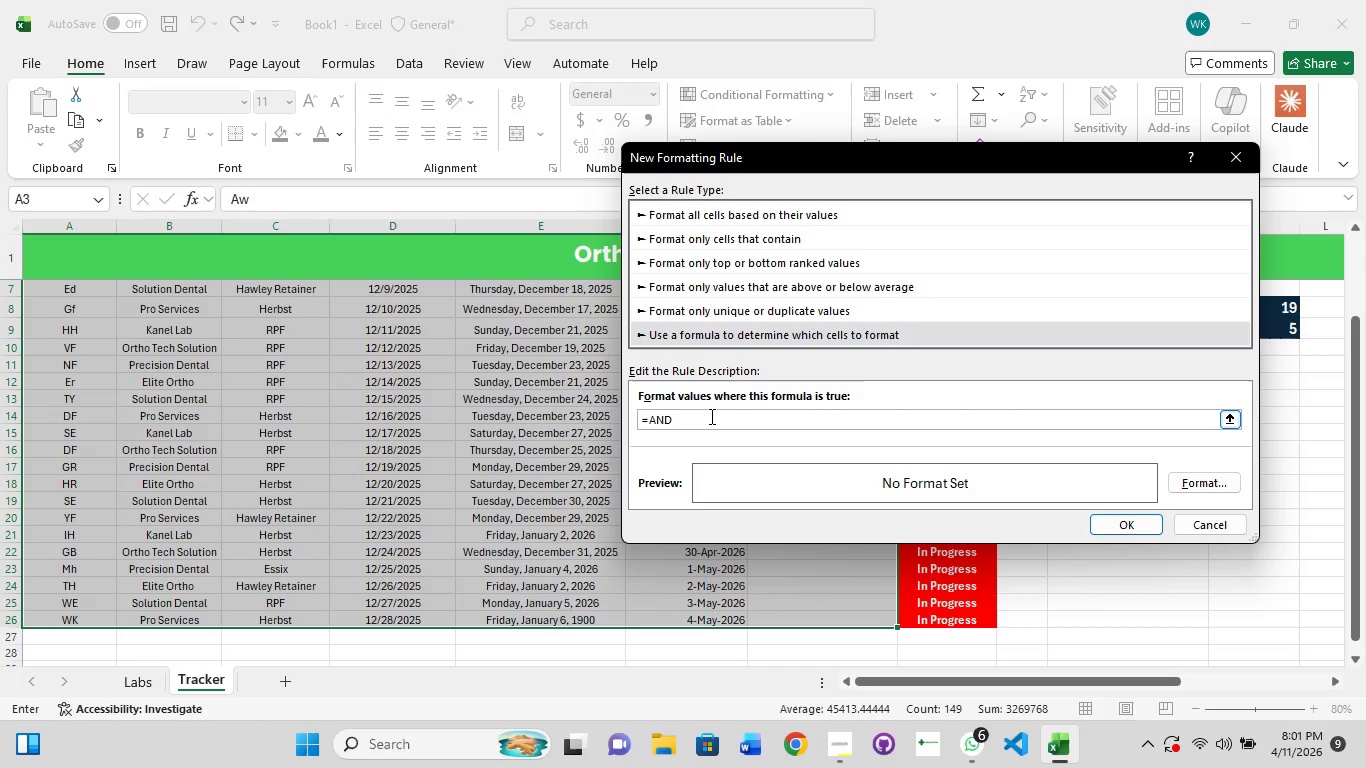 
key(Shift+9)
 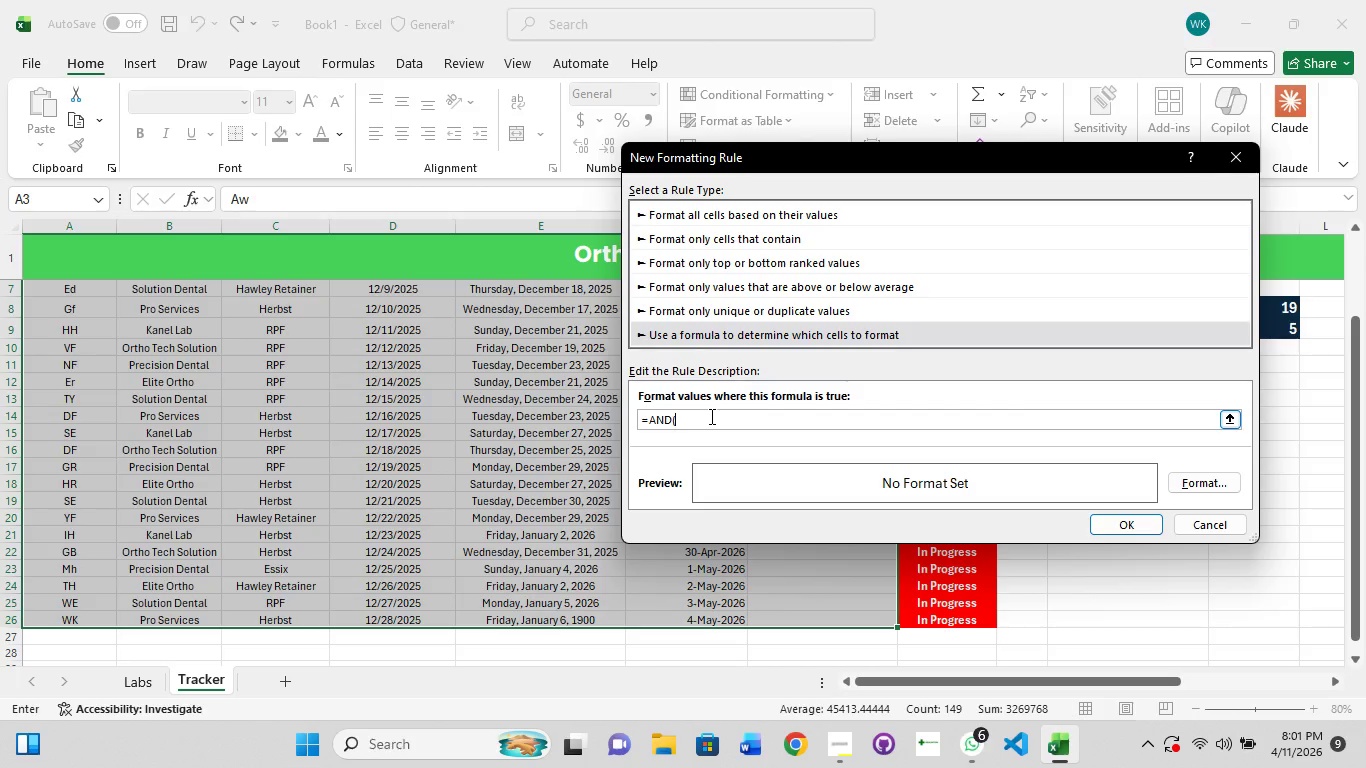 
type(H@)
key(Backspace)
type(2<>)
 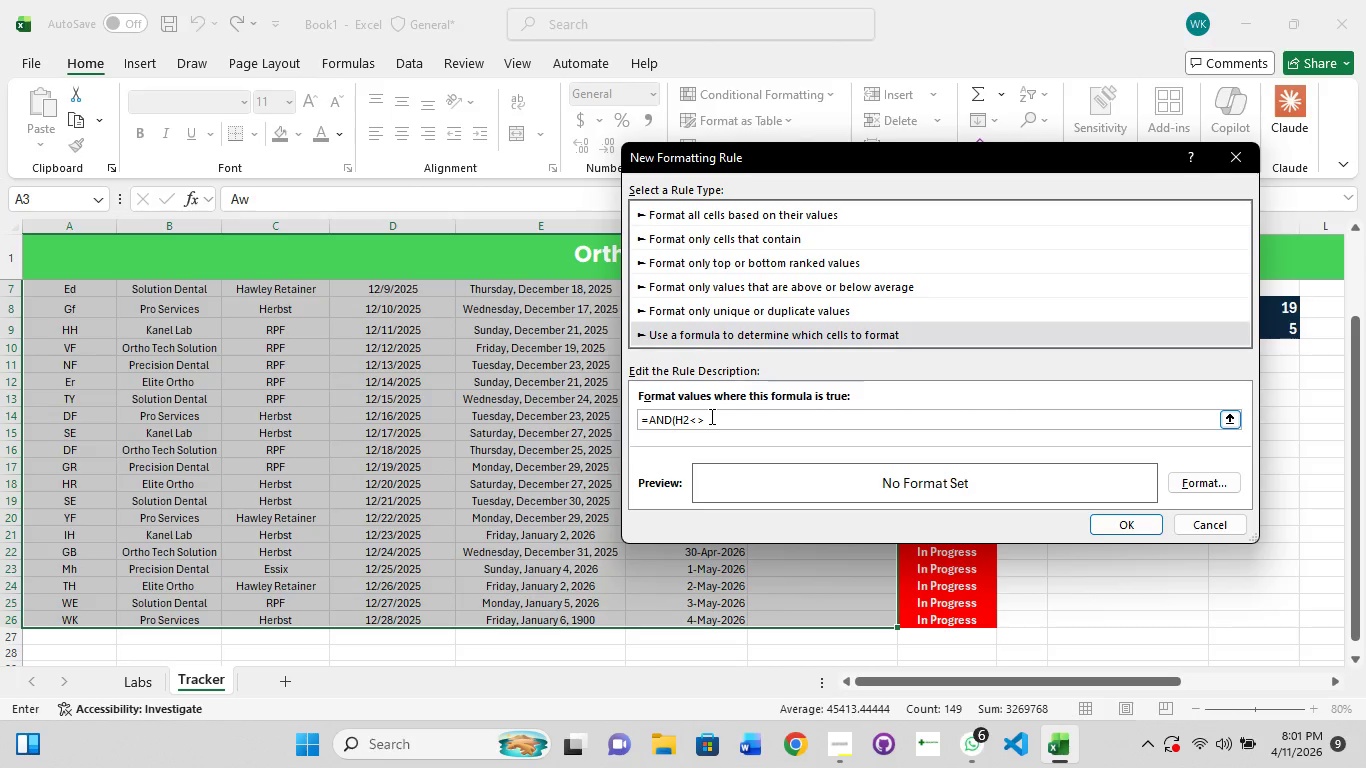 
wait(21.01)
 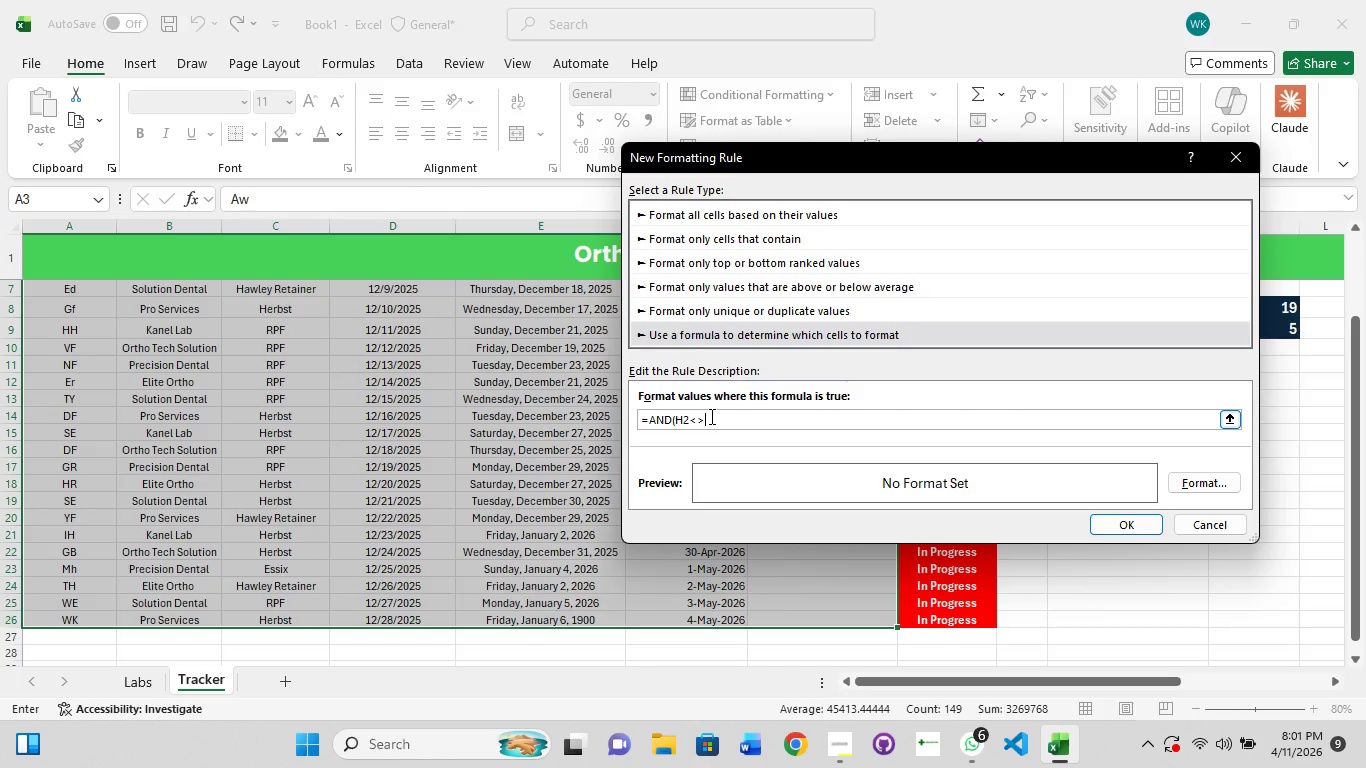 
hold_key(key=ShiftRight, duration=1.52)
 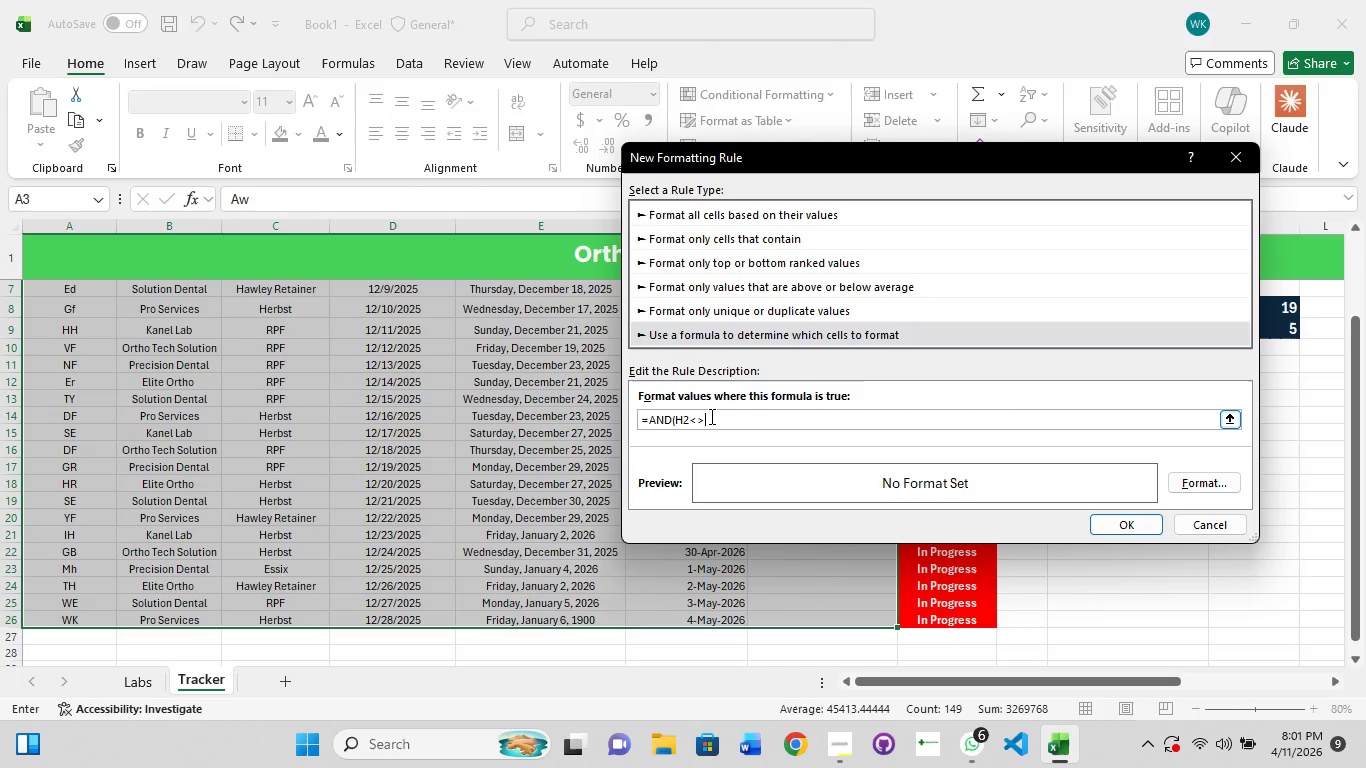 
hold_key(key=ShiftRight, duration=1.52)
 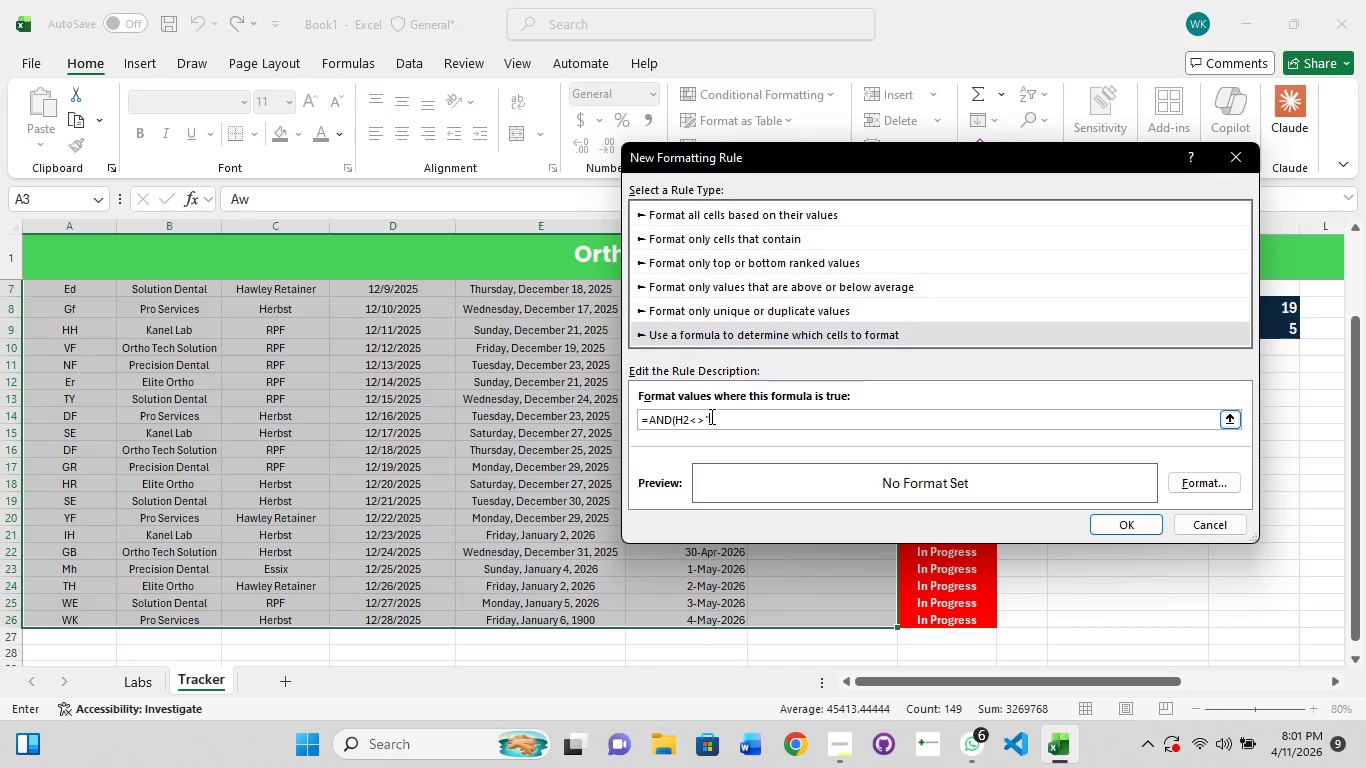 
type("Completed",F)
 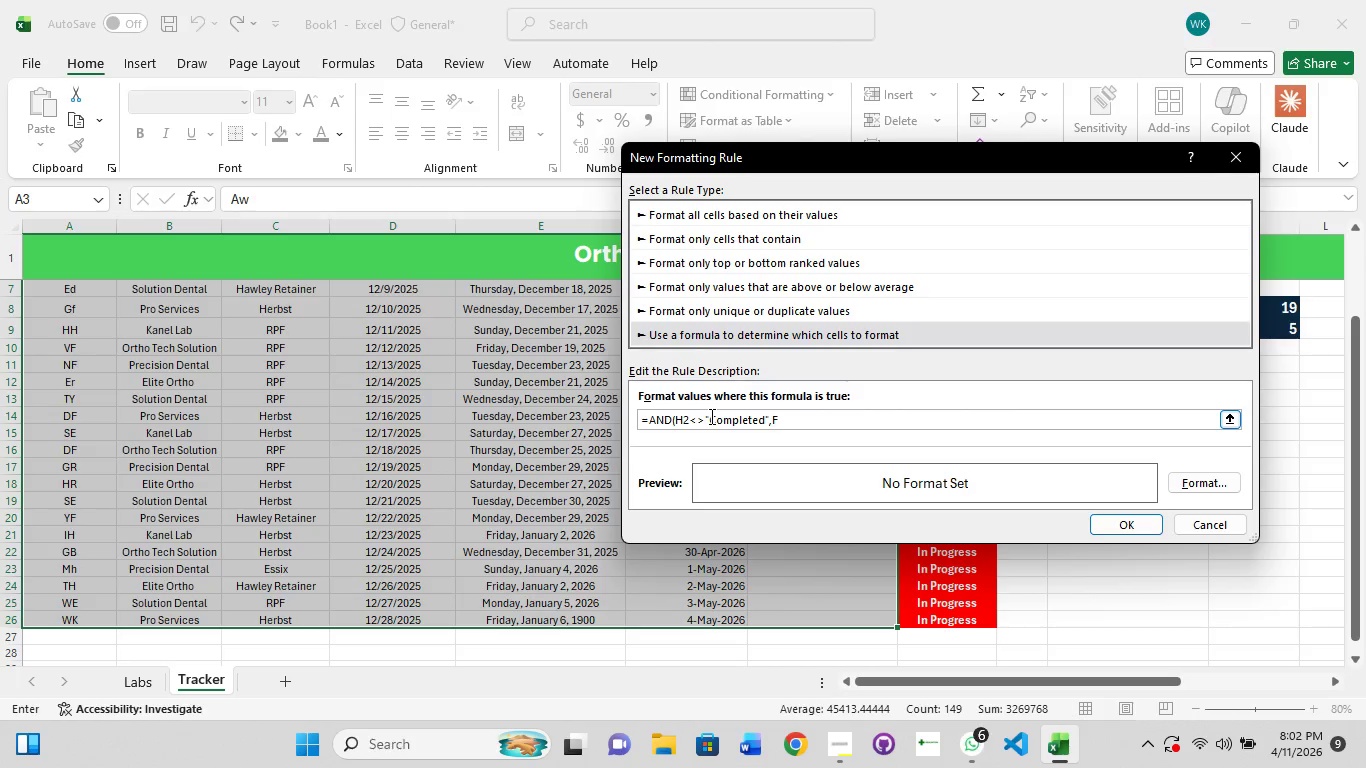 
left_click_drag(start_coordinate=[833, 158], to_coordinate=[768, 215])
 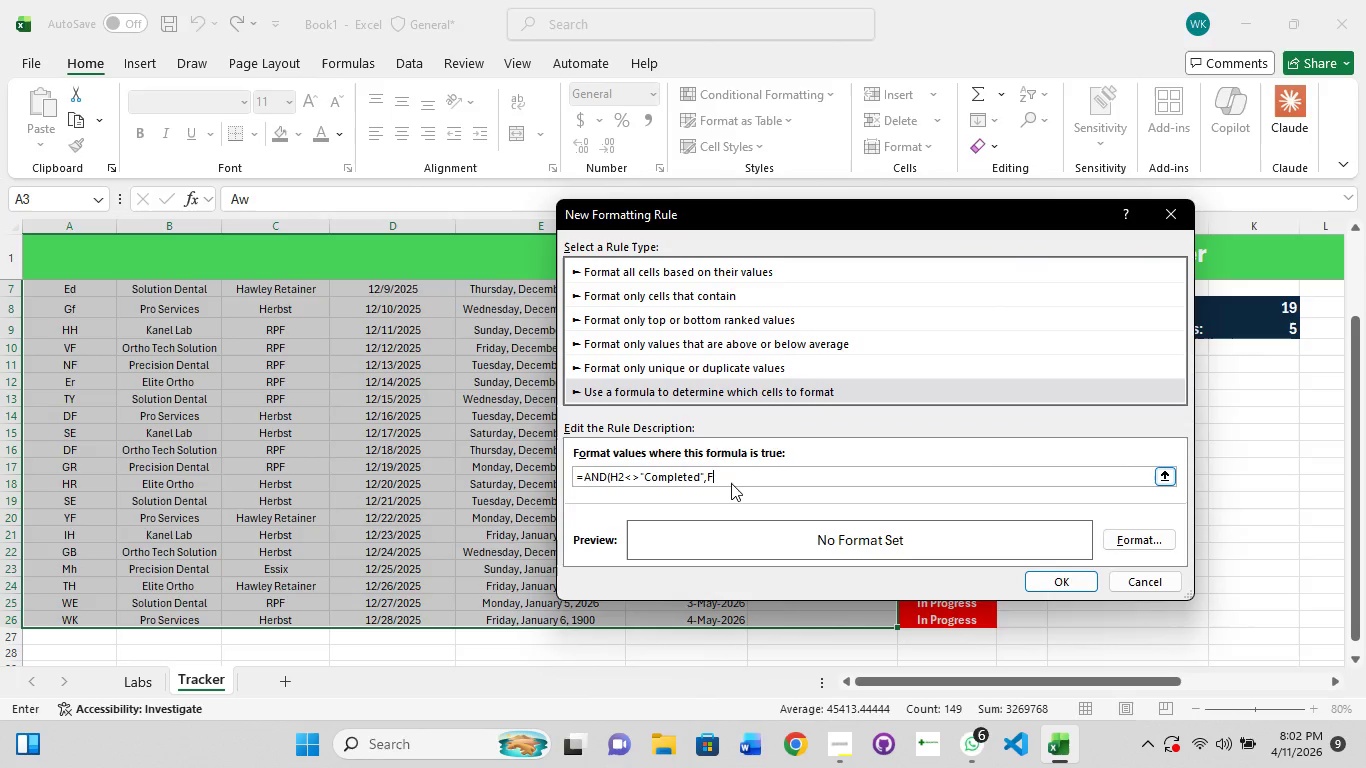 
wait(5.83)
 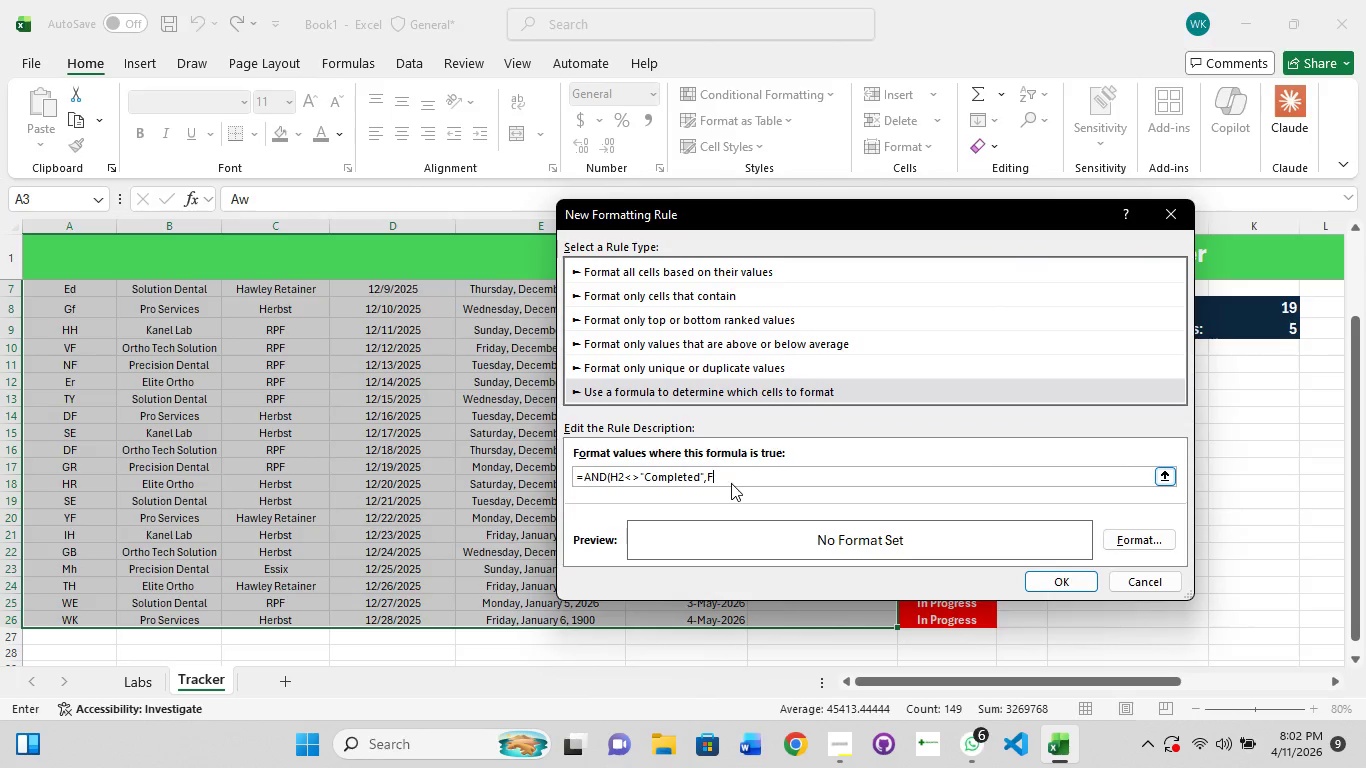 
scroll: coordinate [247, 507], scroll_direction: up, amount: 8.0
 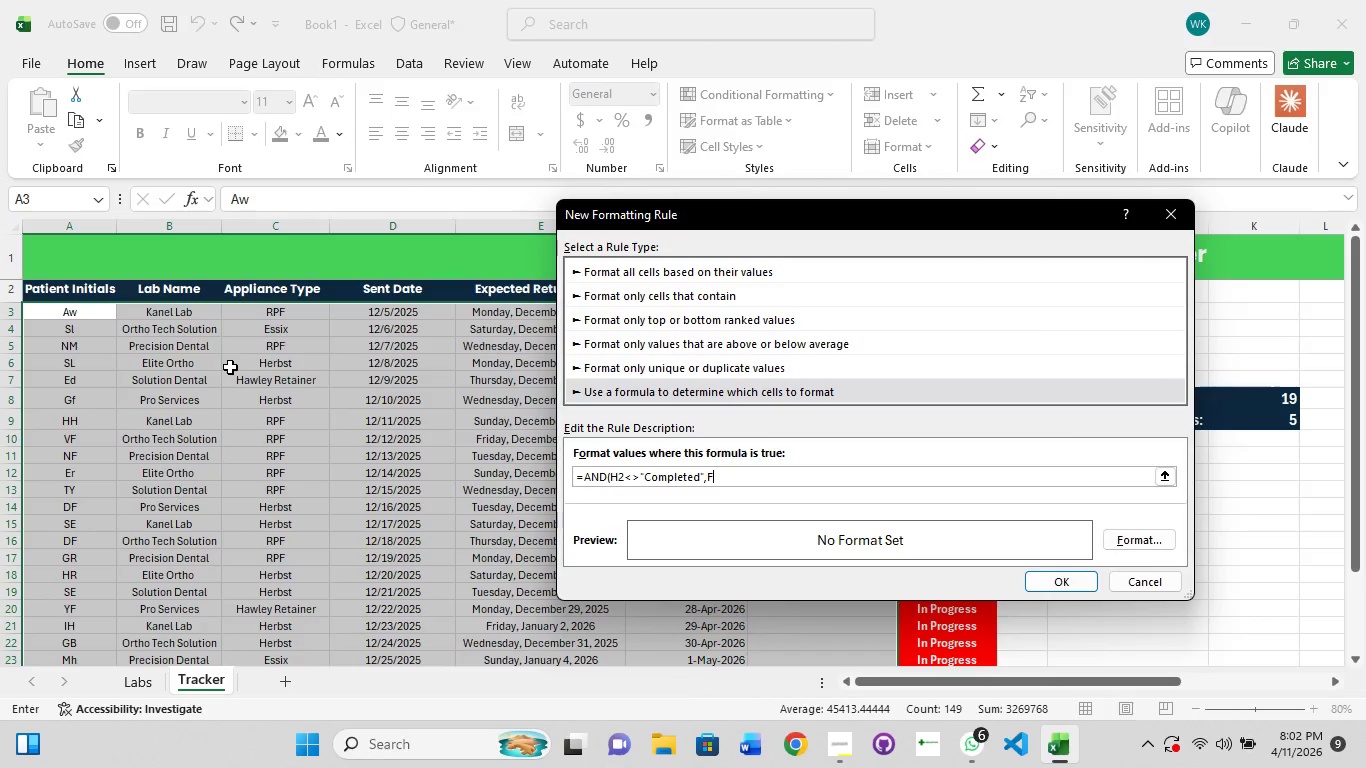 
key(3)
 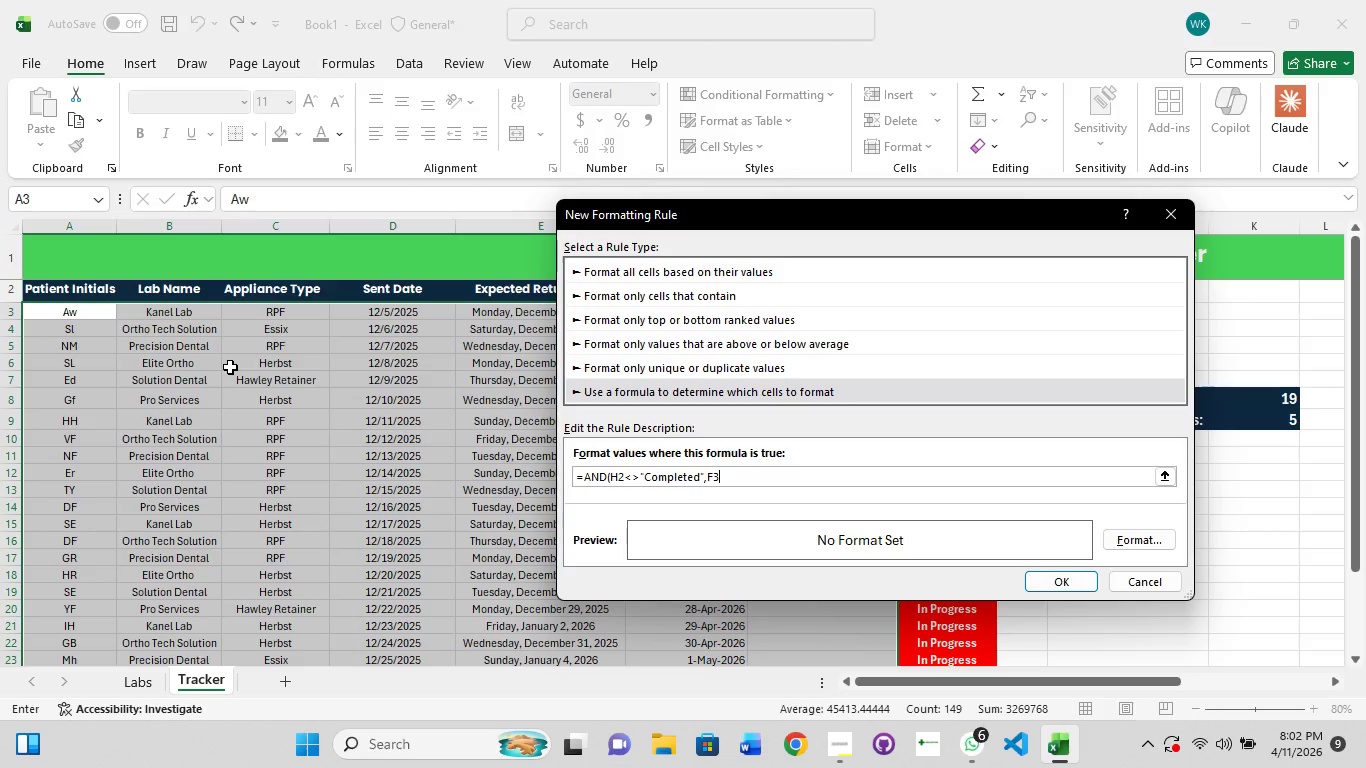 
type(-TODAY())
 